 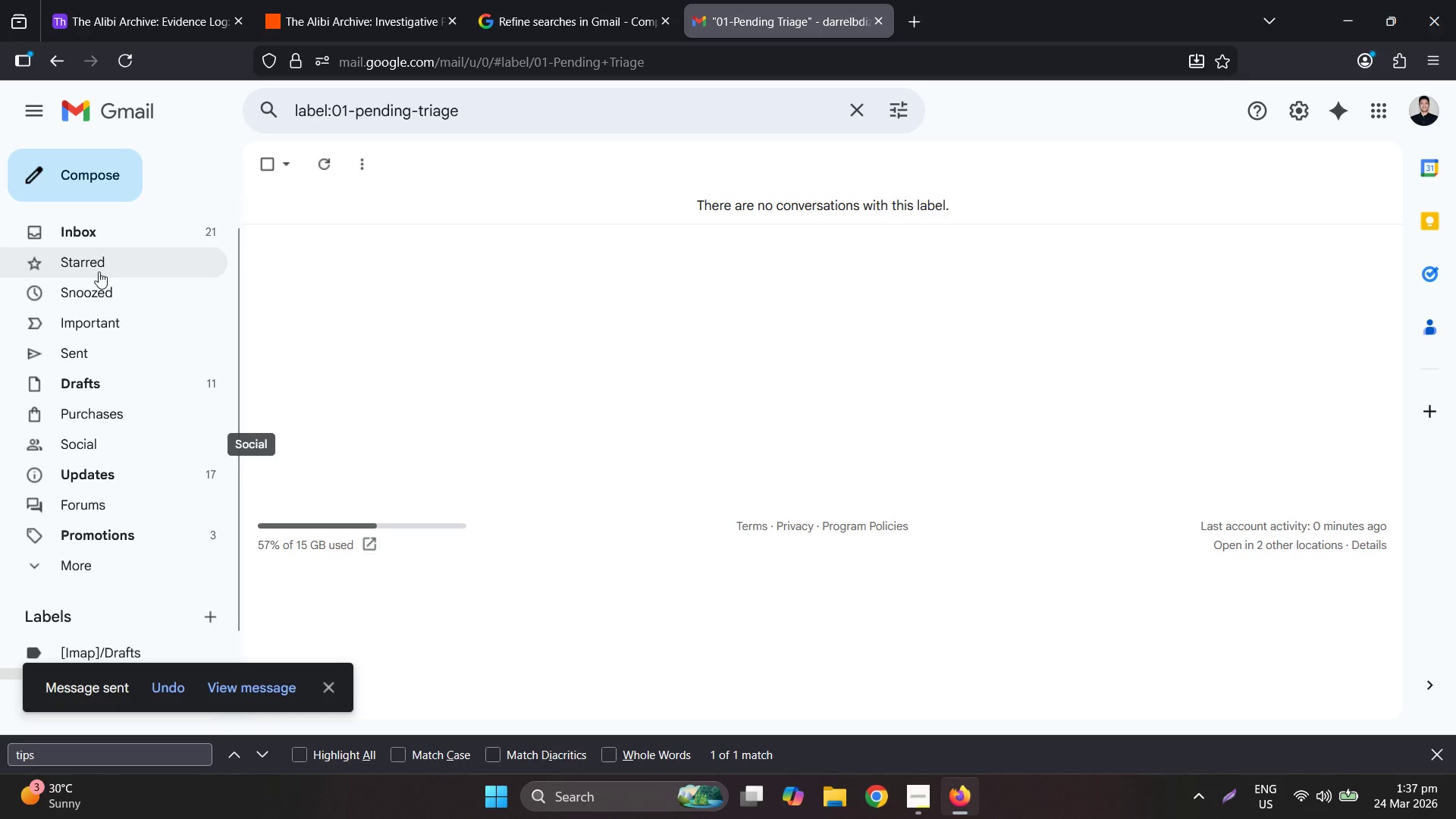 
left_click([125, 227])
 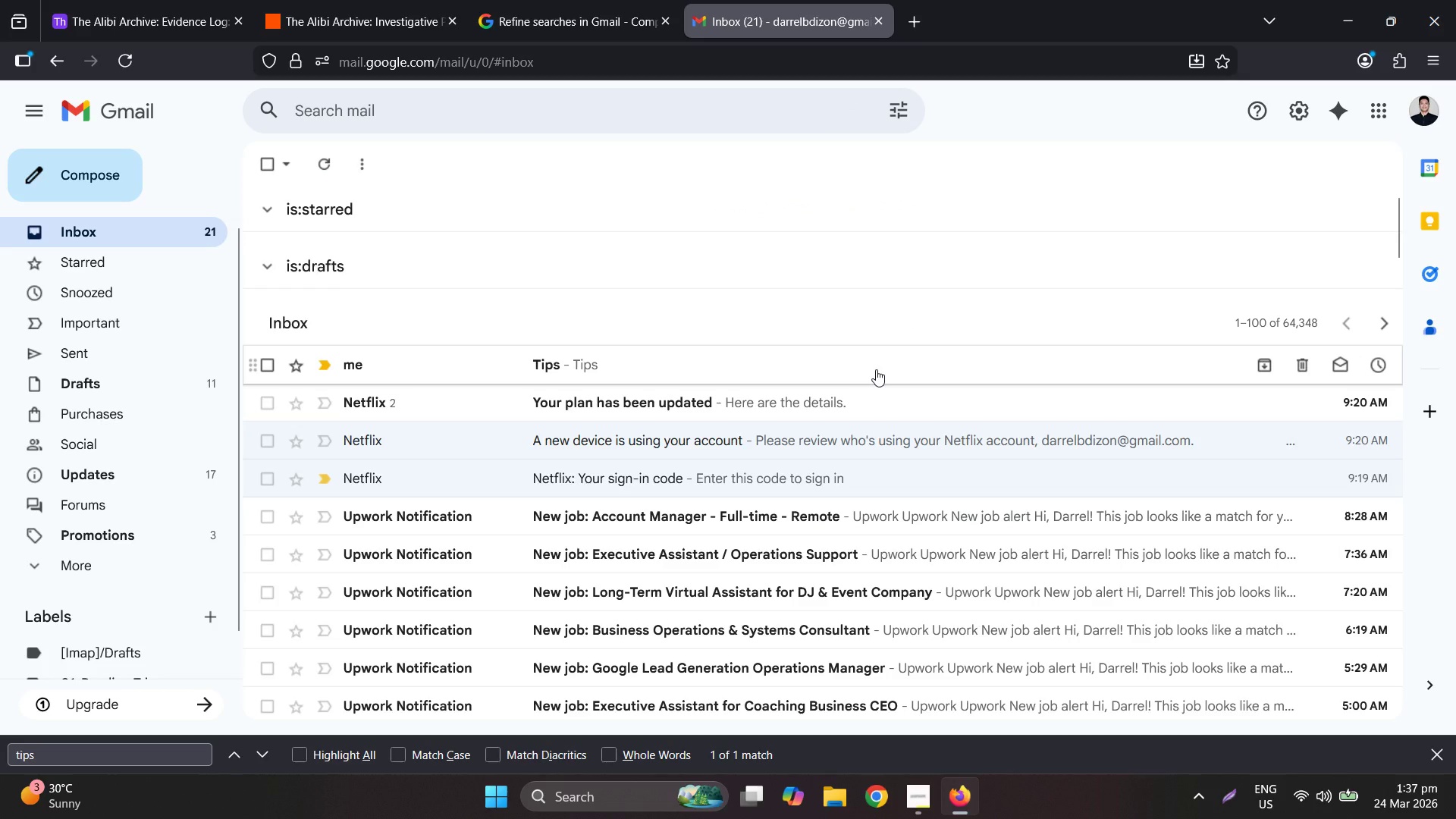 
left_click([876, 369])
 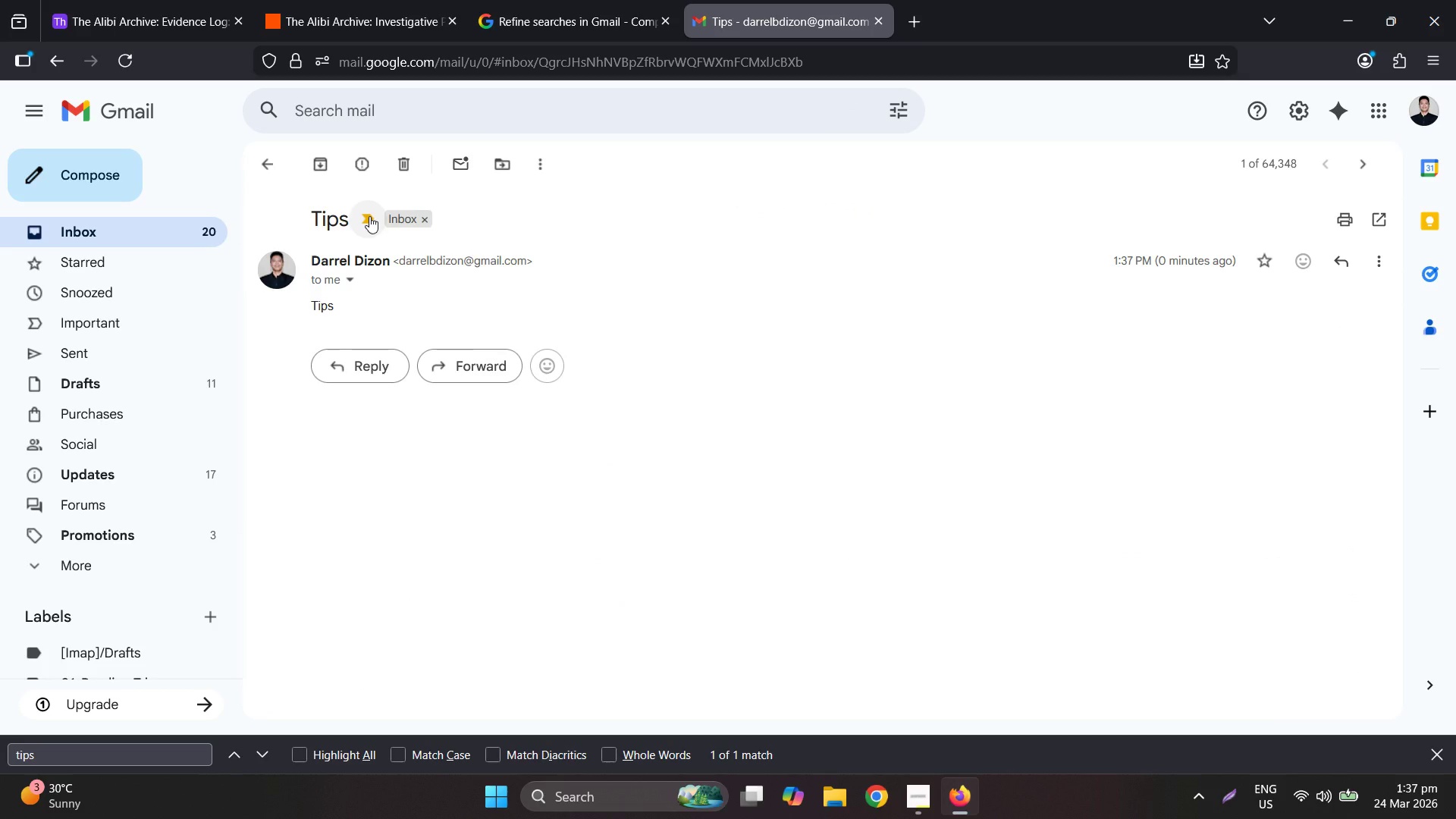 
left_click([369, 215])
 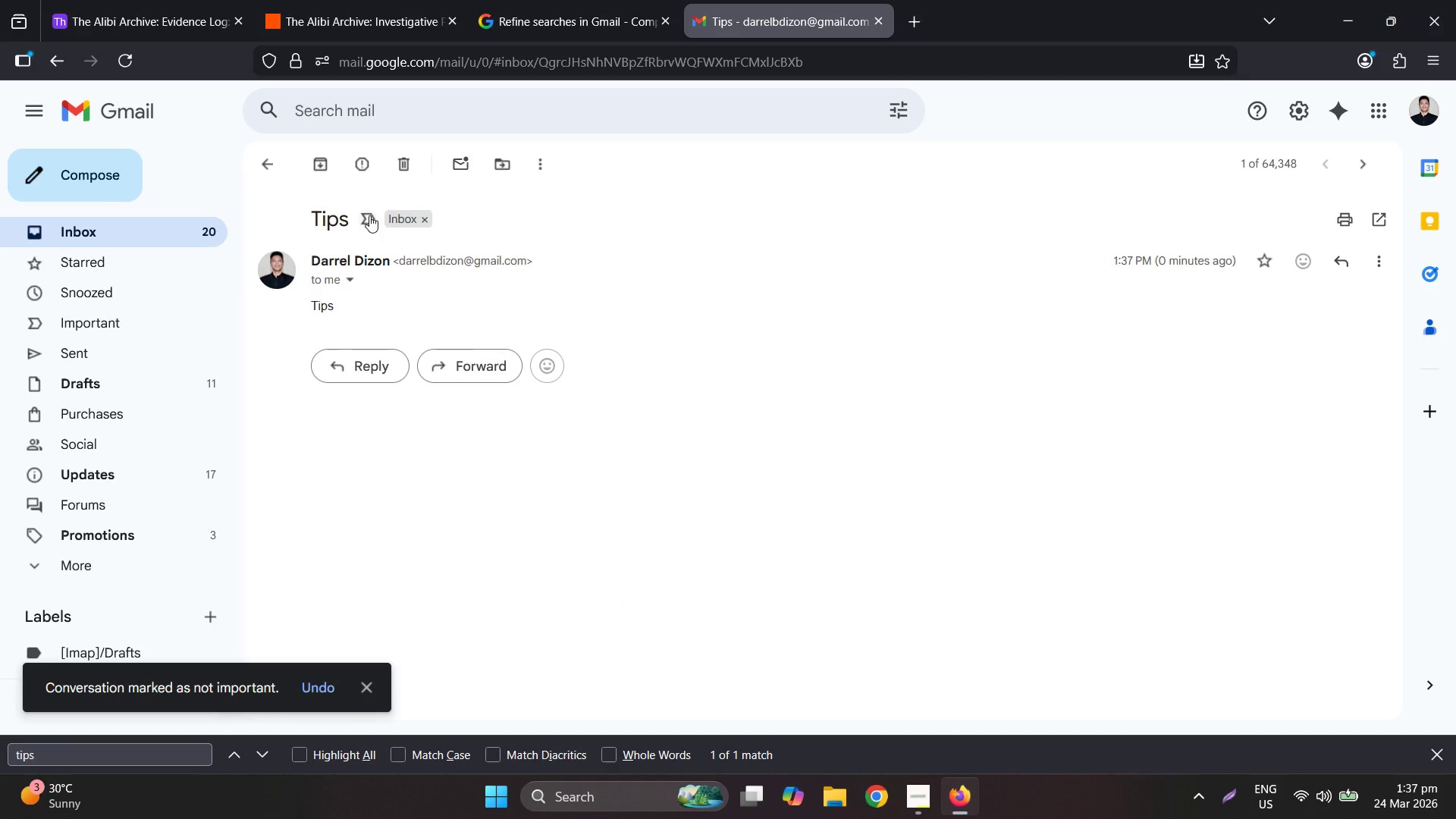 
left_click([369, 215])
 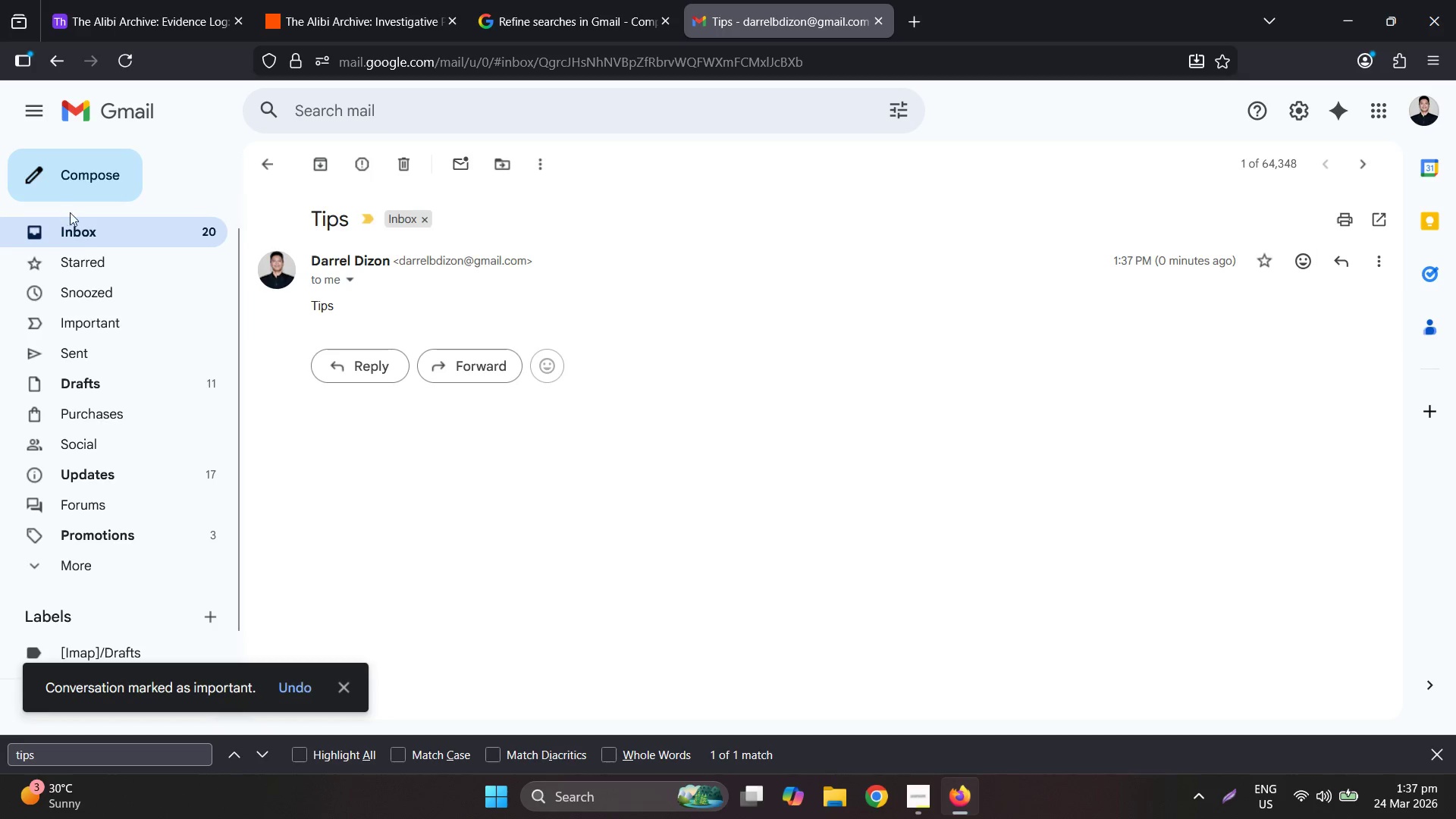 
scroll: coordinate [143, 537], scroll_direction: down, amount: 8.0
 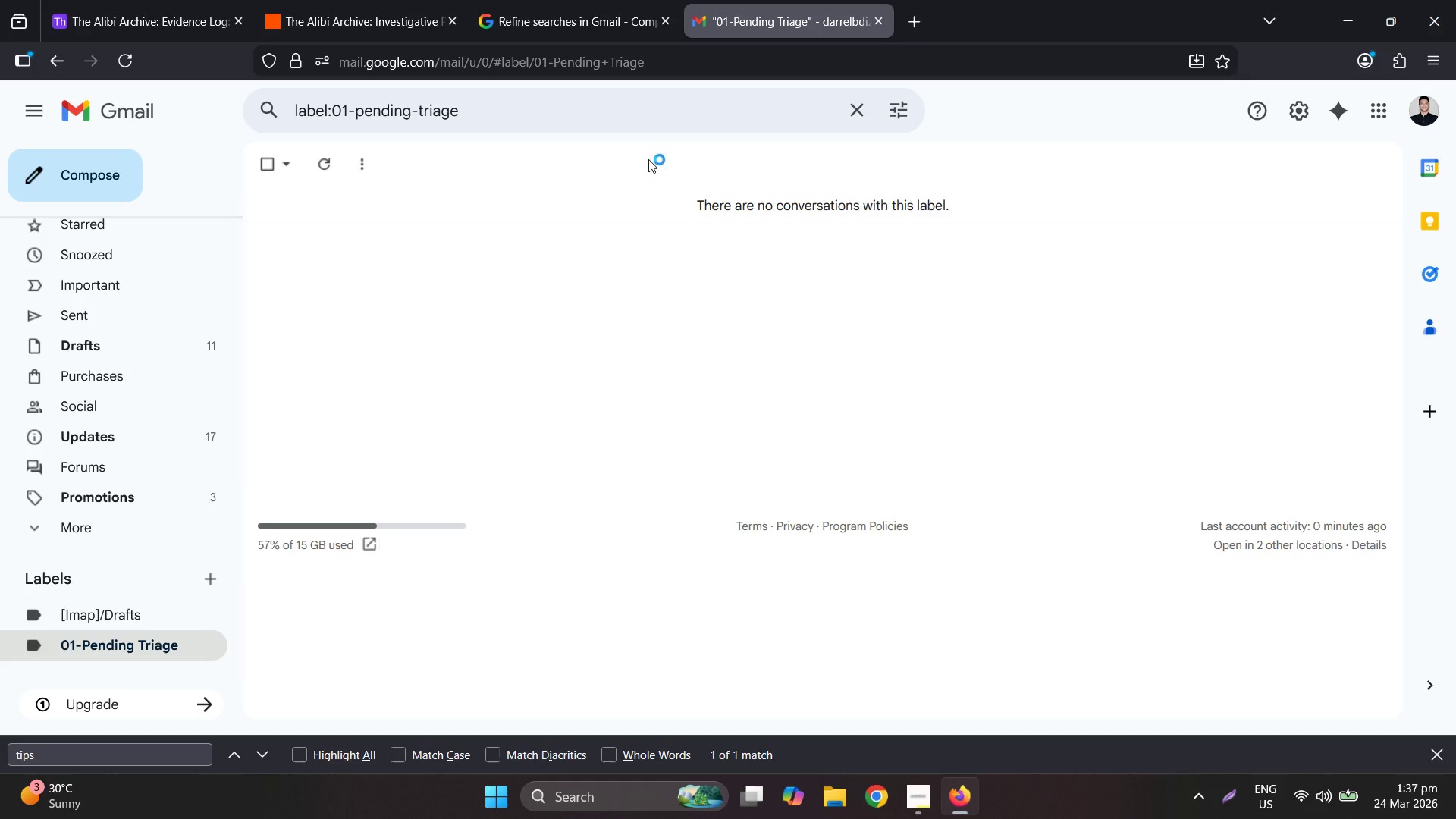 
wait(31.08)
 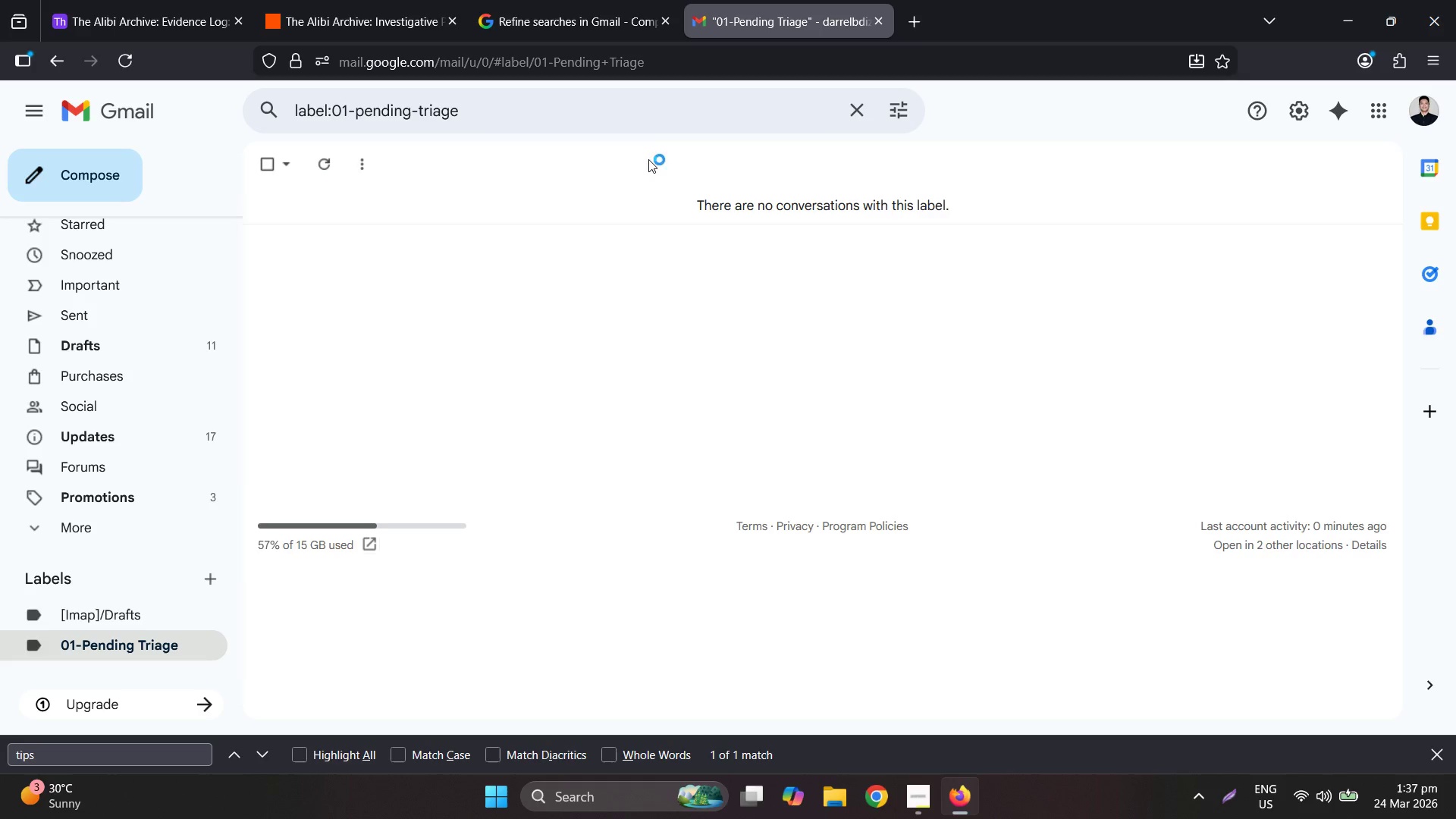 
left_click([599, 124])
 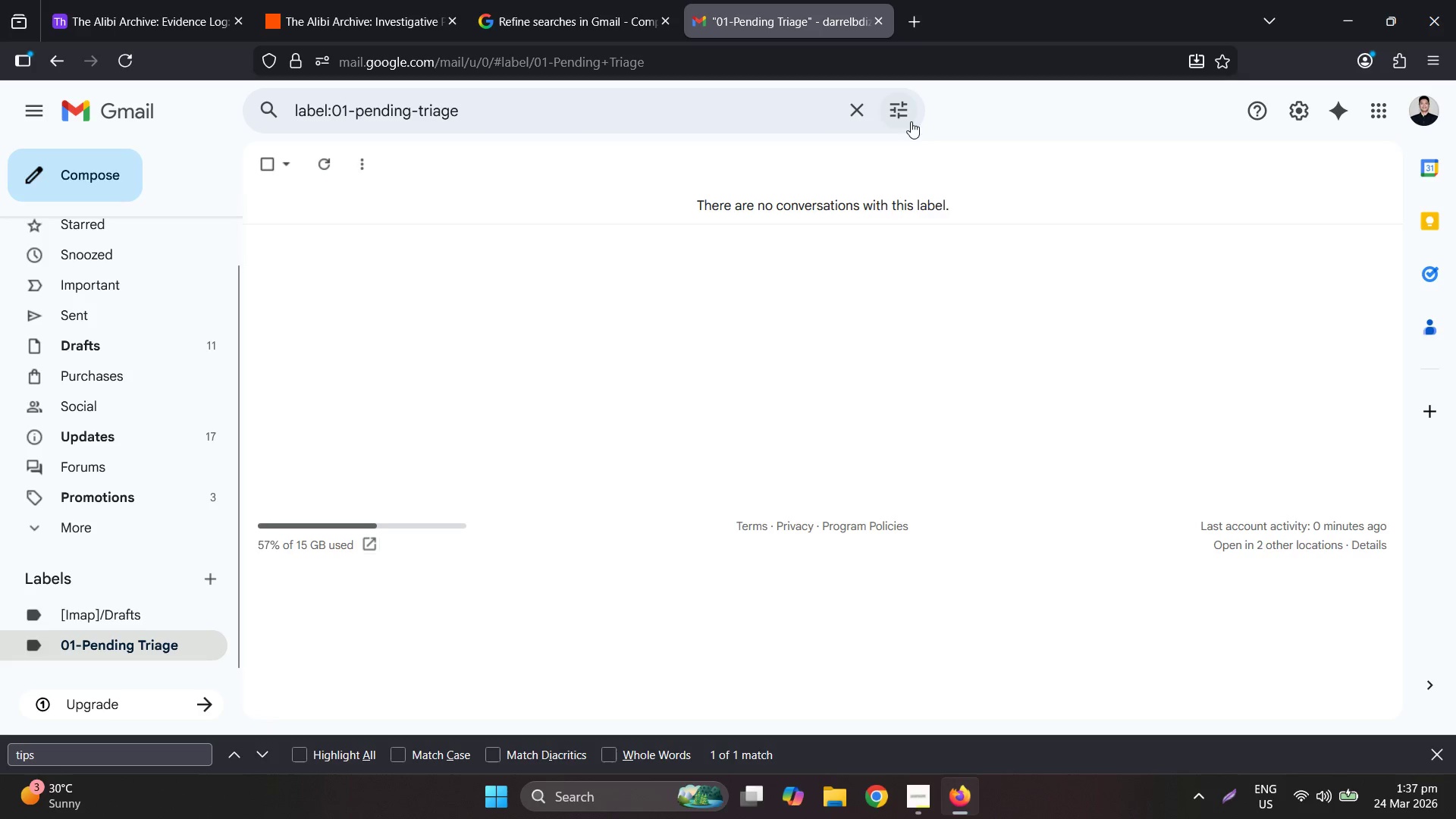 
left_click([896, 99])
 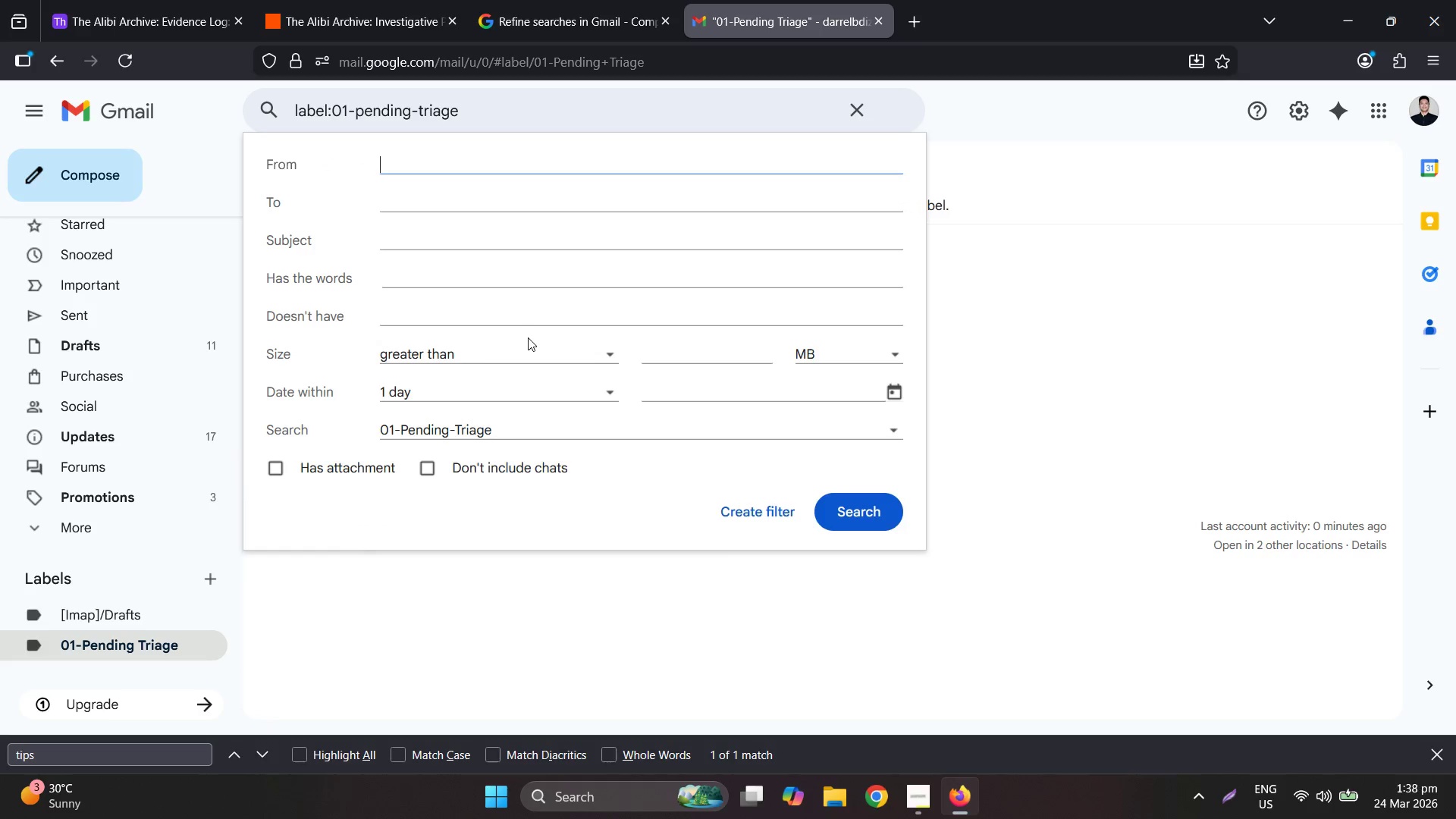 
mouse_move([665, 433])
 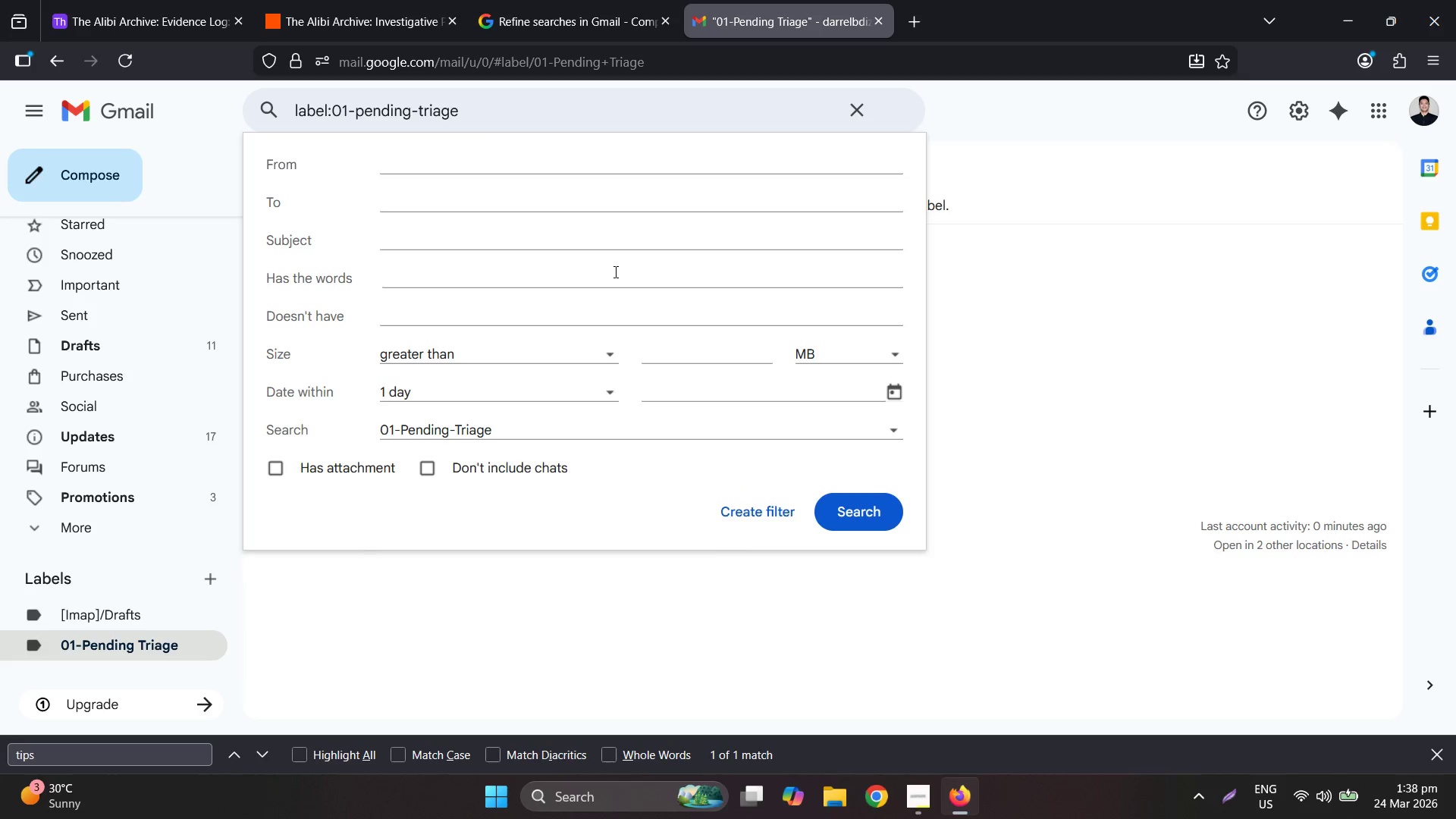 
wait(12.4)
 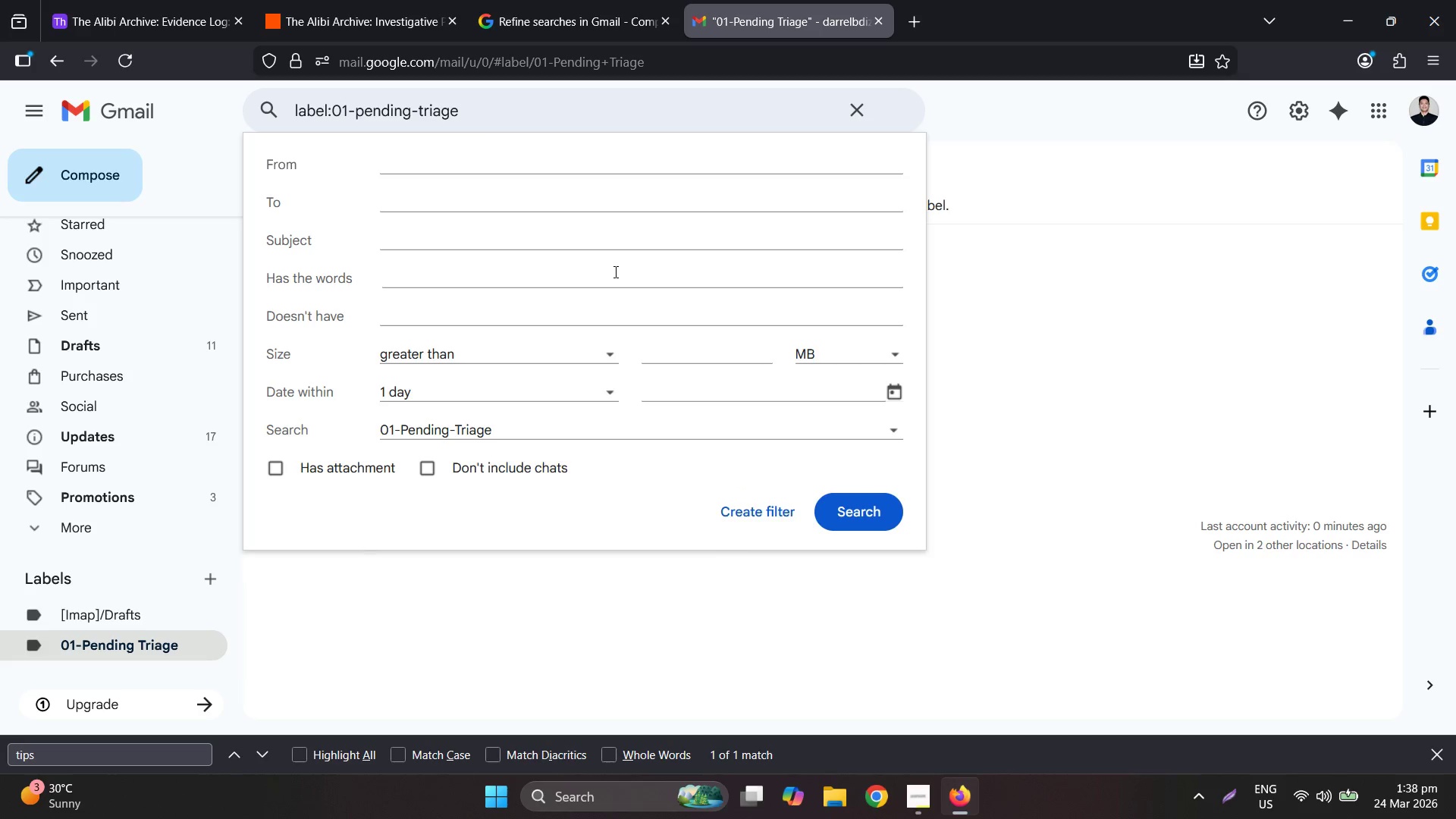 
left_click([899, 108])
 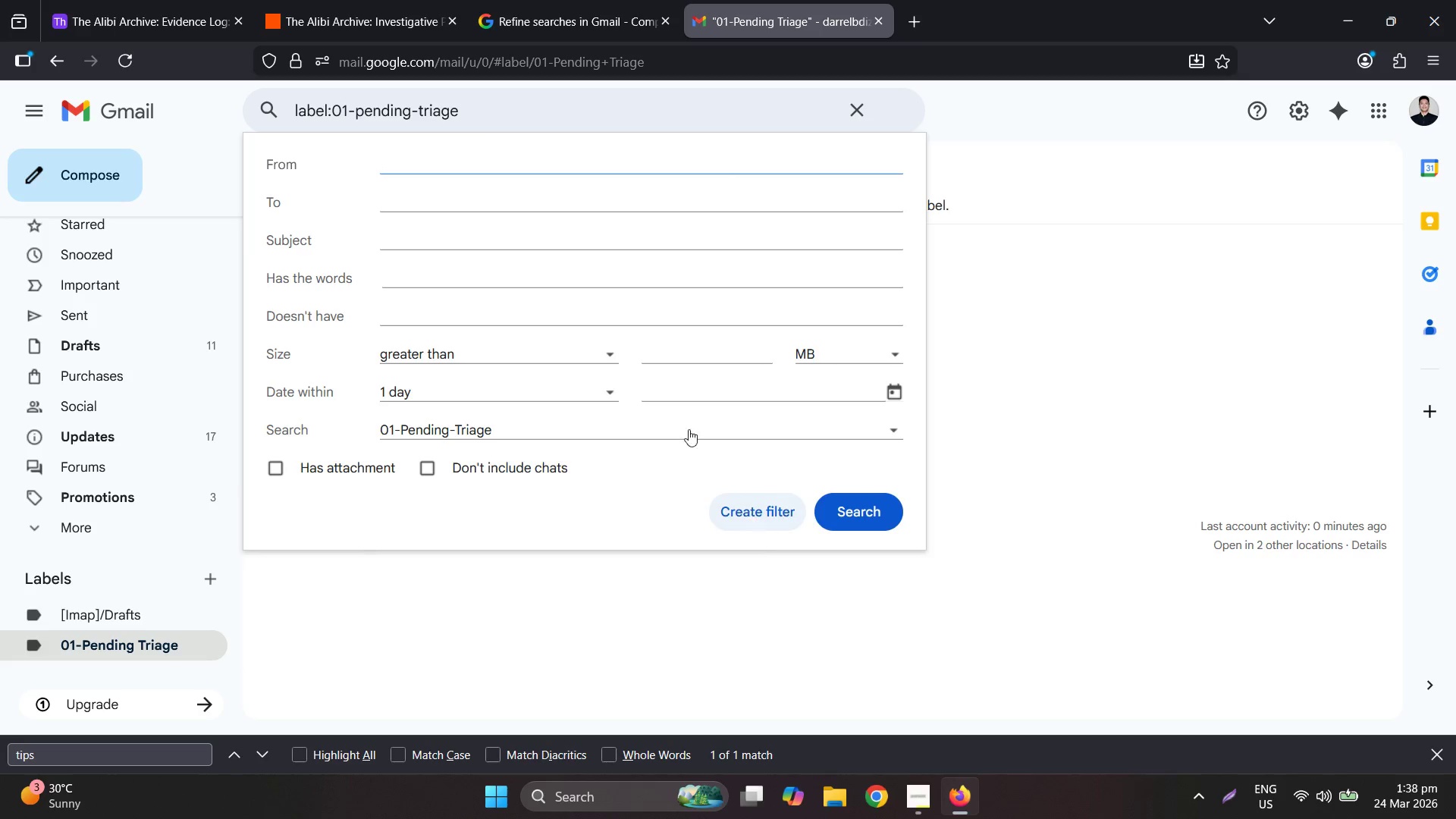 
wait(9.24)
 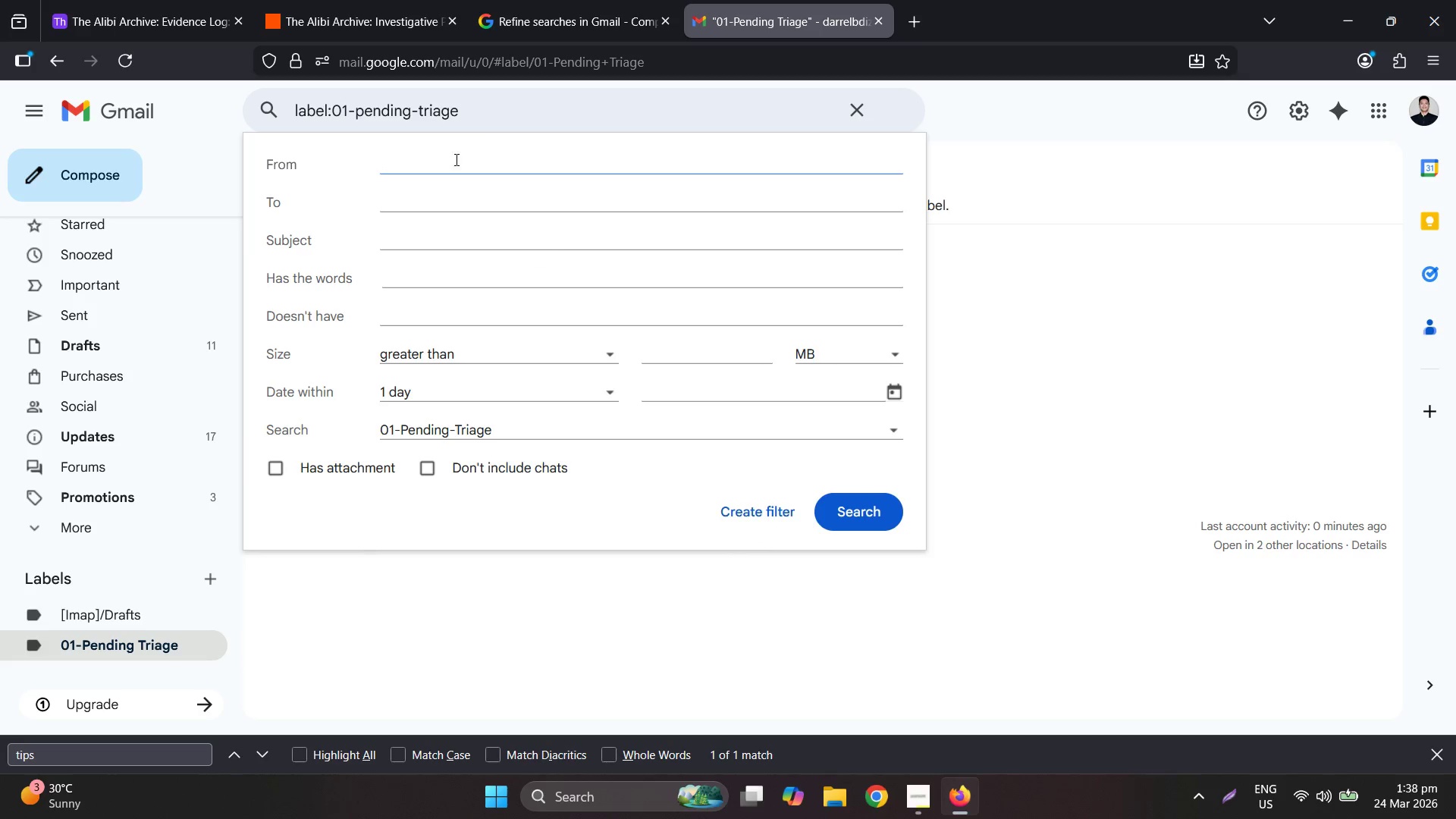 
type({Tip OR Evidence OR Source OR Li)
key(Backspace)
type(eaked OR Whistb)
key(Backspace)
type(e)
key(Backspace)
type(leblower OR Historical M)
 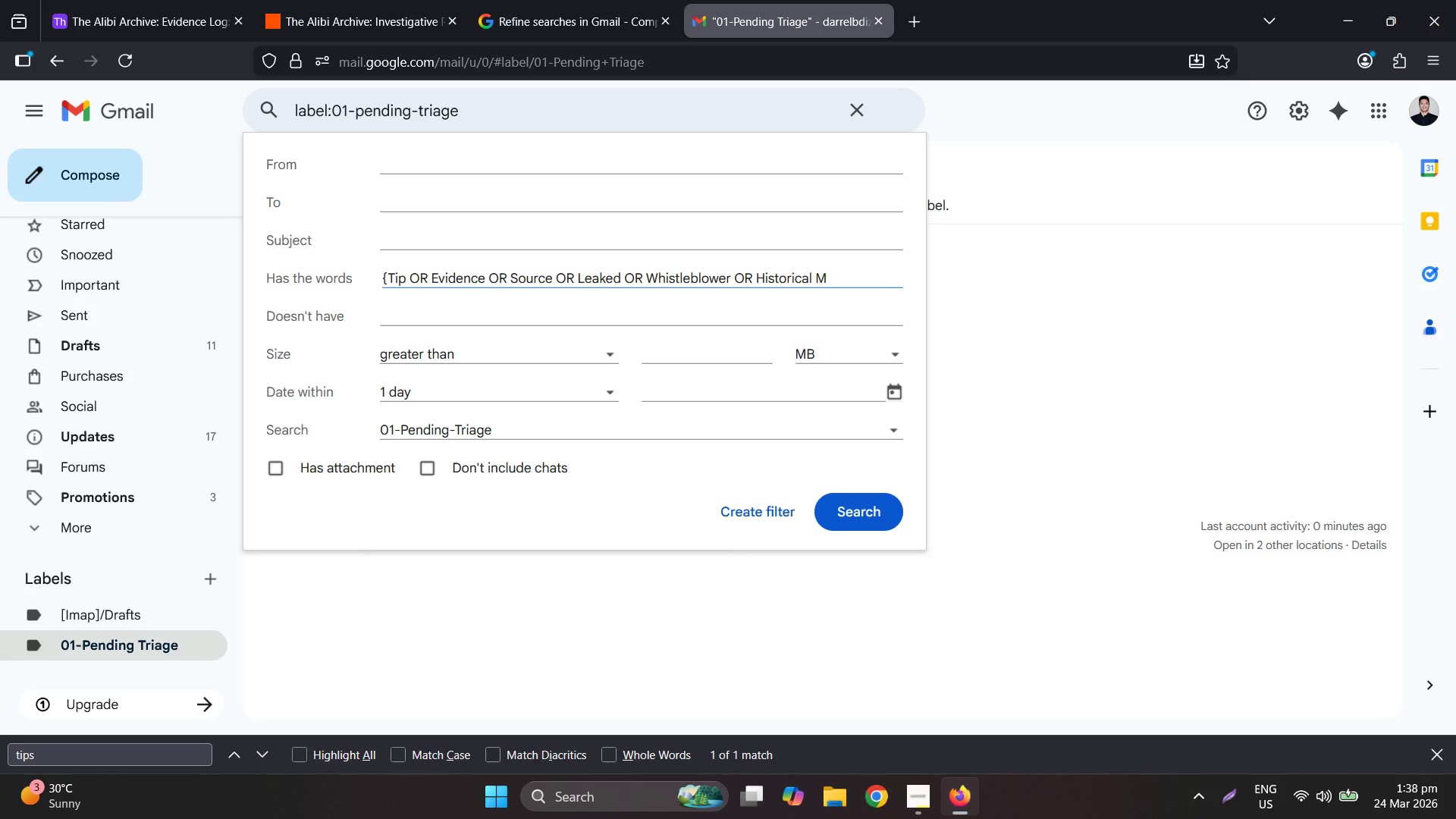 
wait(6.16)
 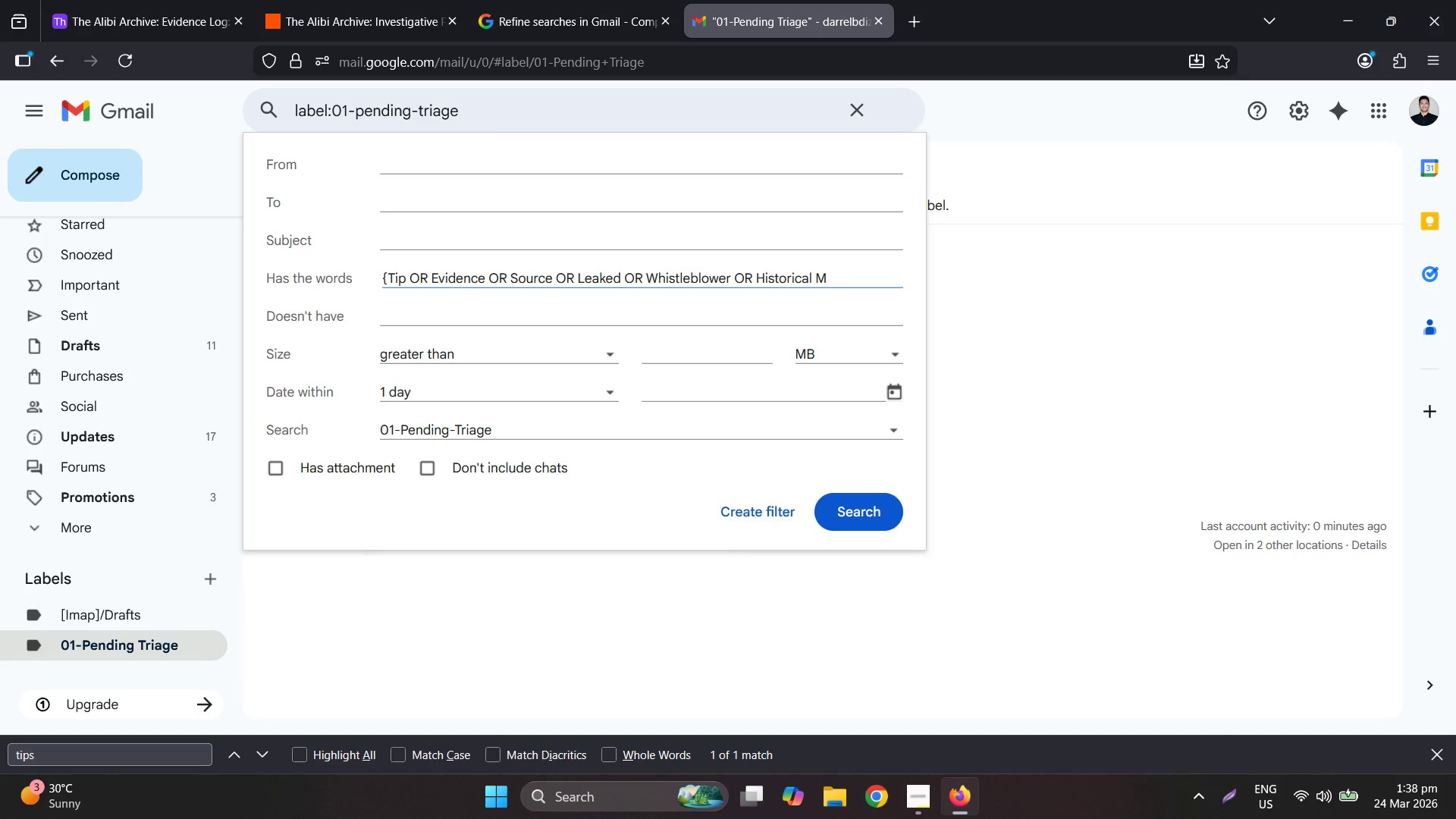 
type(u)
key(Backspace)
type(ystery)
 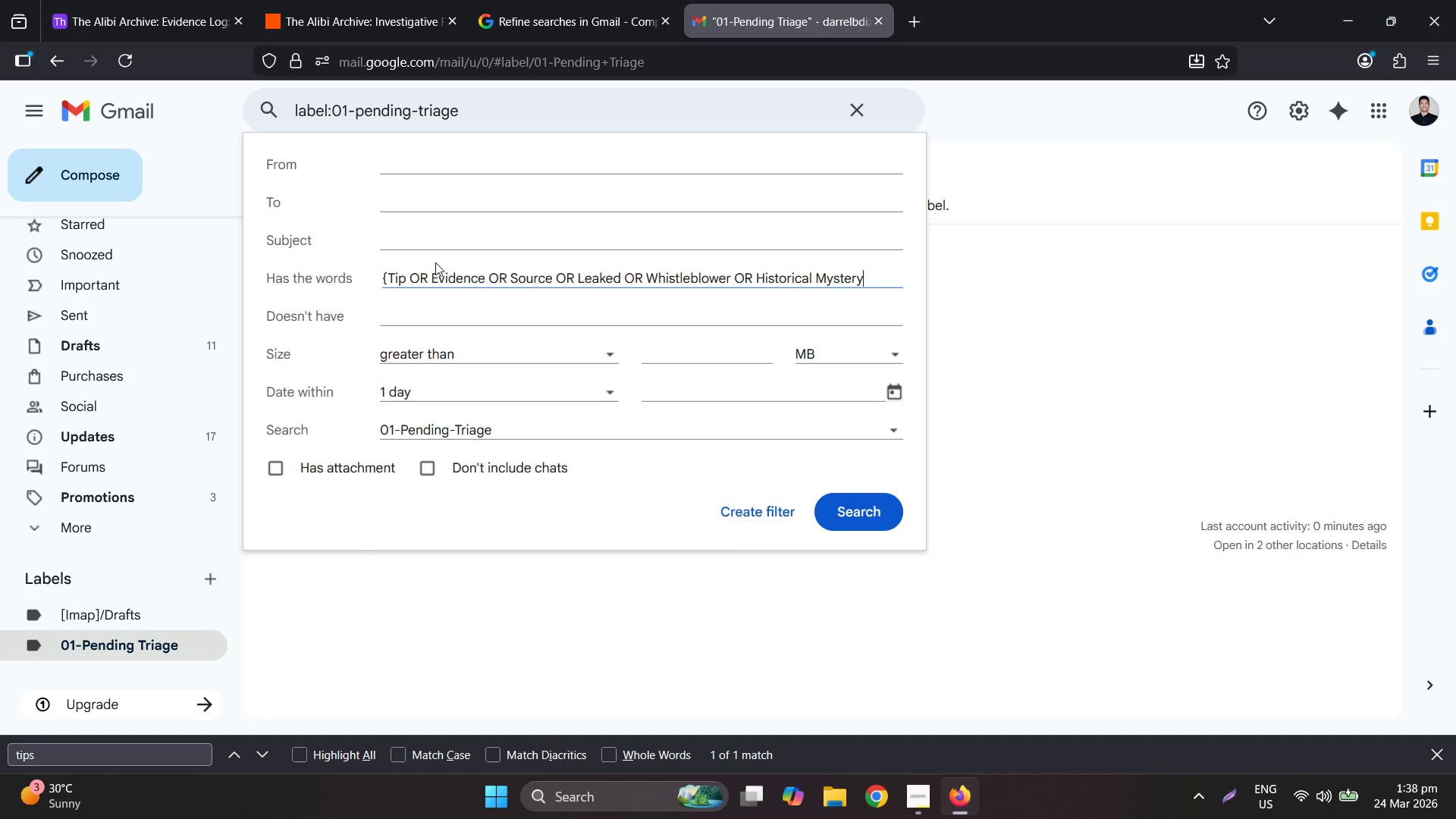 
double_click([760, 270])
 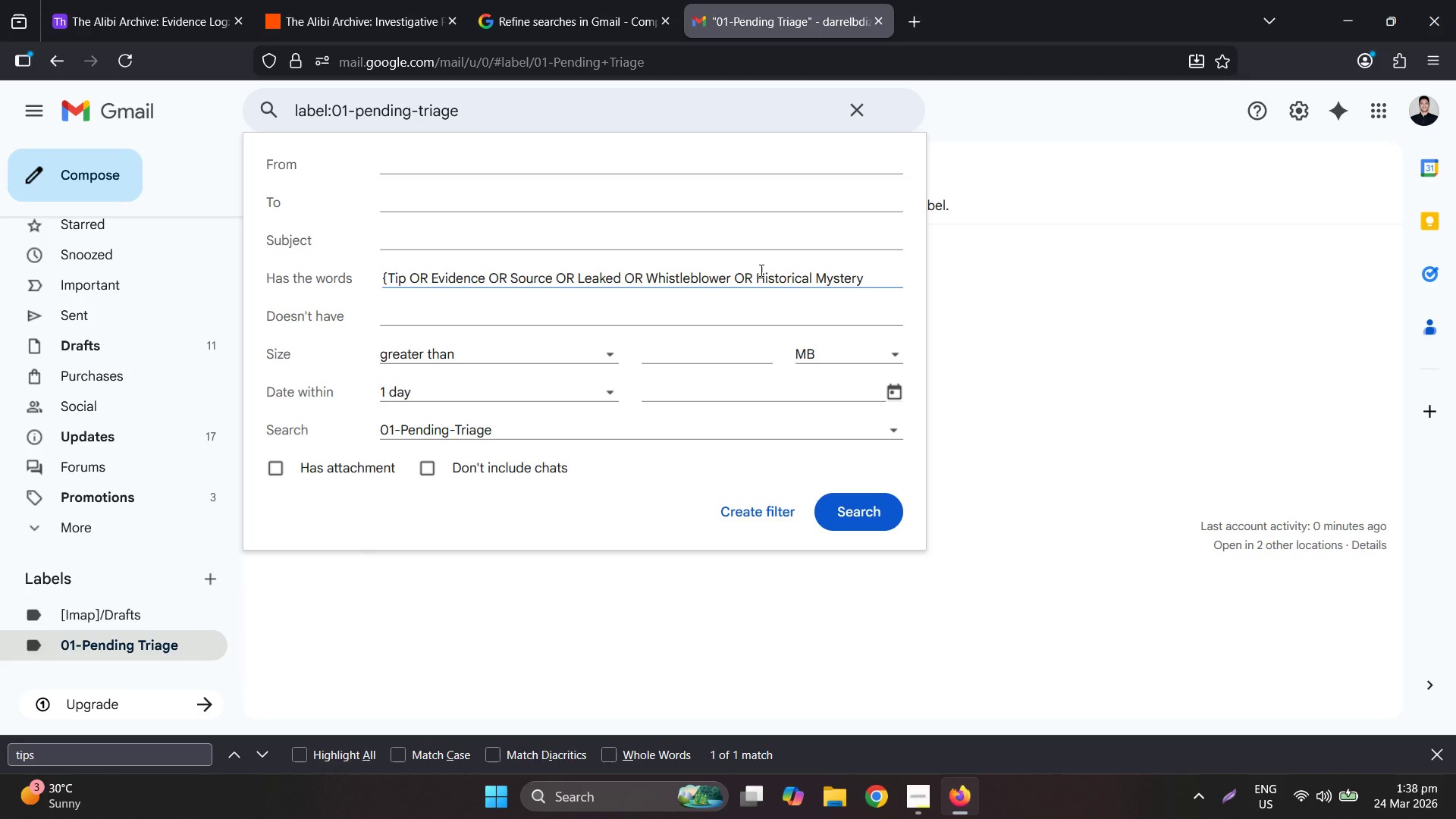 
key(Shift+Quote)
 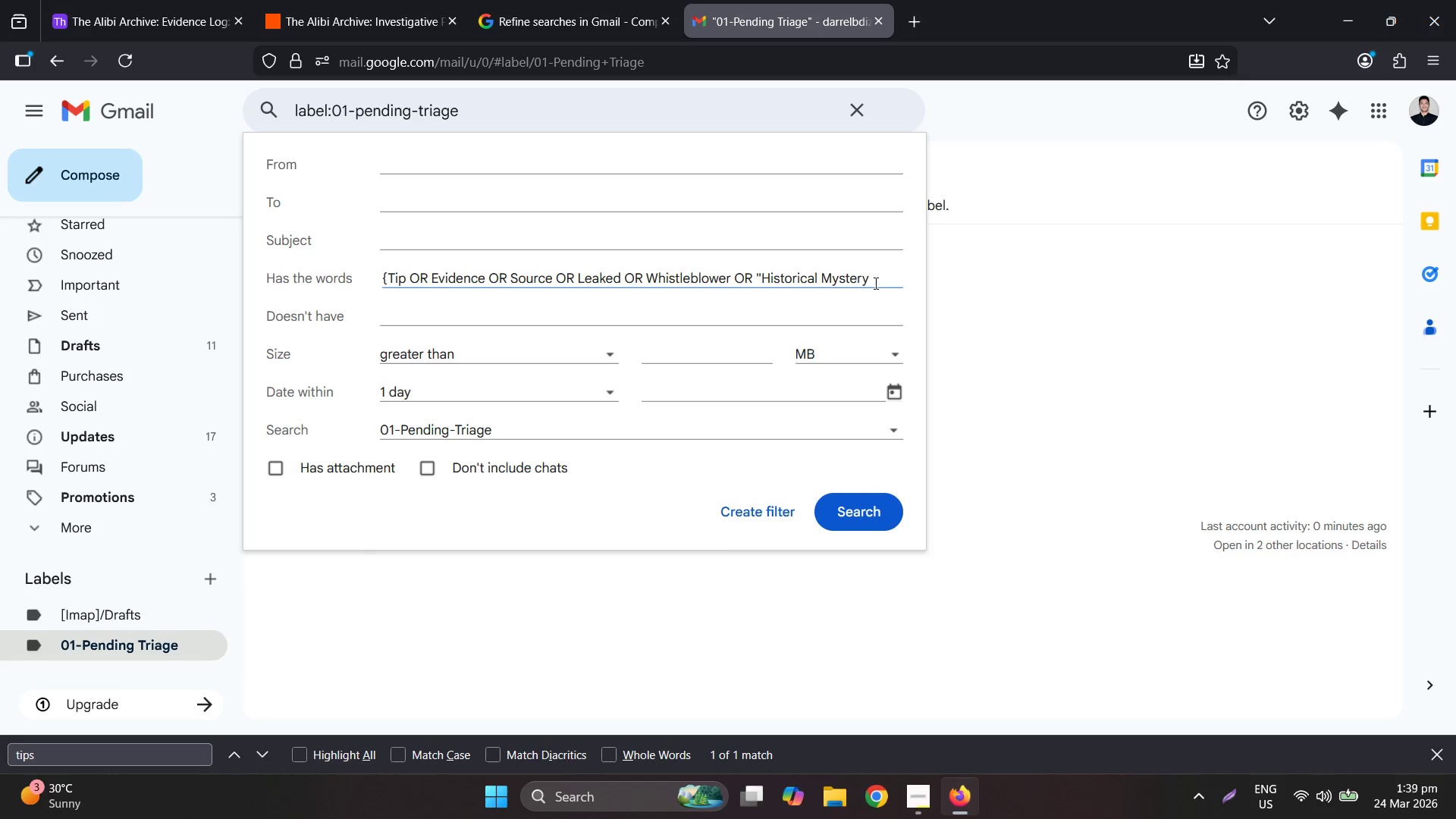 
key(Shift+ShiftRight)
 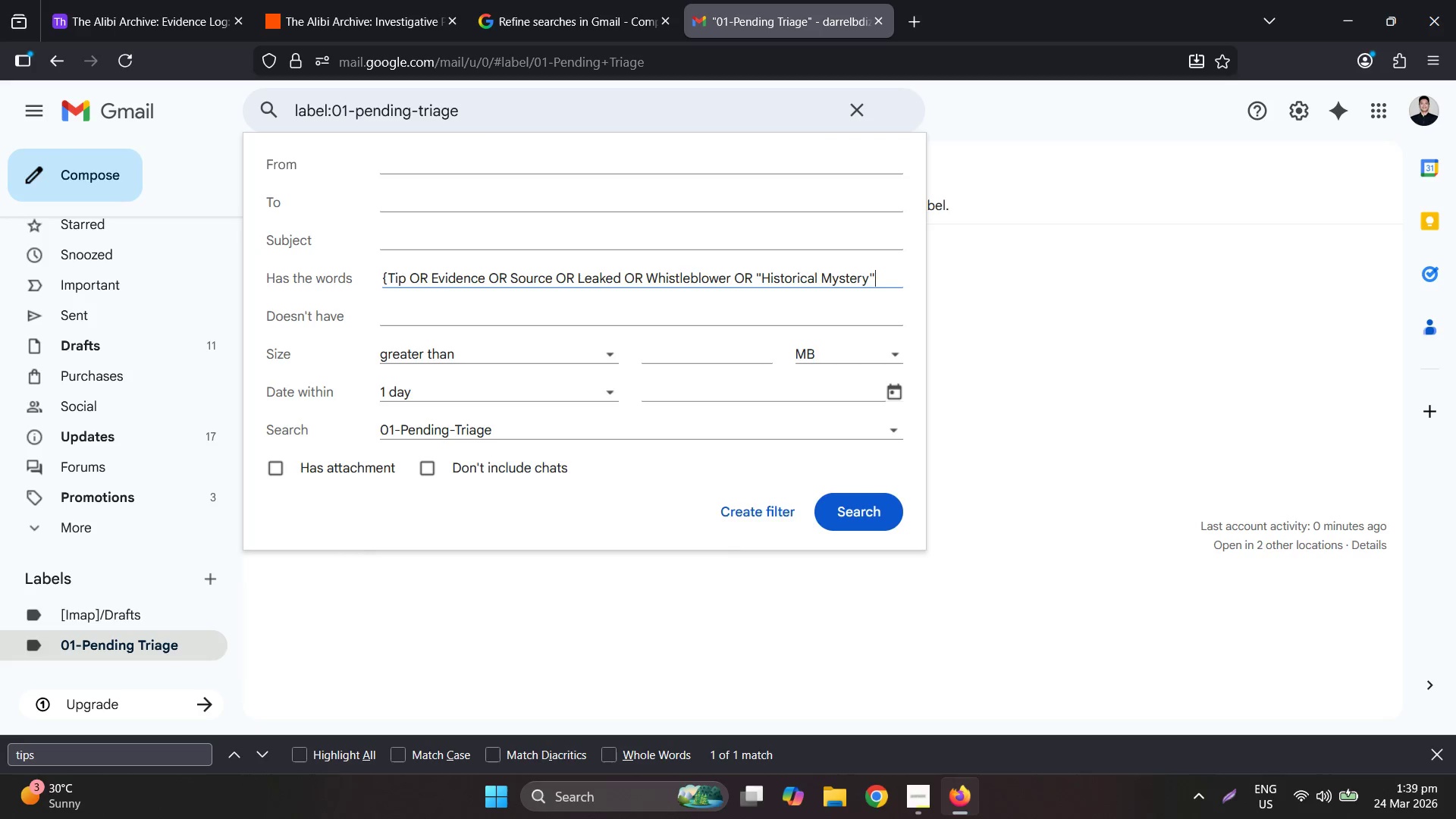 
key(Shift+Quote)
 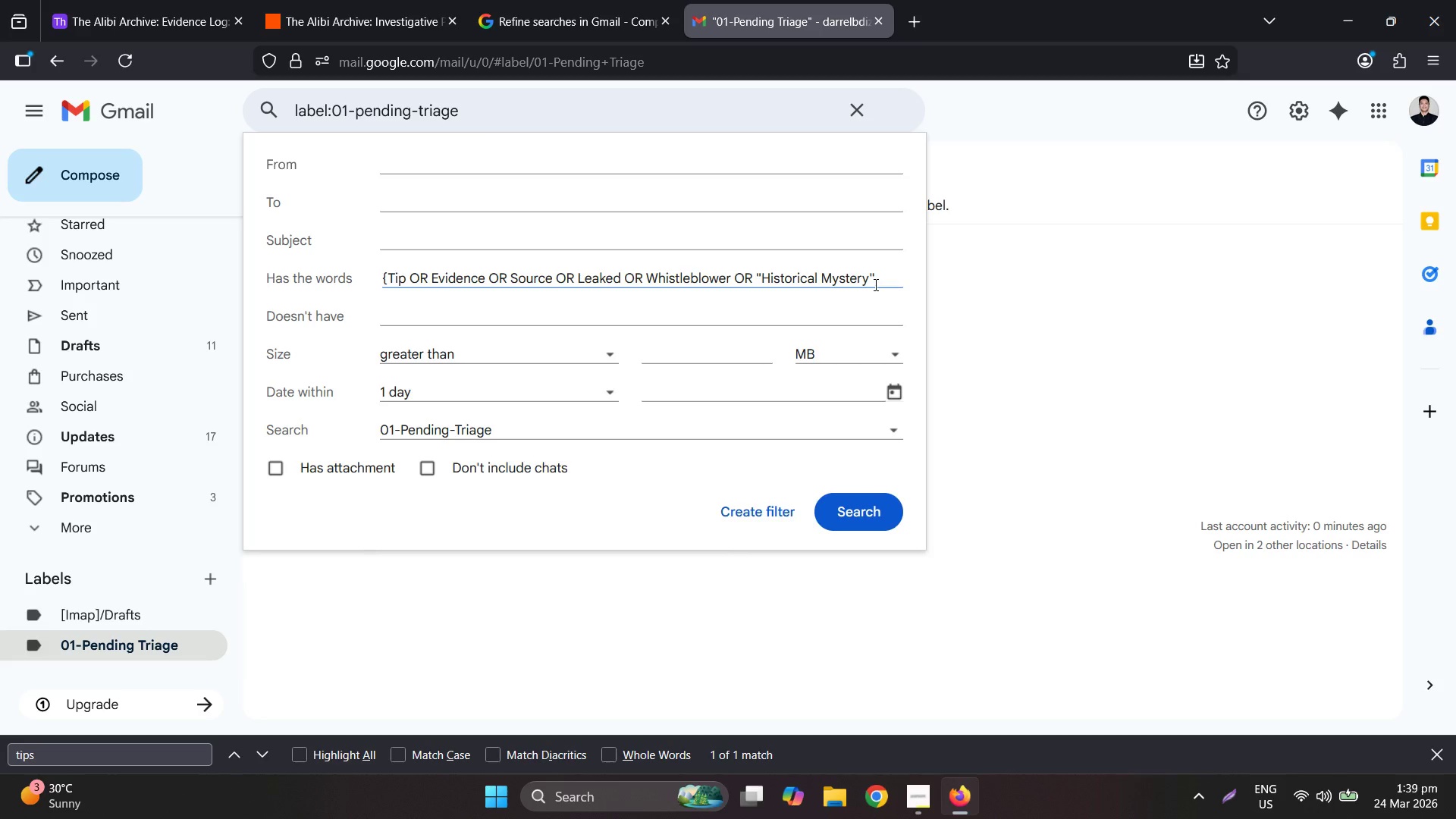 
key(Shift+0)
 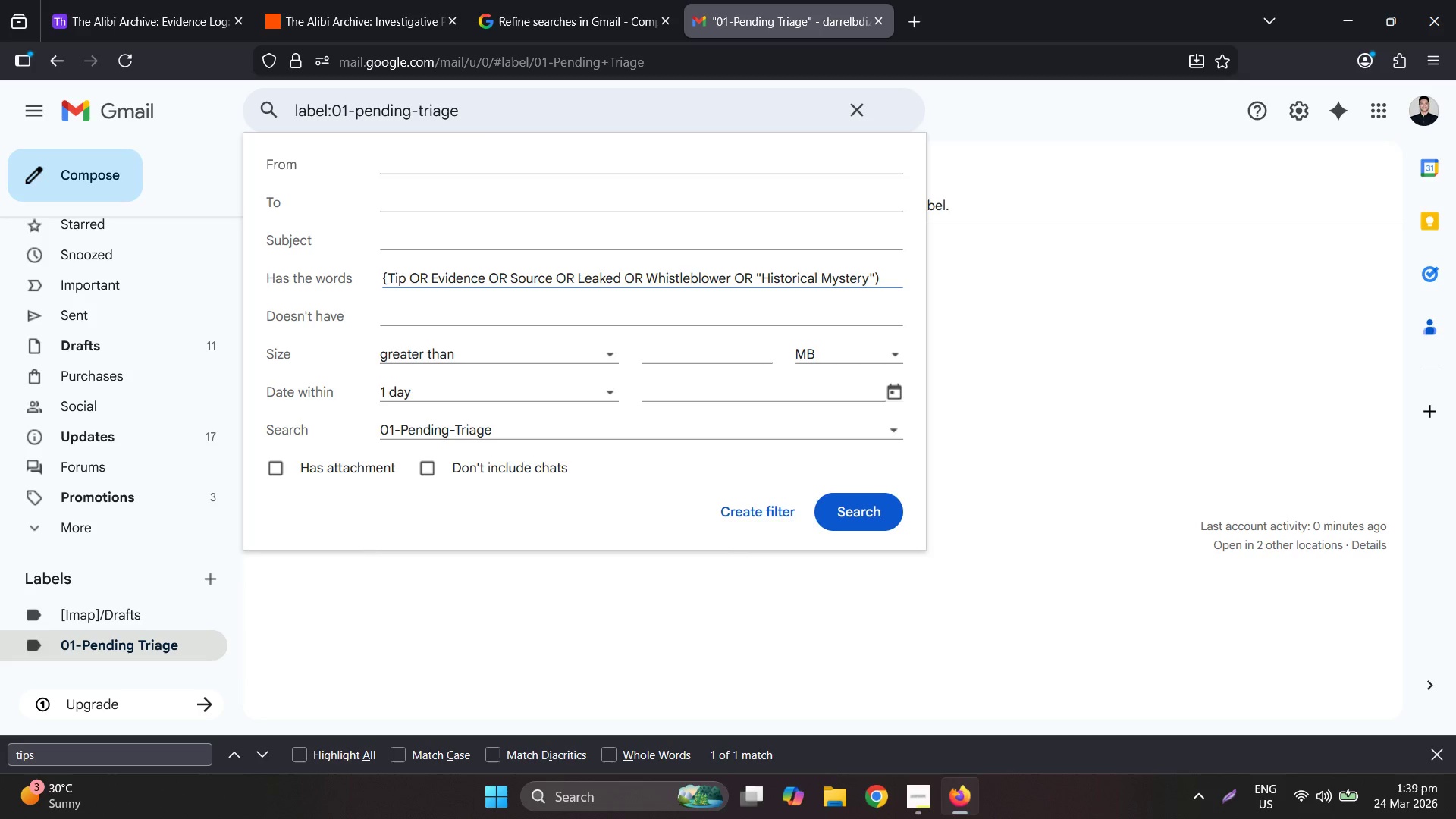 
key(Backspace)
 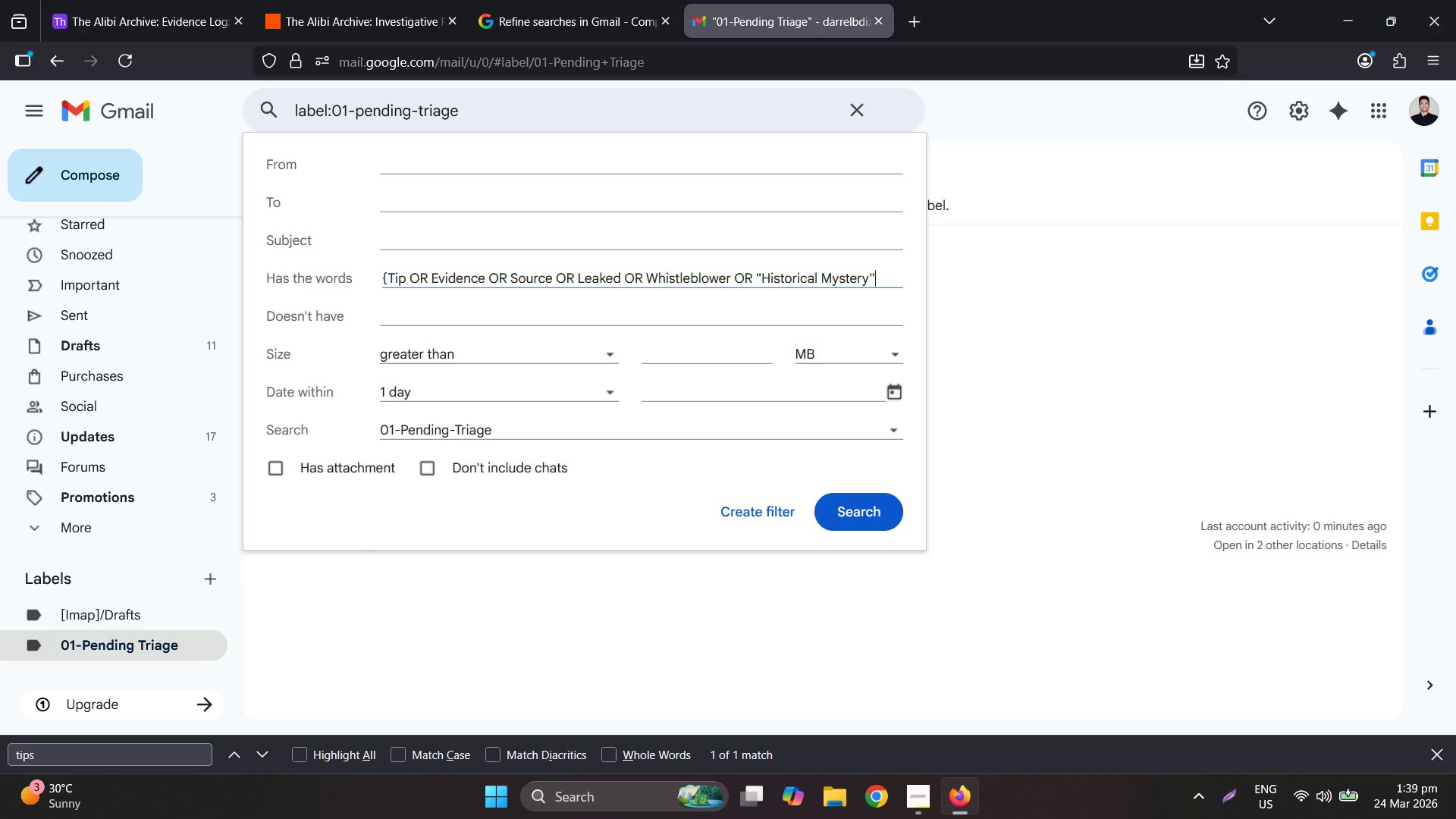 
key(Shift+ShiftLeft)
 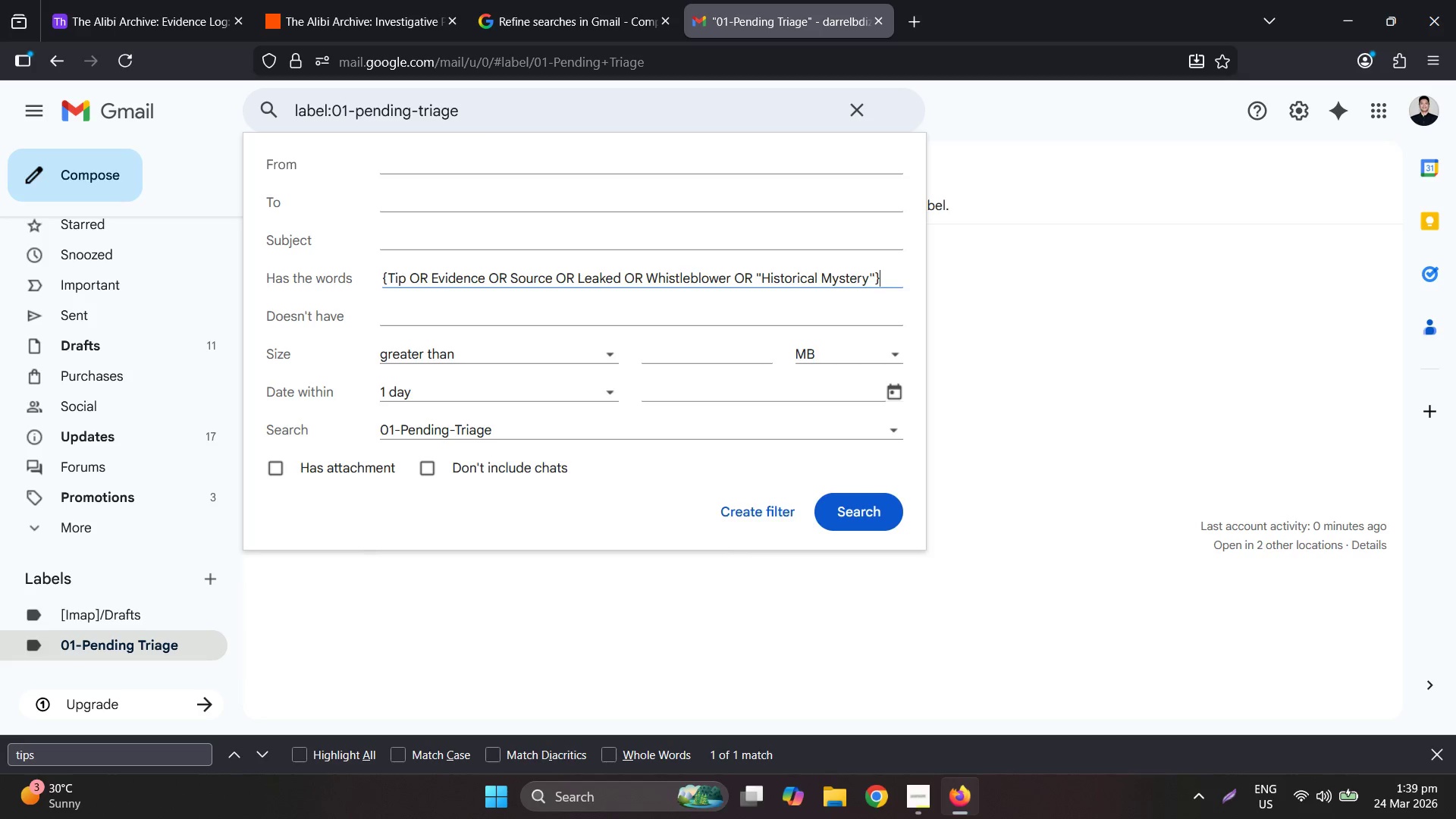 
key(Shift+BracketRight)
 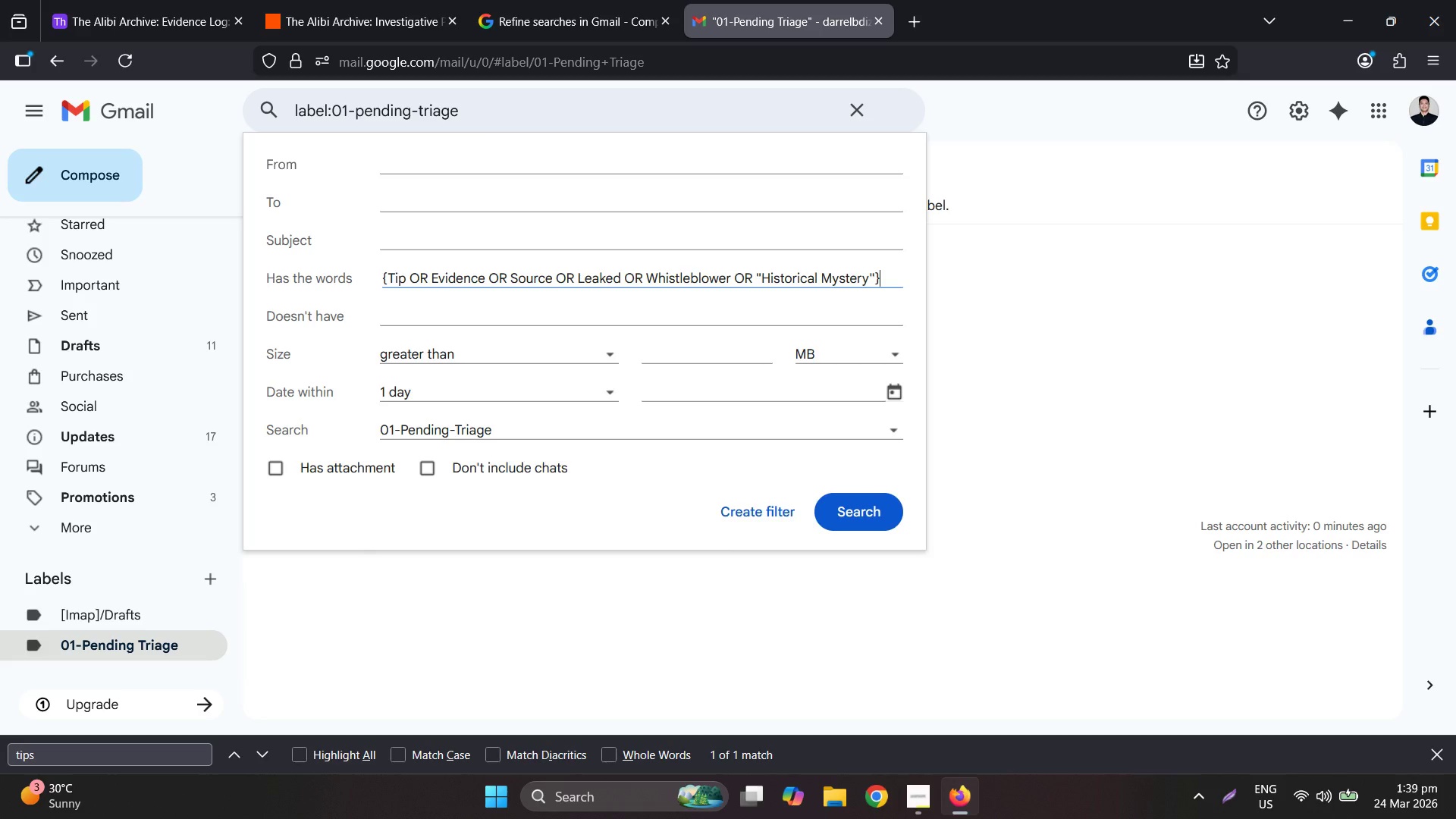 
key(Space)
 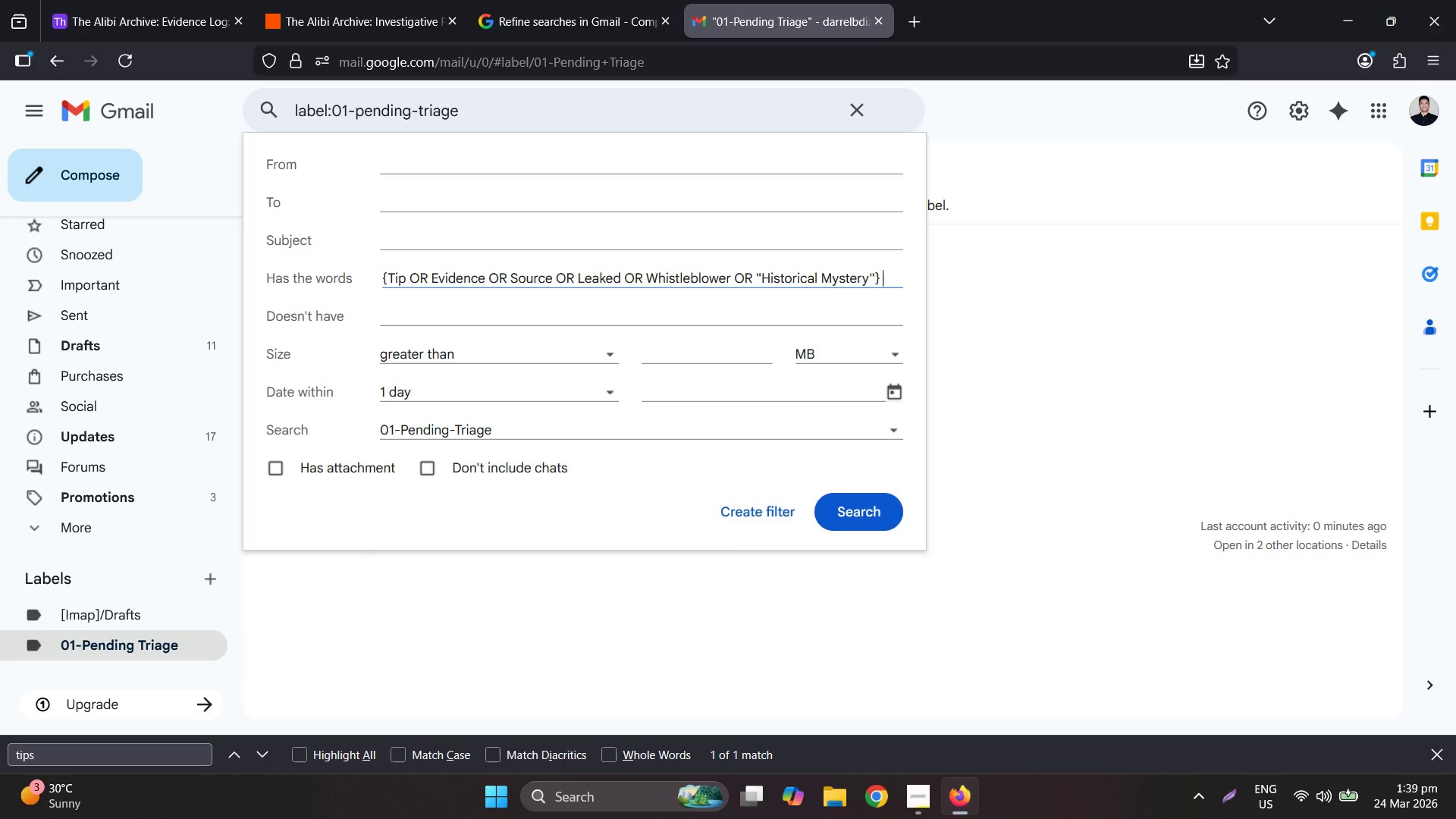 
key(Backspace)
 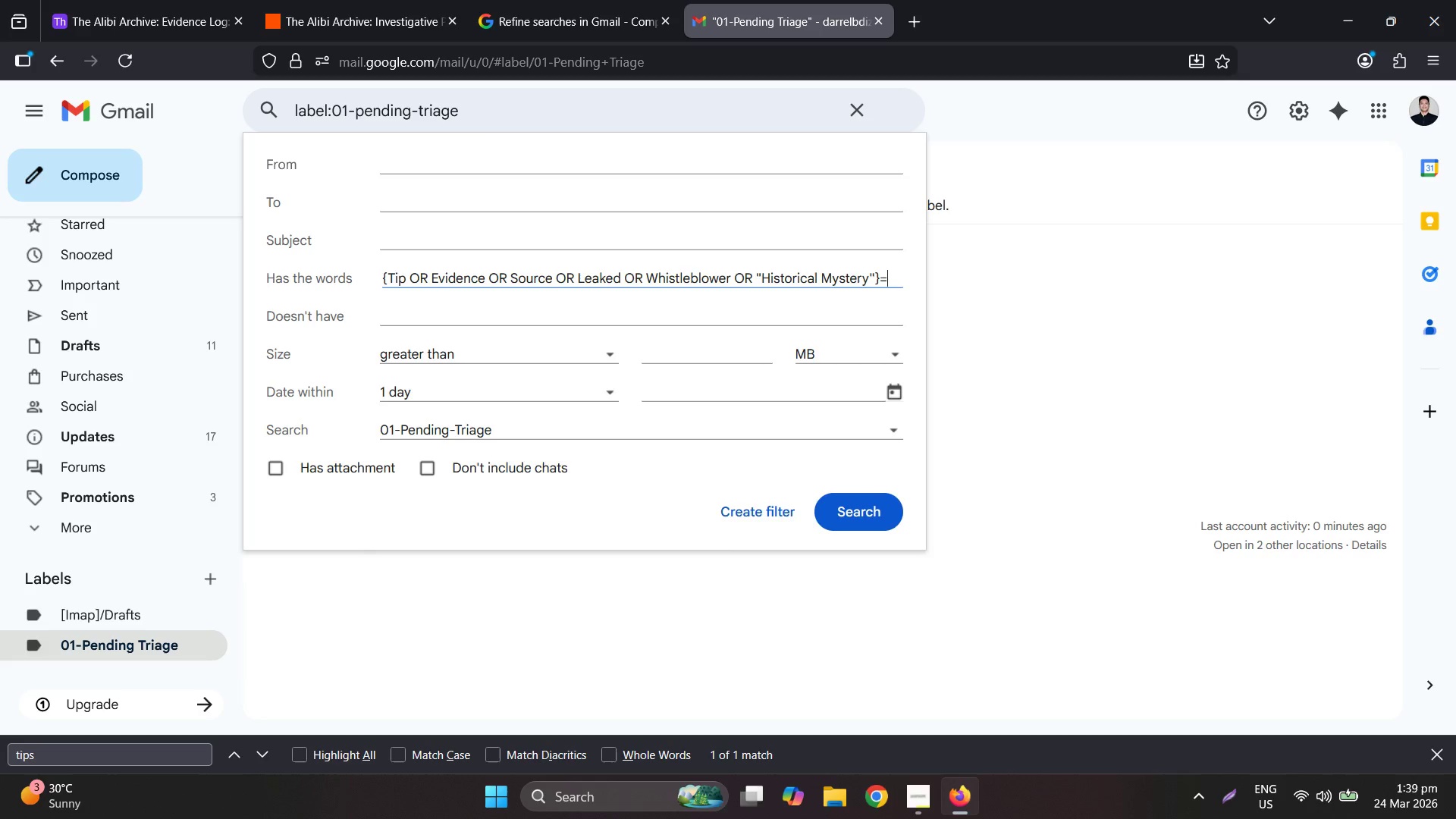 
key(Equal)
 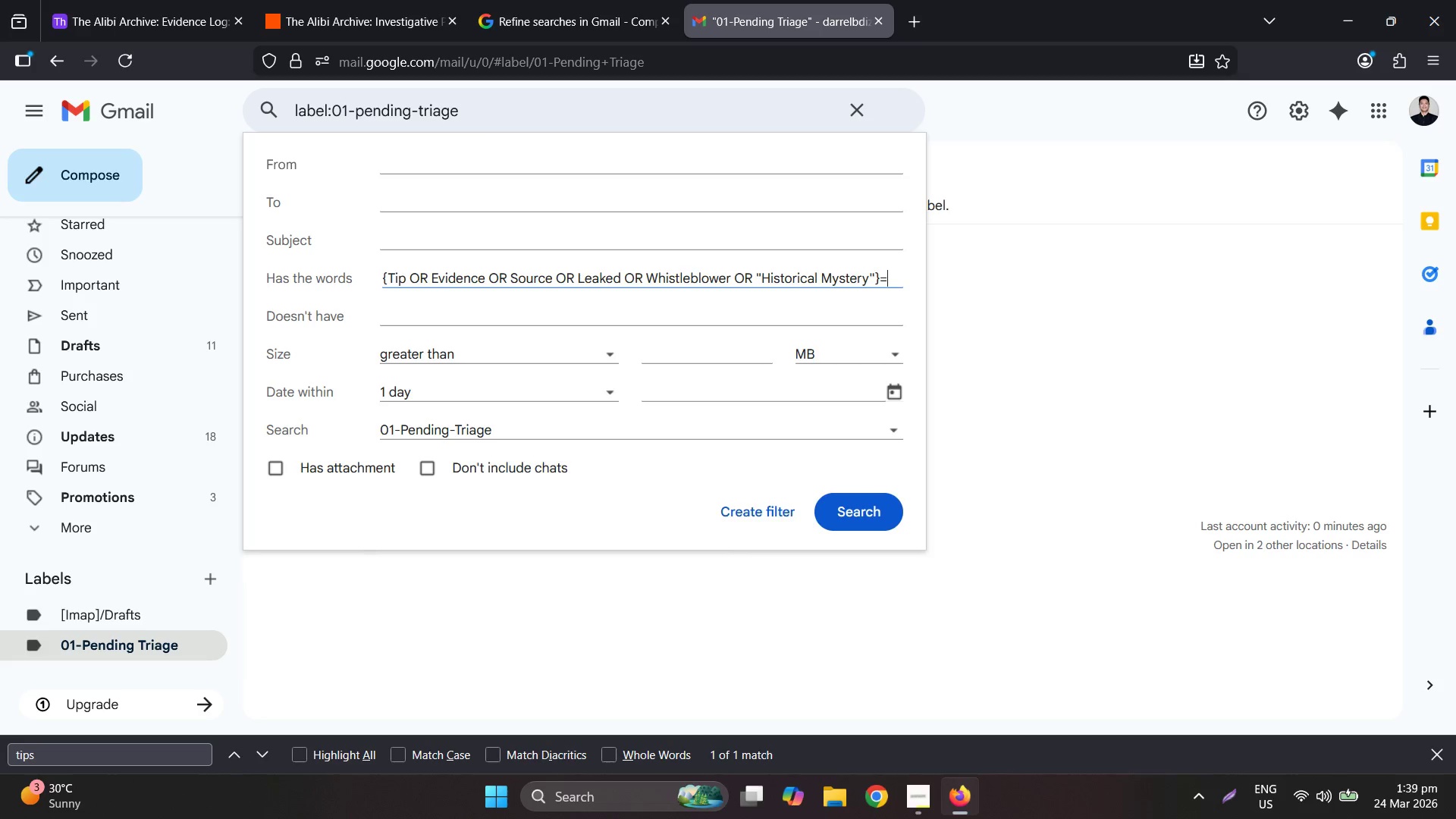 
wait(6.52)
 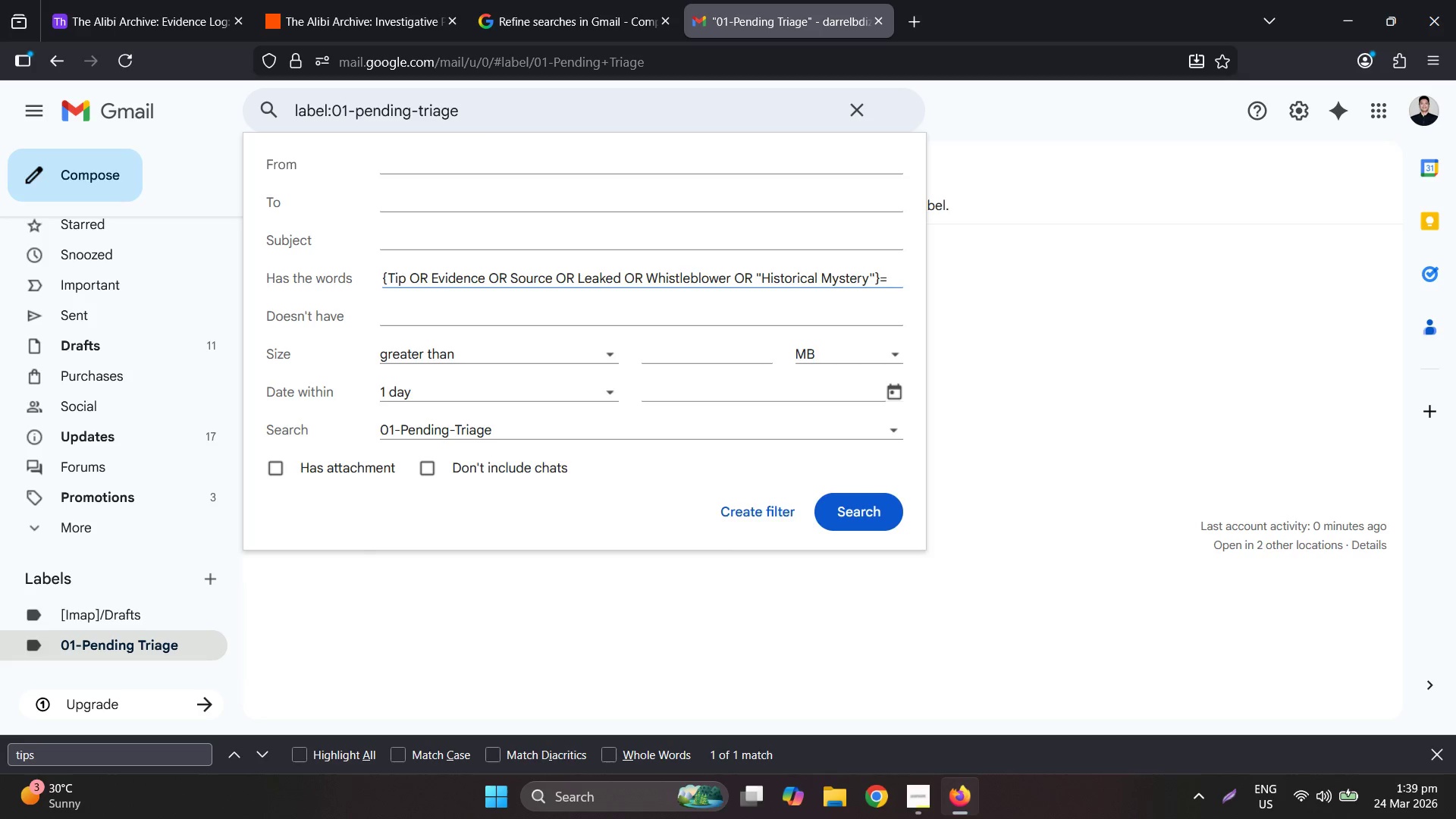 
type({N)
key(Backspace)
type(nwes)
key(Backspace)
key(Backspace)
key(Backspace)
type(ewsletter "S)
key(Backspace)
type(sale" [rp)
key(Backspace)
key(Backspace)
key(Backspace)
type([rp)
key(Backspace)
key(Backspace)
key(Backspace)
type([rp)
key(Backspace)
key(Backspace)
key(Backspace)
type(promotion})
 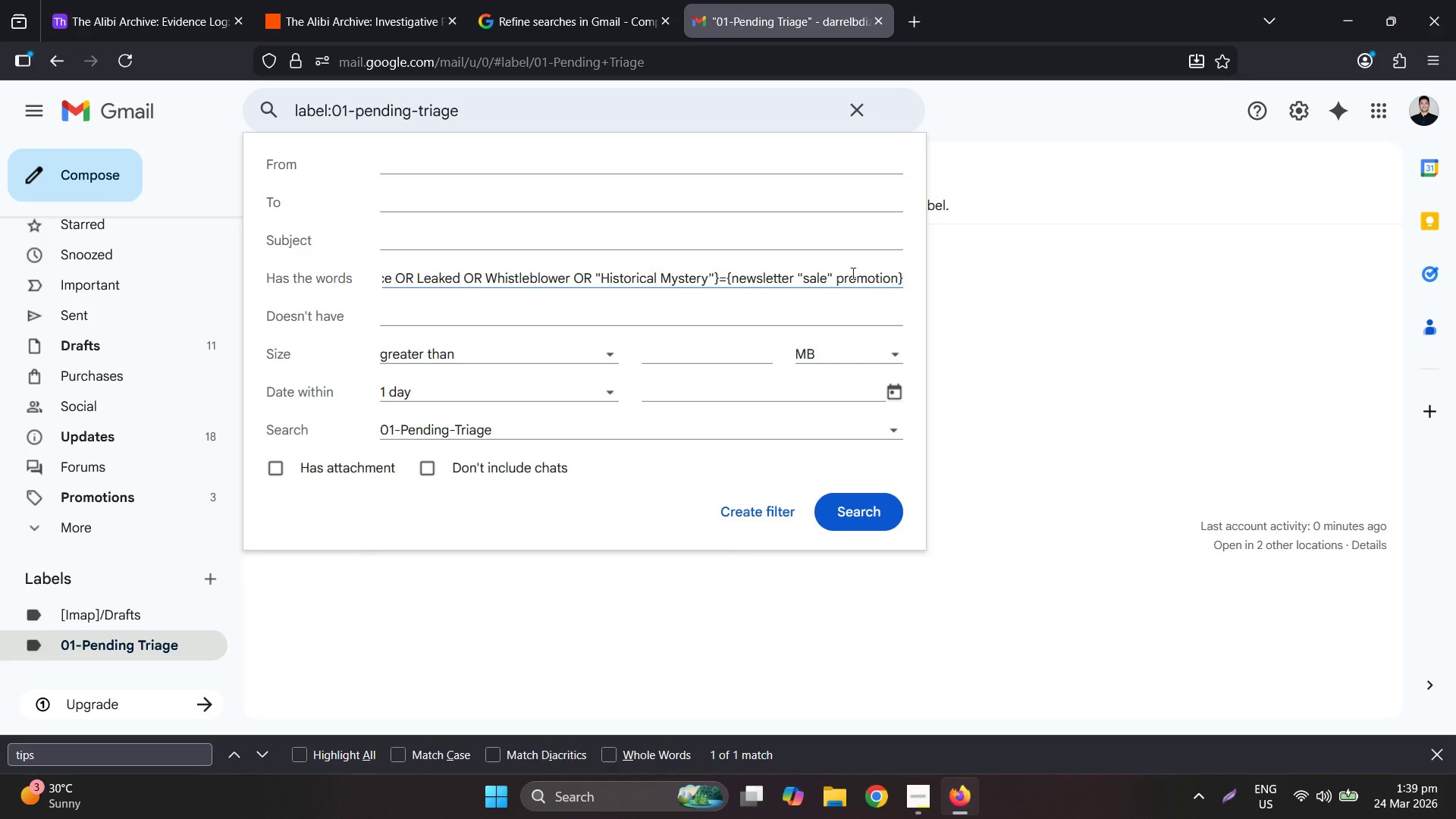 
left_click_drag(start_coordinate=[857, 514], to_coordinate=[716, 258])
 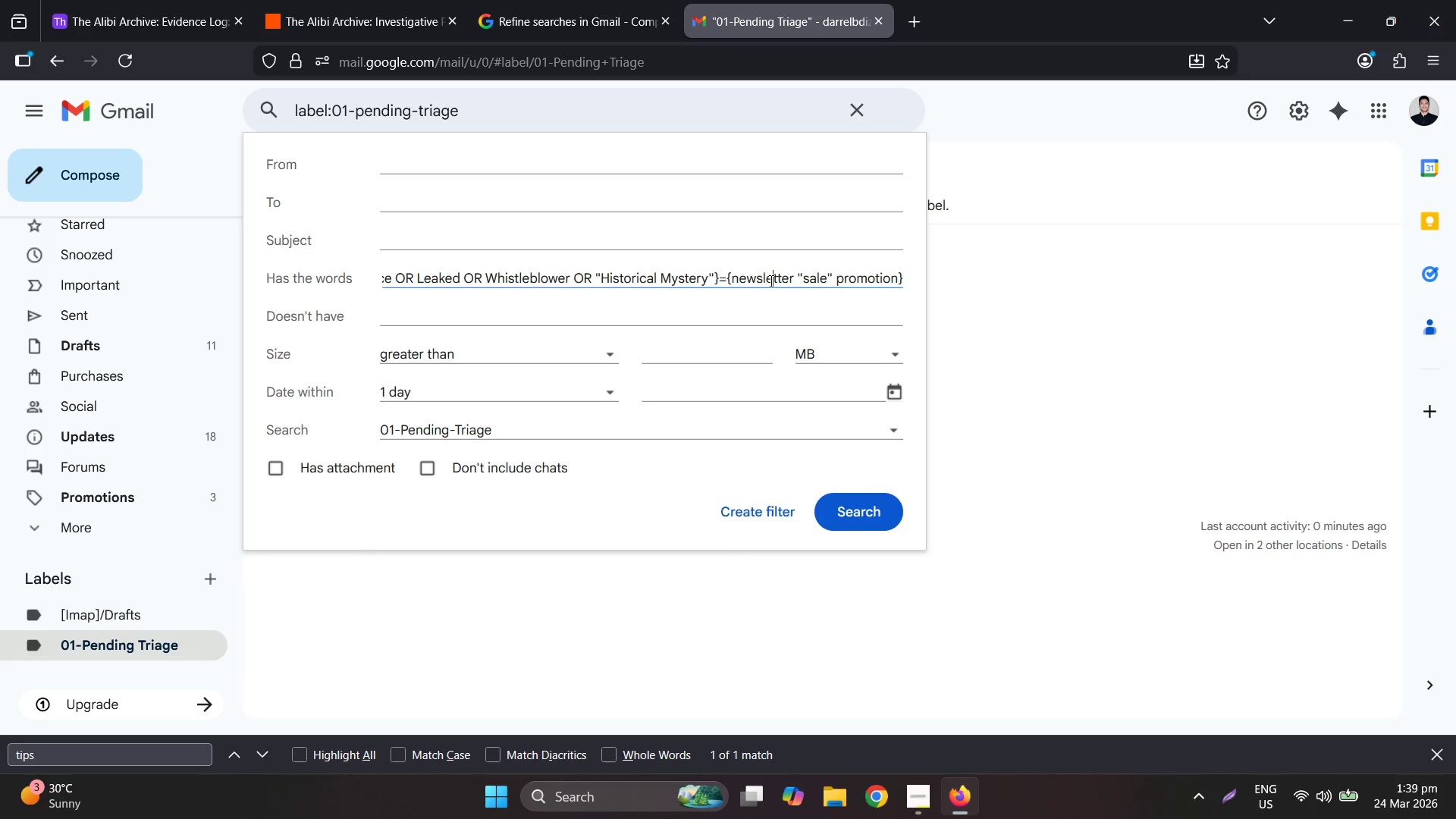 
triple_click([770, 281])
 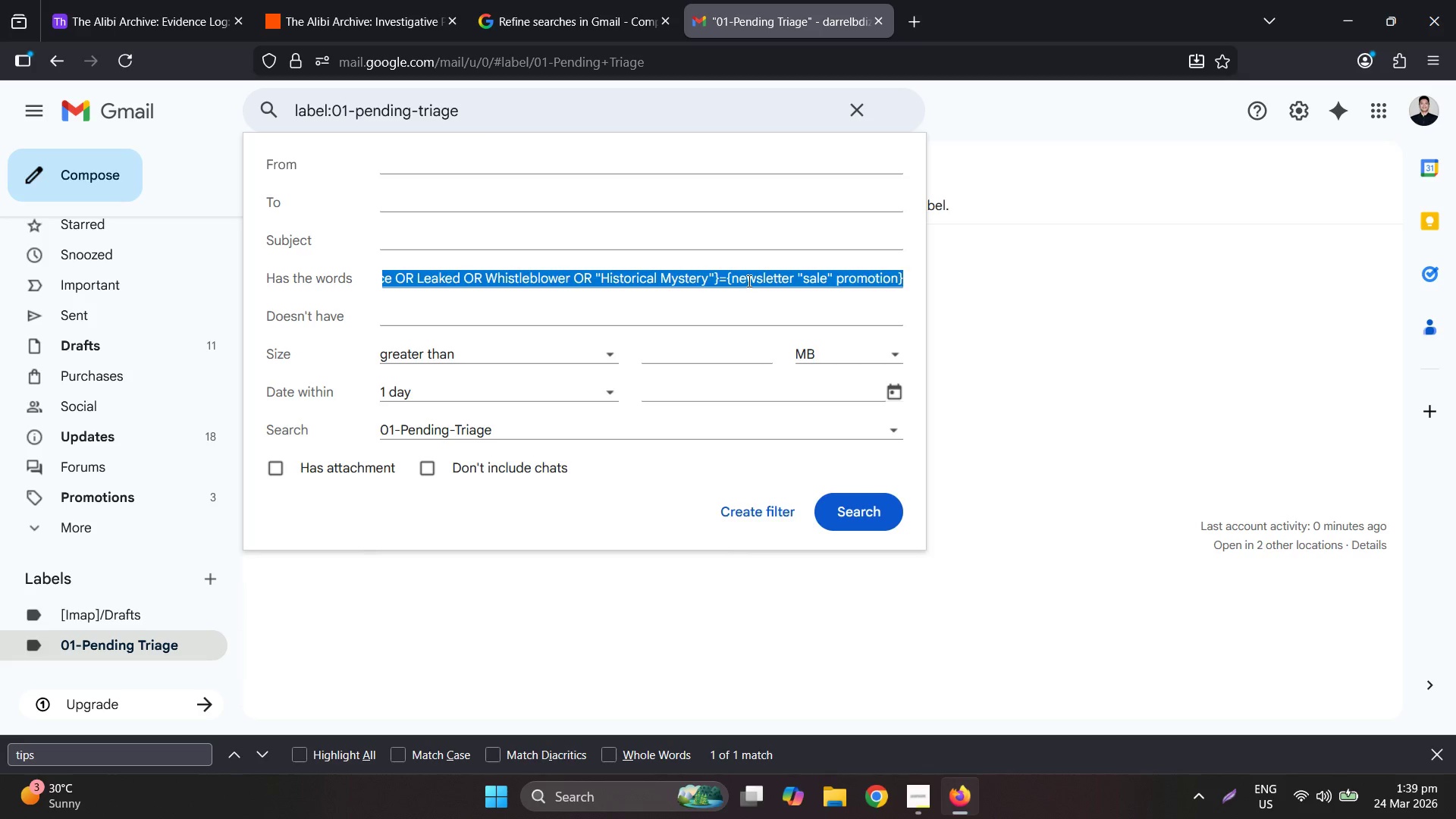 
key(Control+C)
 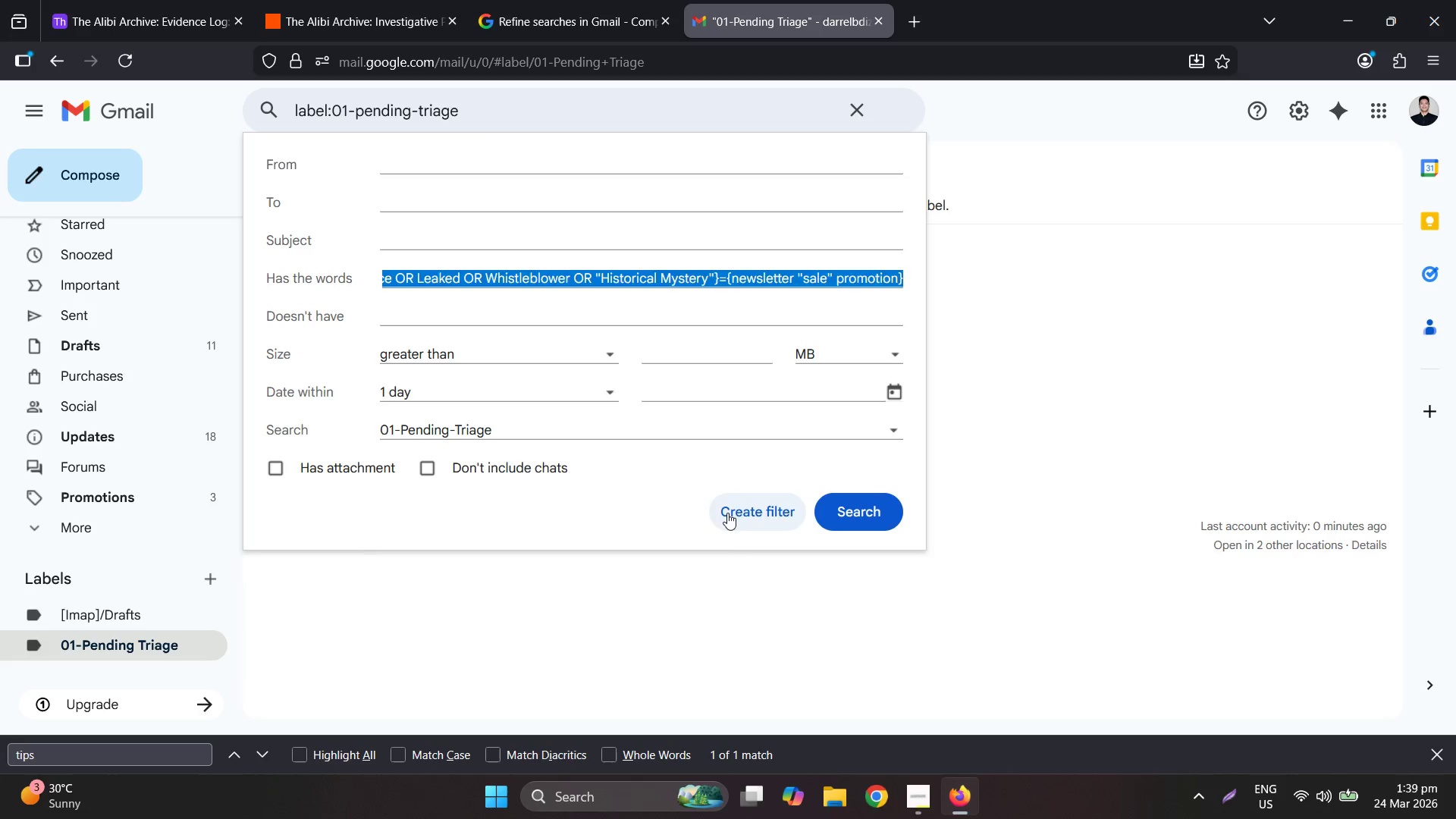 
left_click([727, 511])
 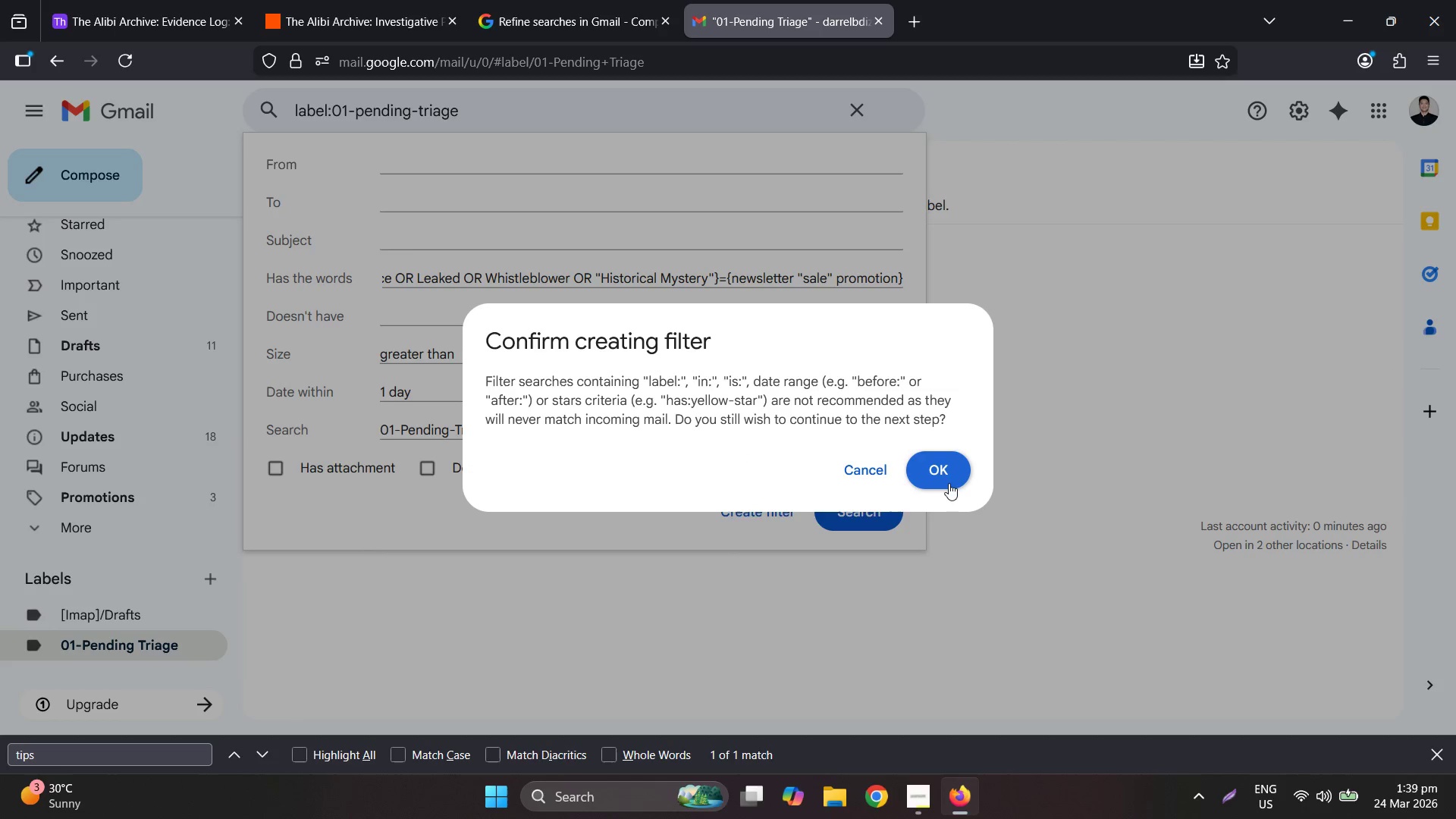 
left_click([946, 481])
 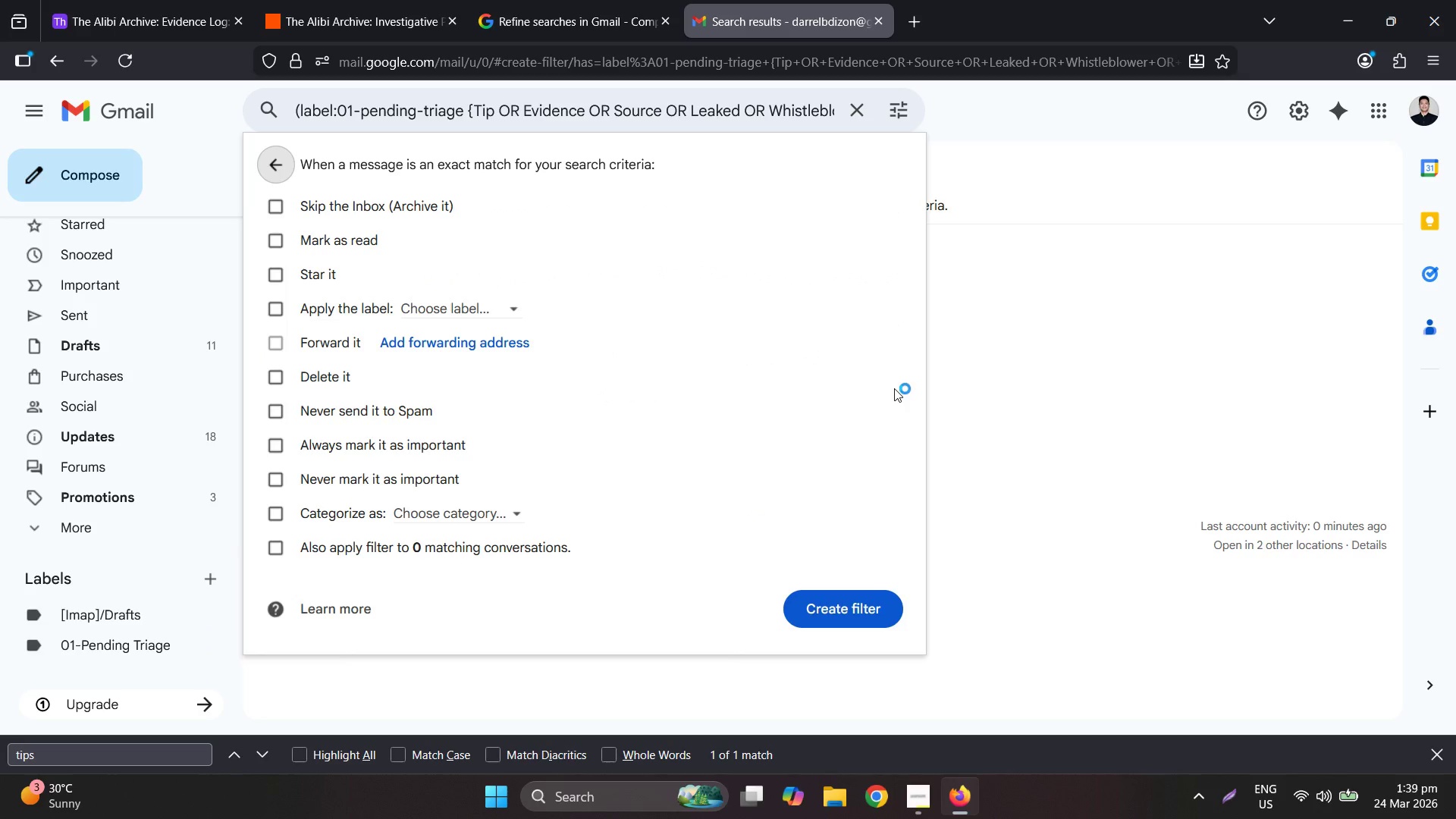 
left_click([428, 301])
 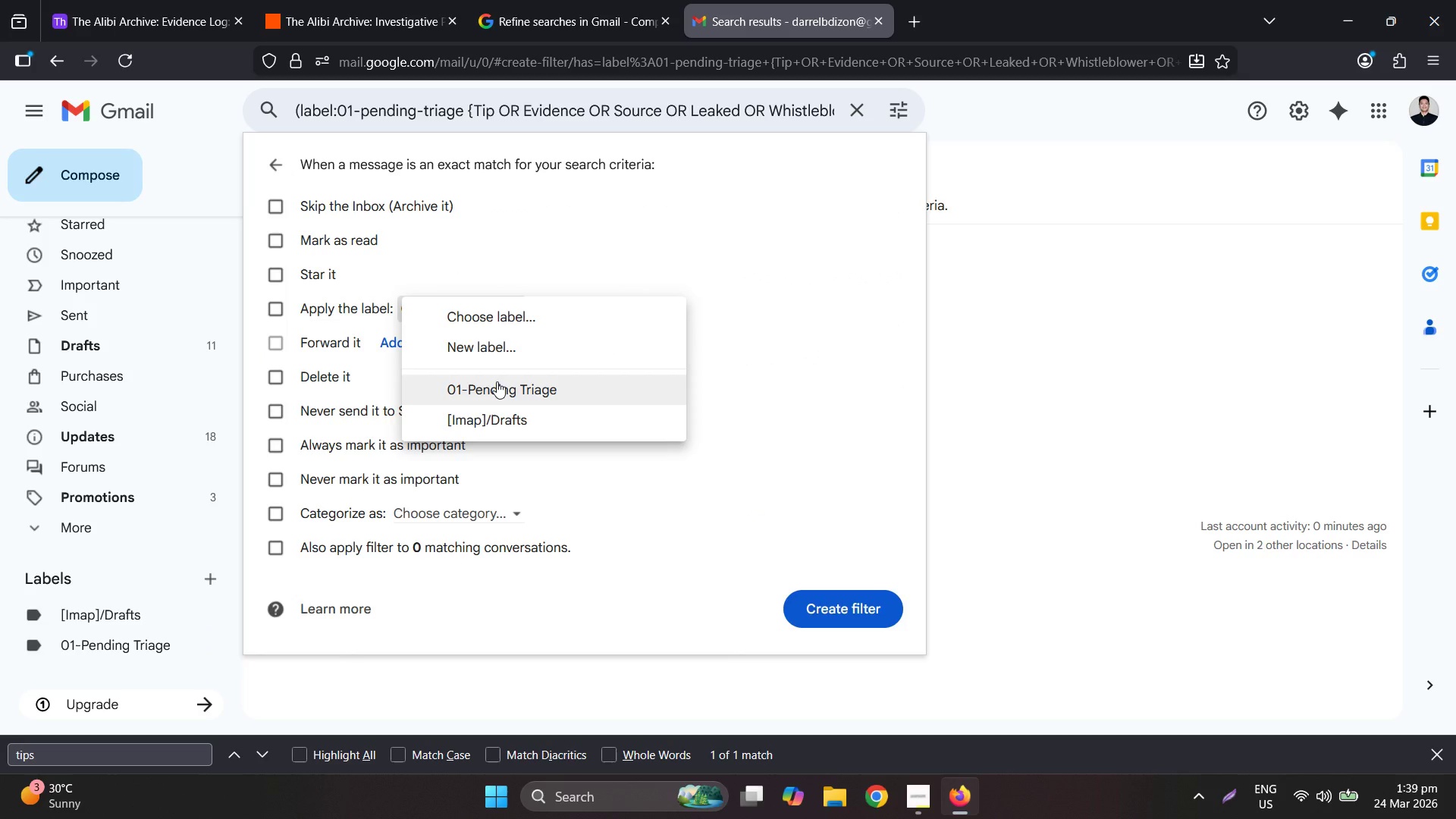 
left_click([497, 381])
 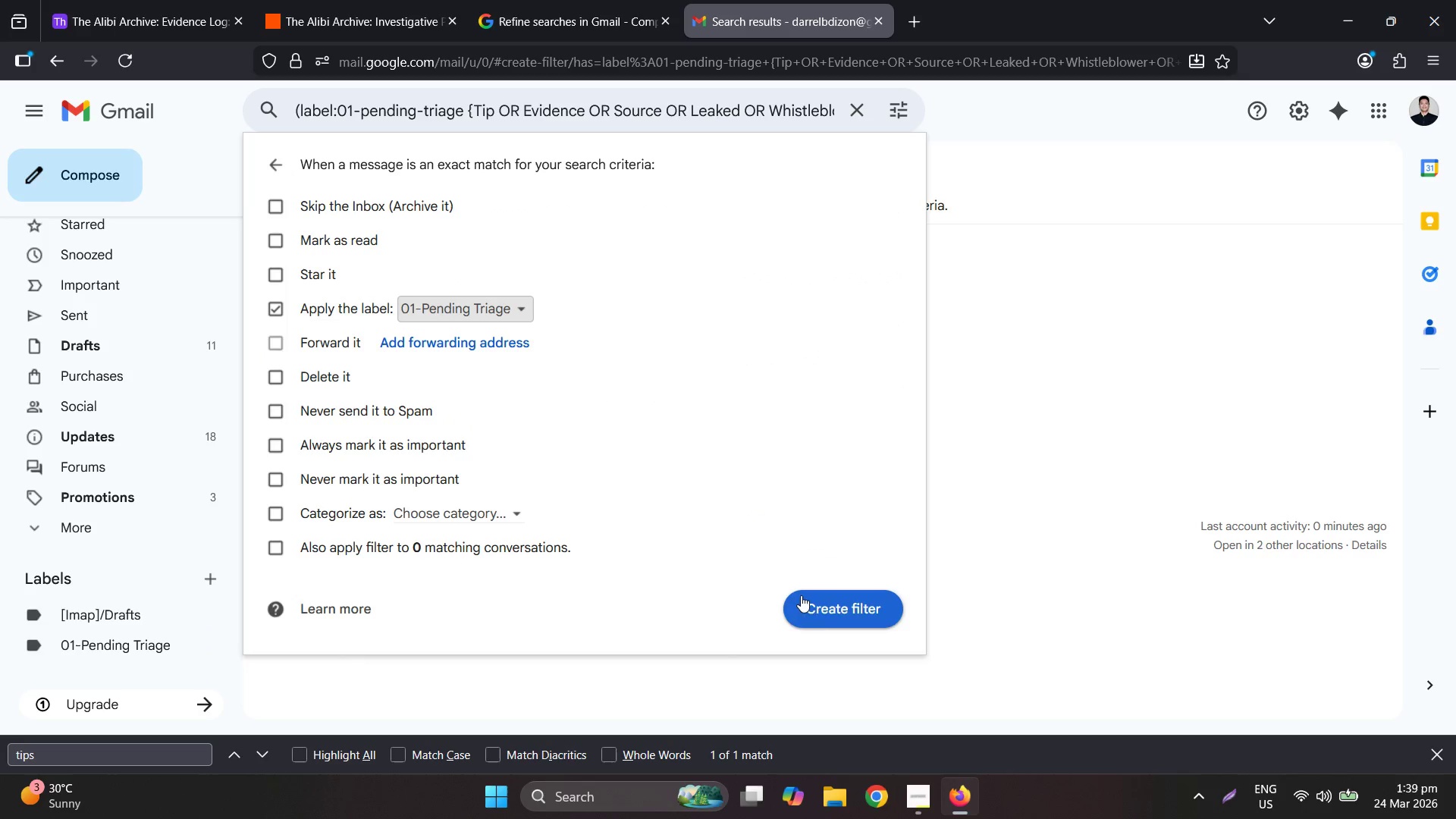 
left_click([821, 604])
 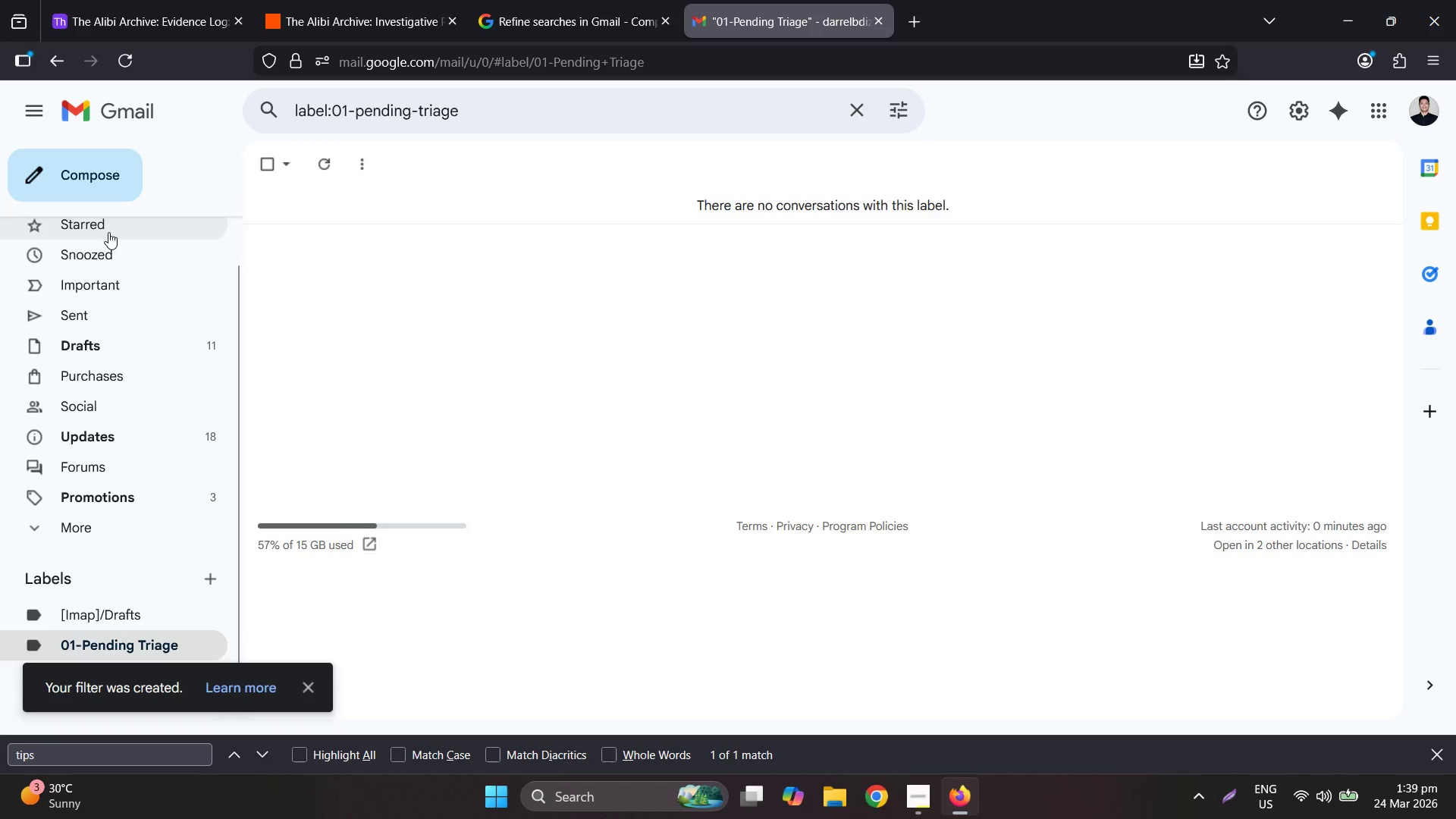 
wait(5.34)
 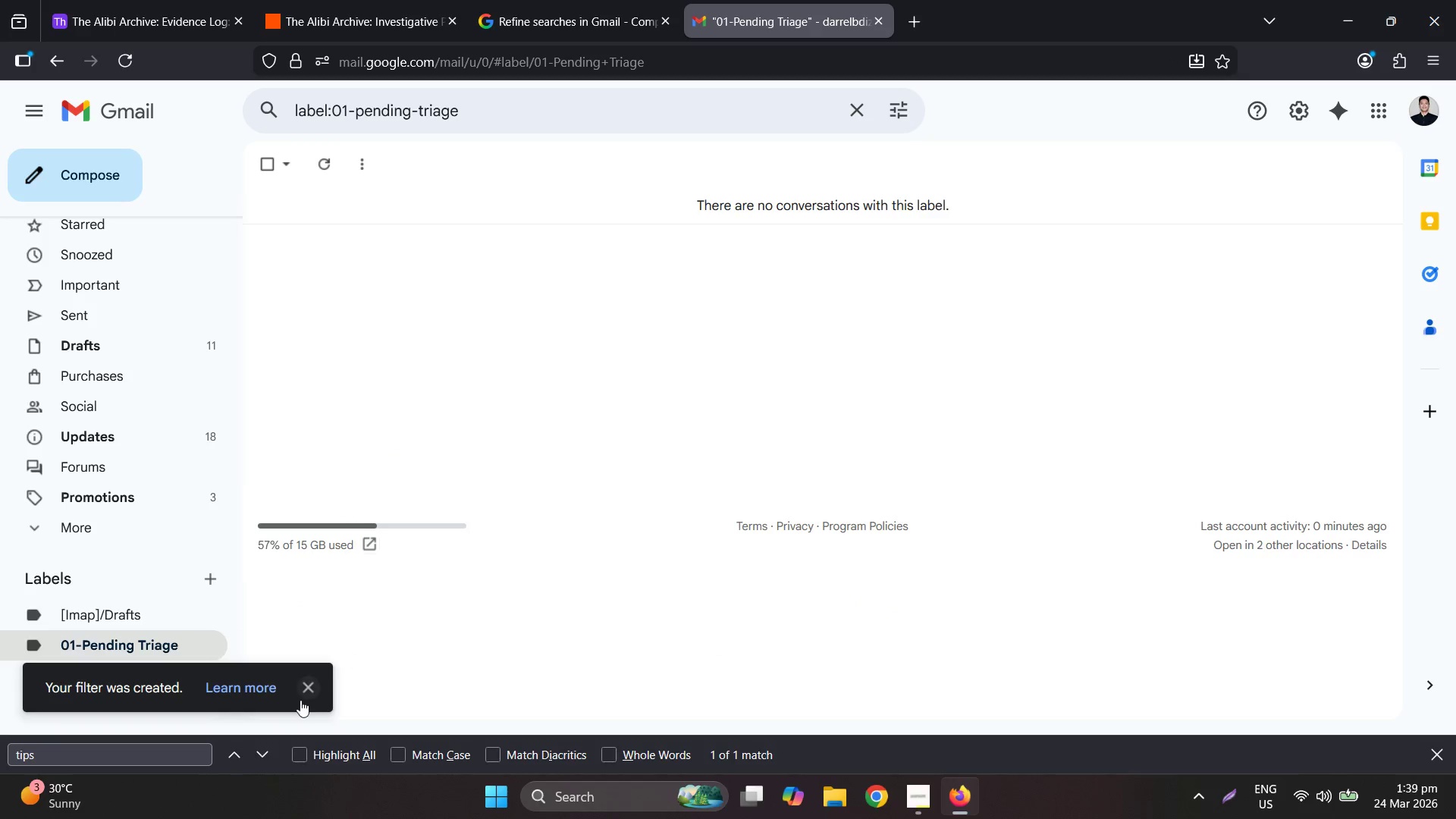 
type(da)
 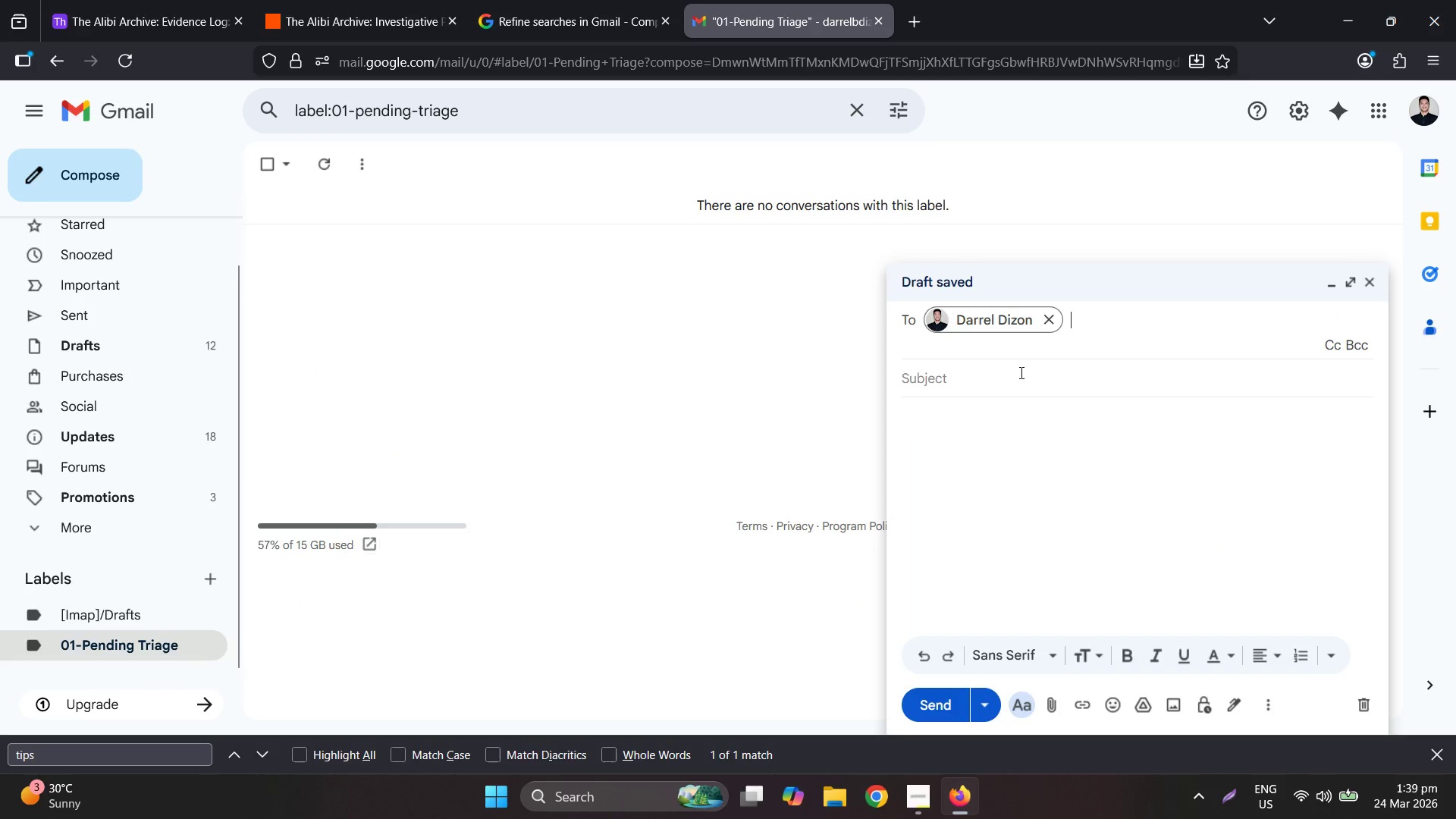 
type(TIS)
key(Backspace)
type(PS)
key(Tab)
type(Tips)
 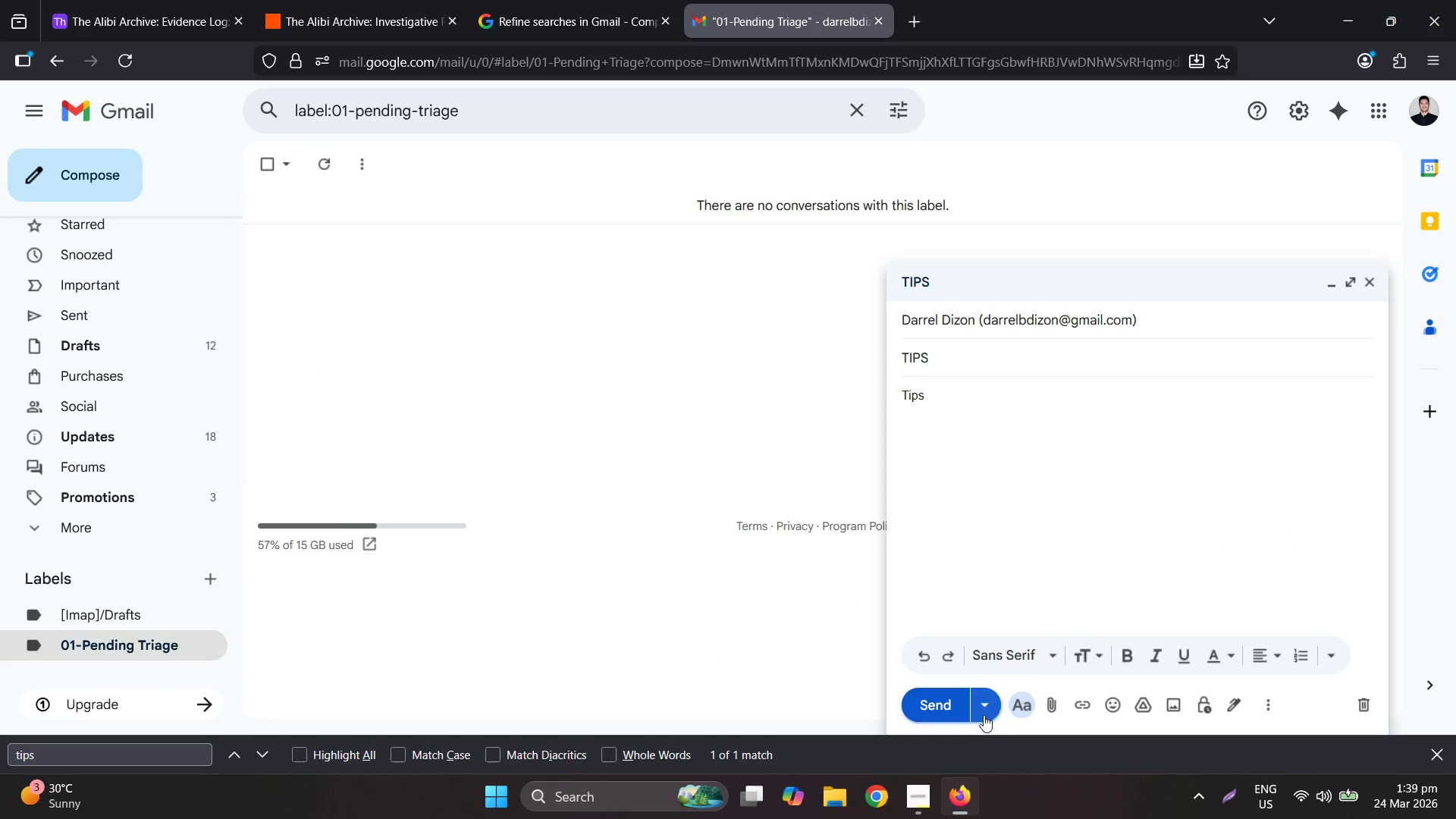 
left_click([947, 701])
 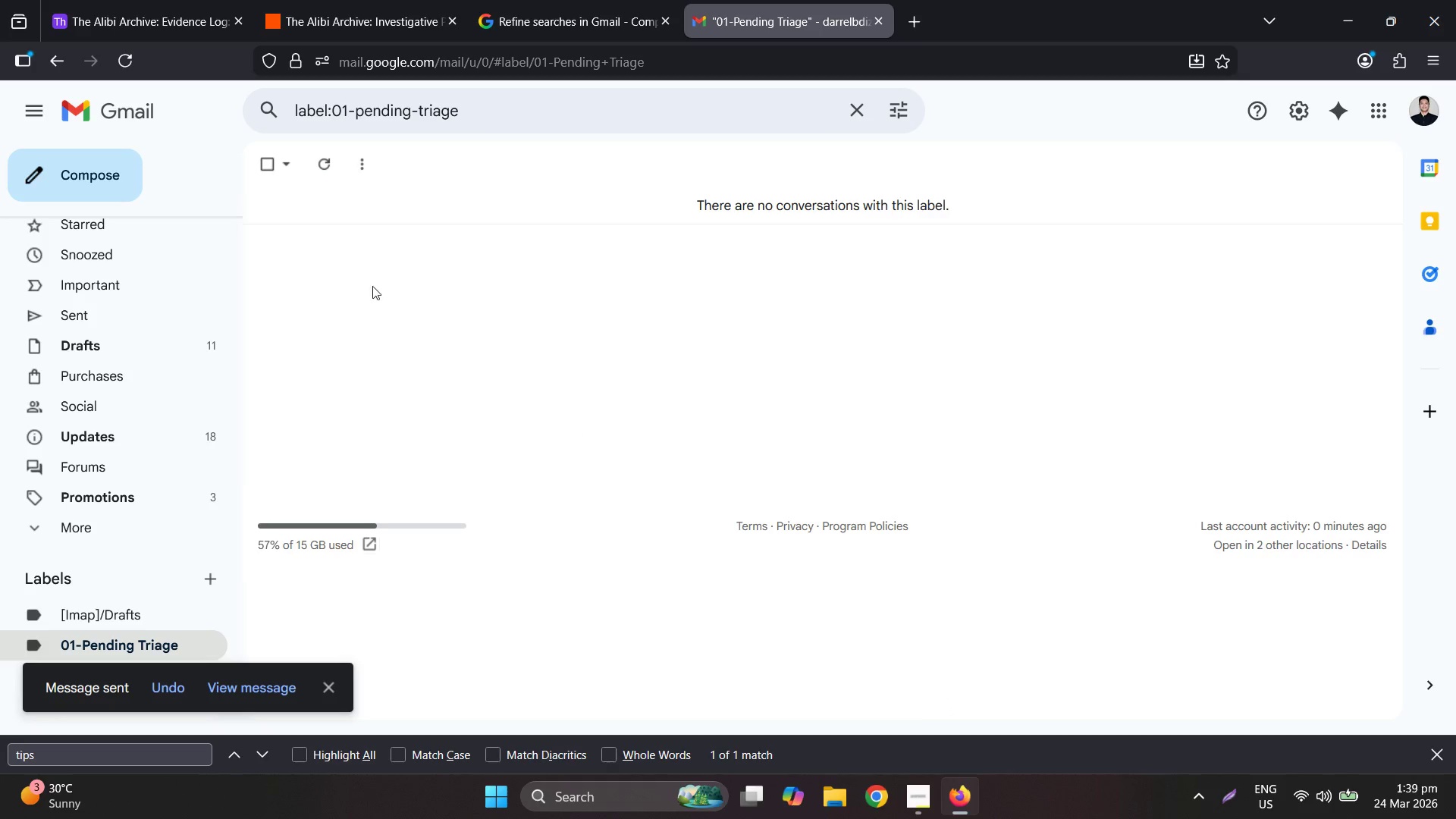 
scroll: coordinate [103, 224], scroll_direction: up, amount: 5.0
 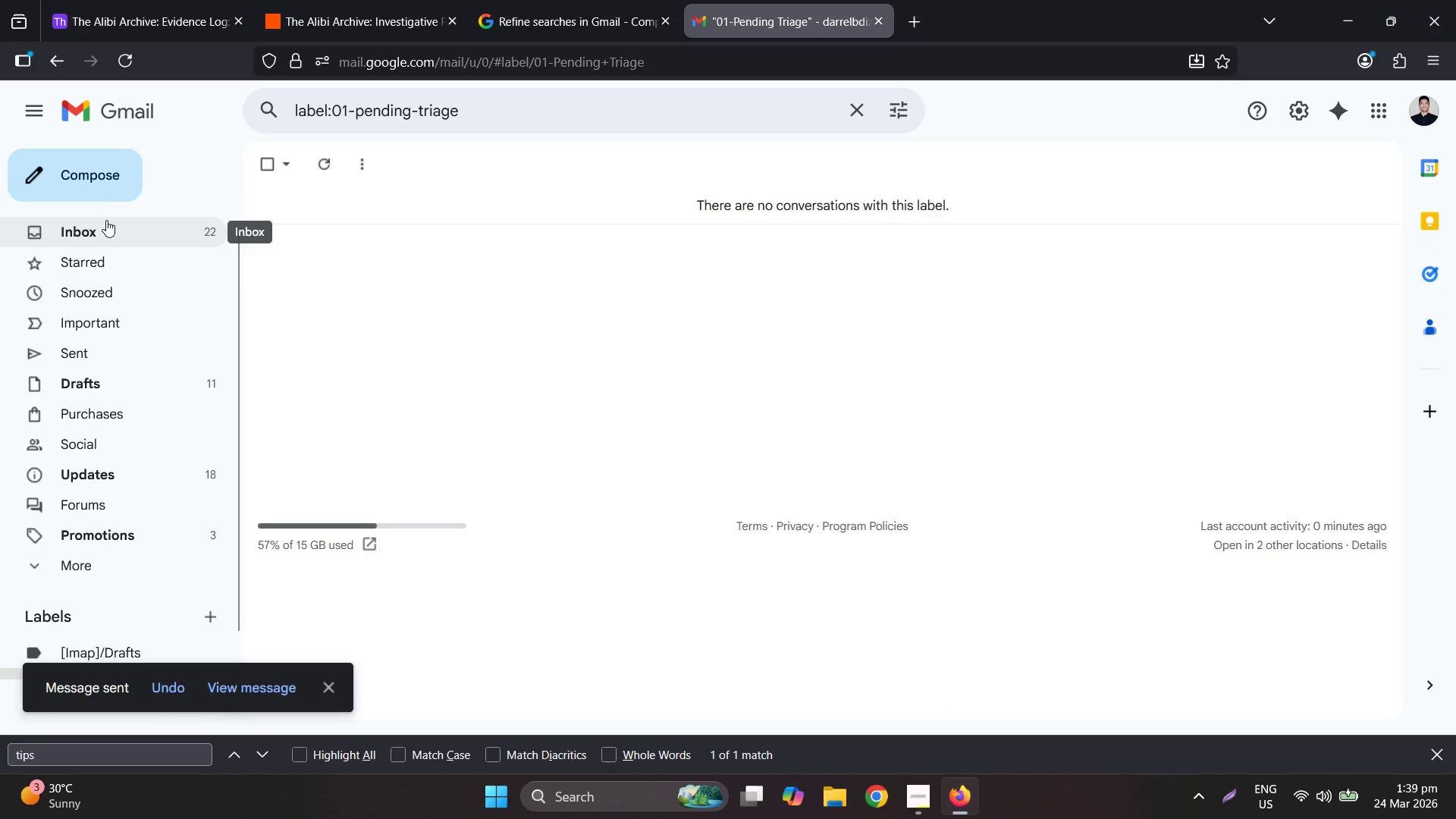 
left_click([106, 220])
 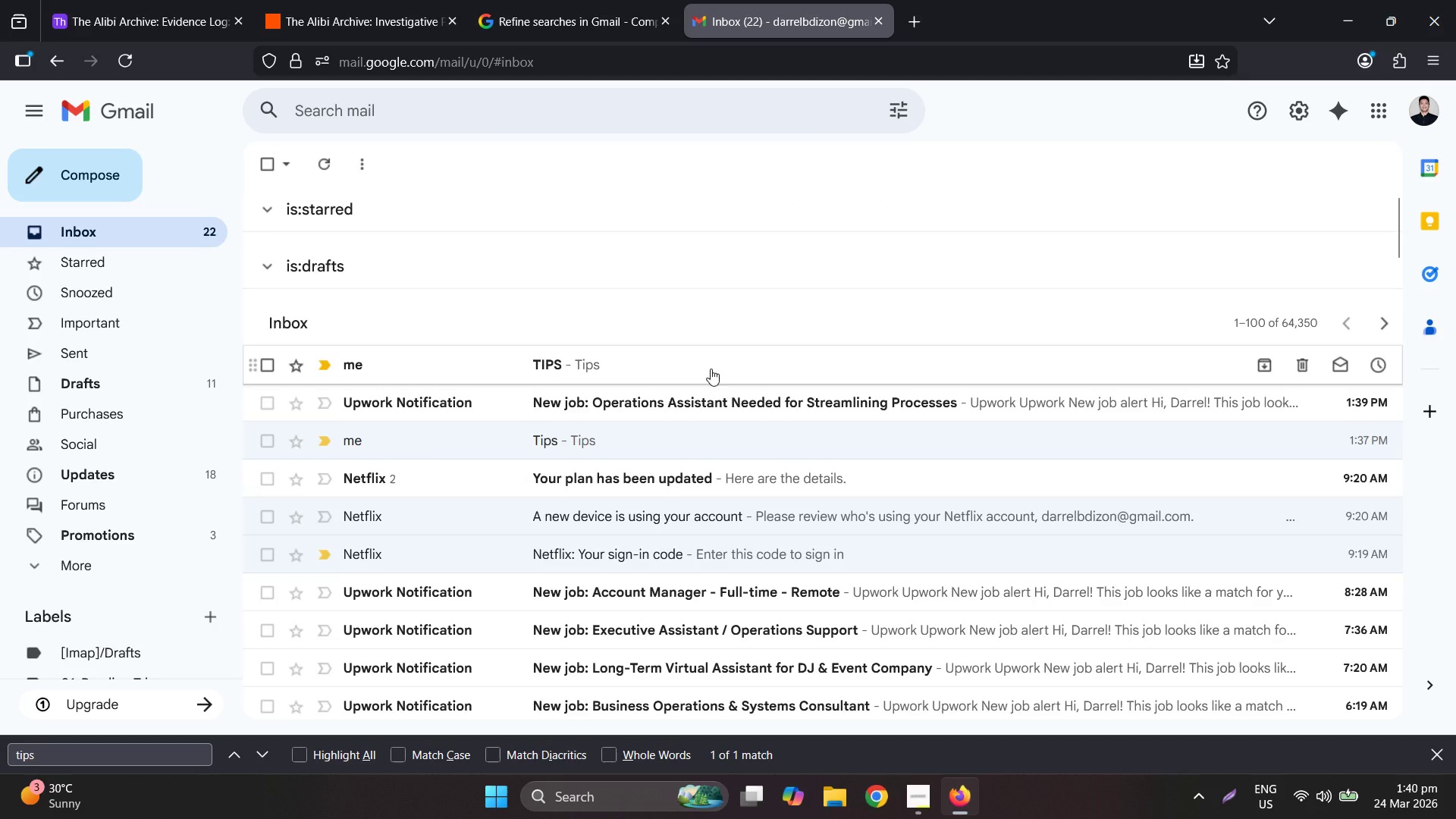 
wait(5.83)
 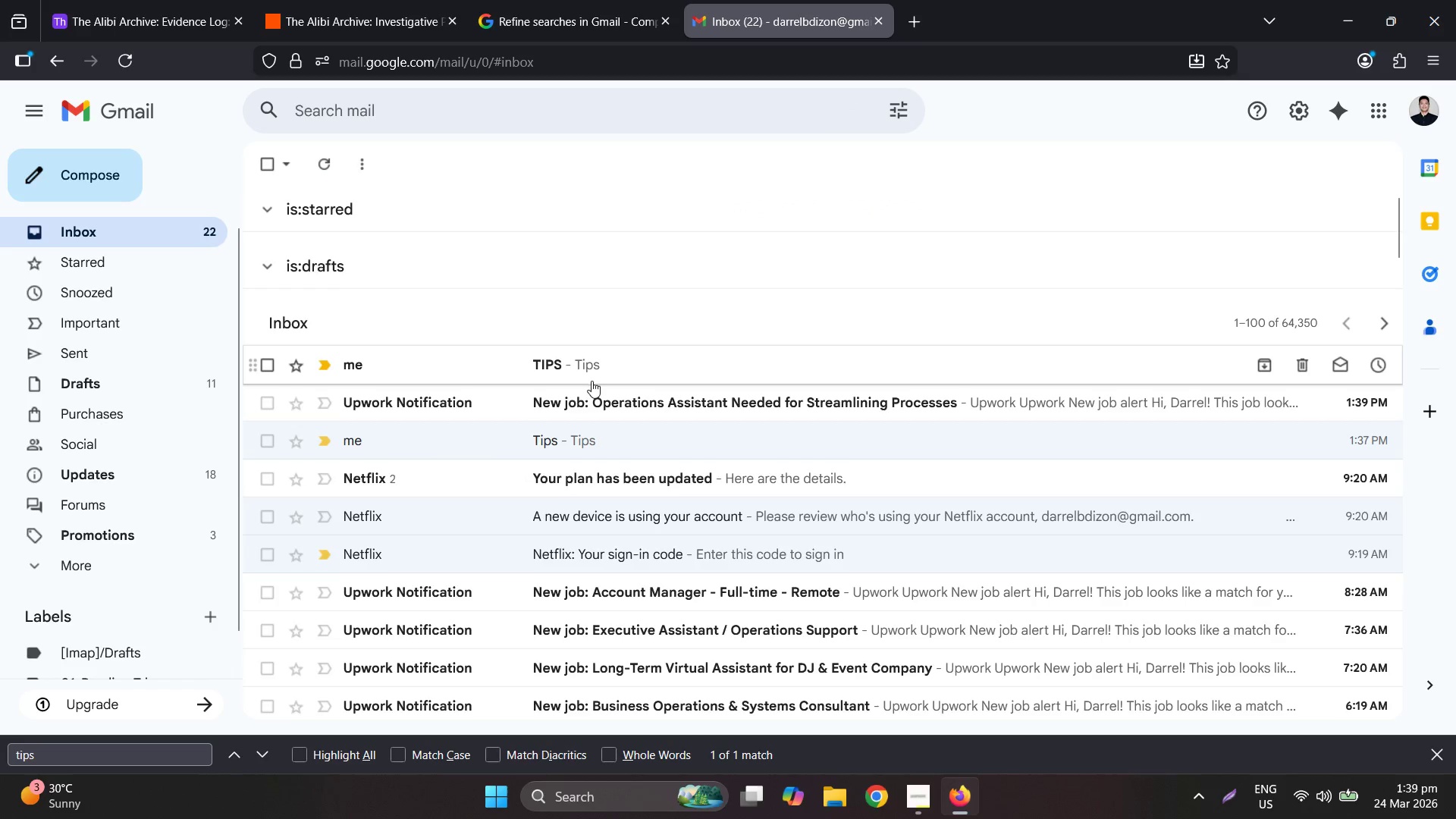 
left_click([711, 368])
 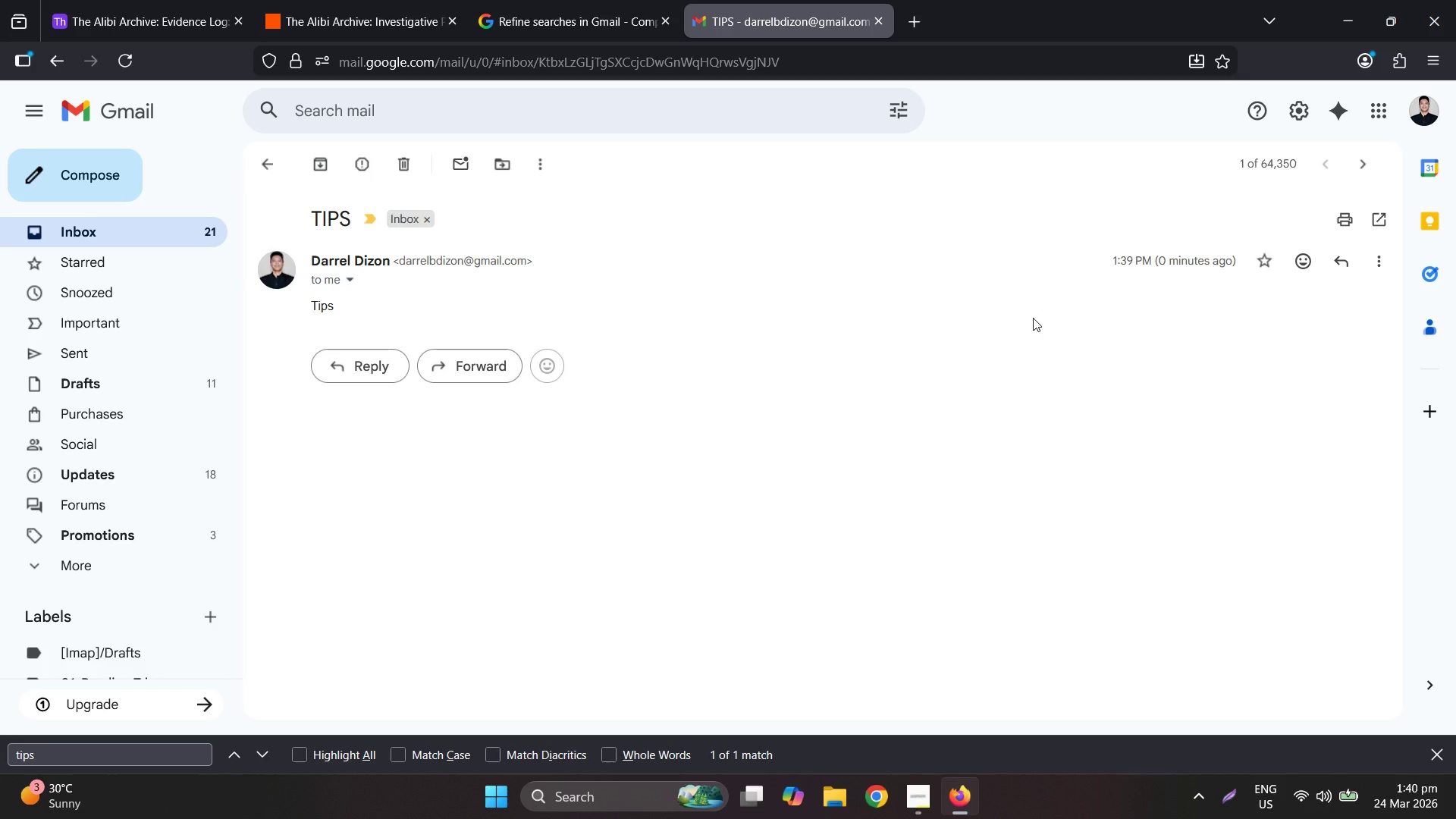 
wait(23.78)
 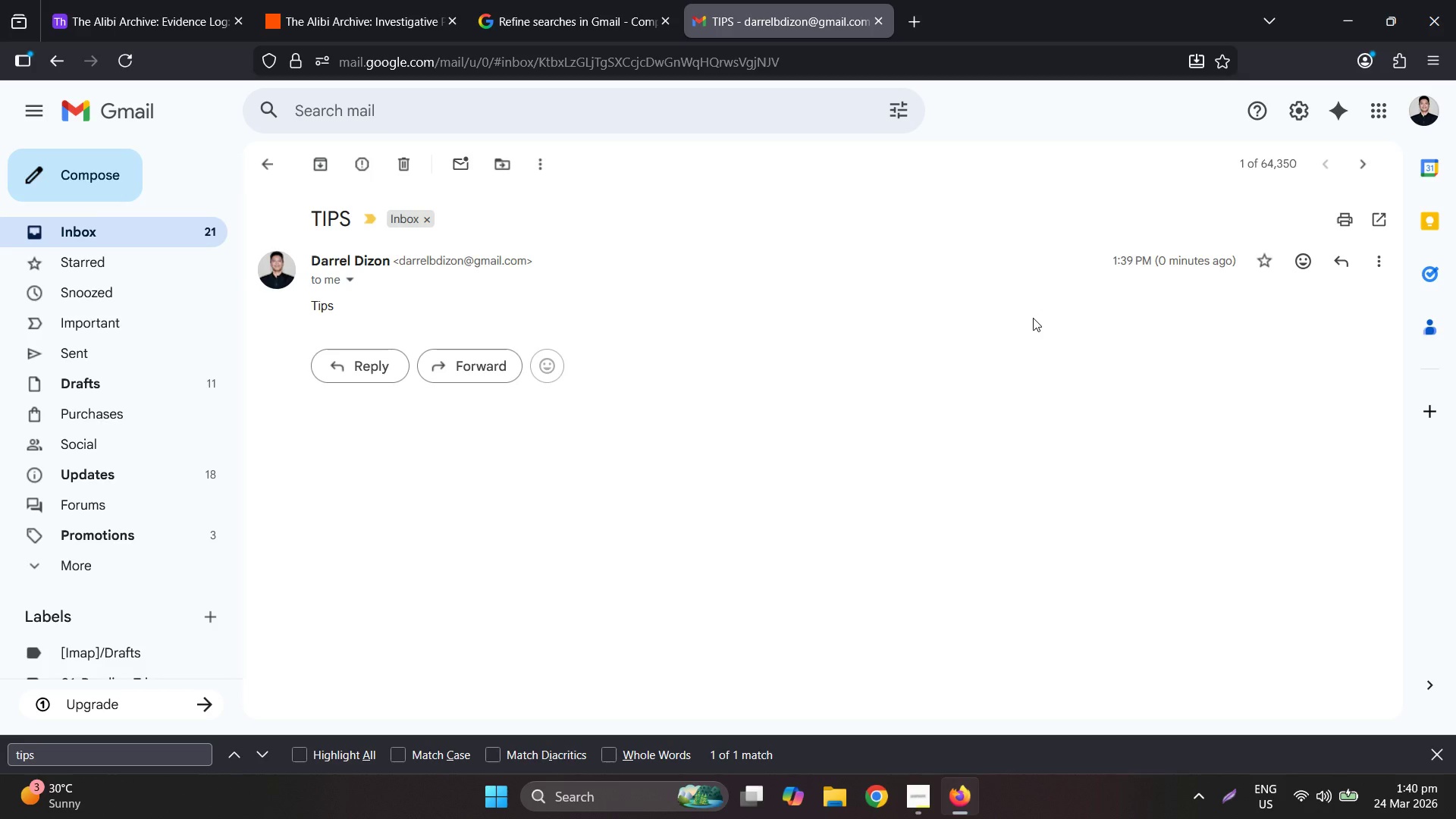 
left_click([1372, 245])
 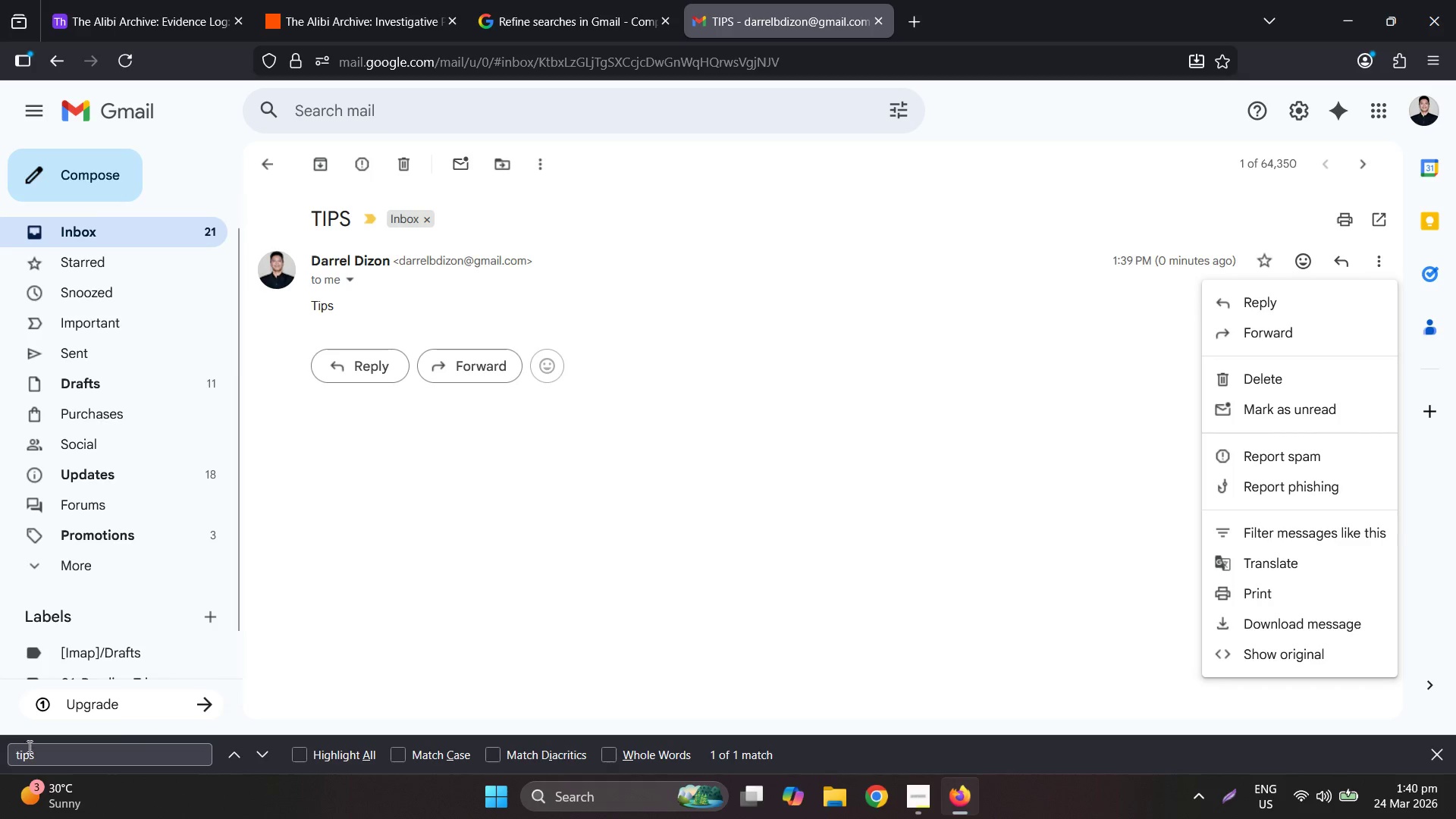 
scroll: coordinate [105, 641], scroll_direction: down, amount: 2.0
 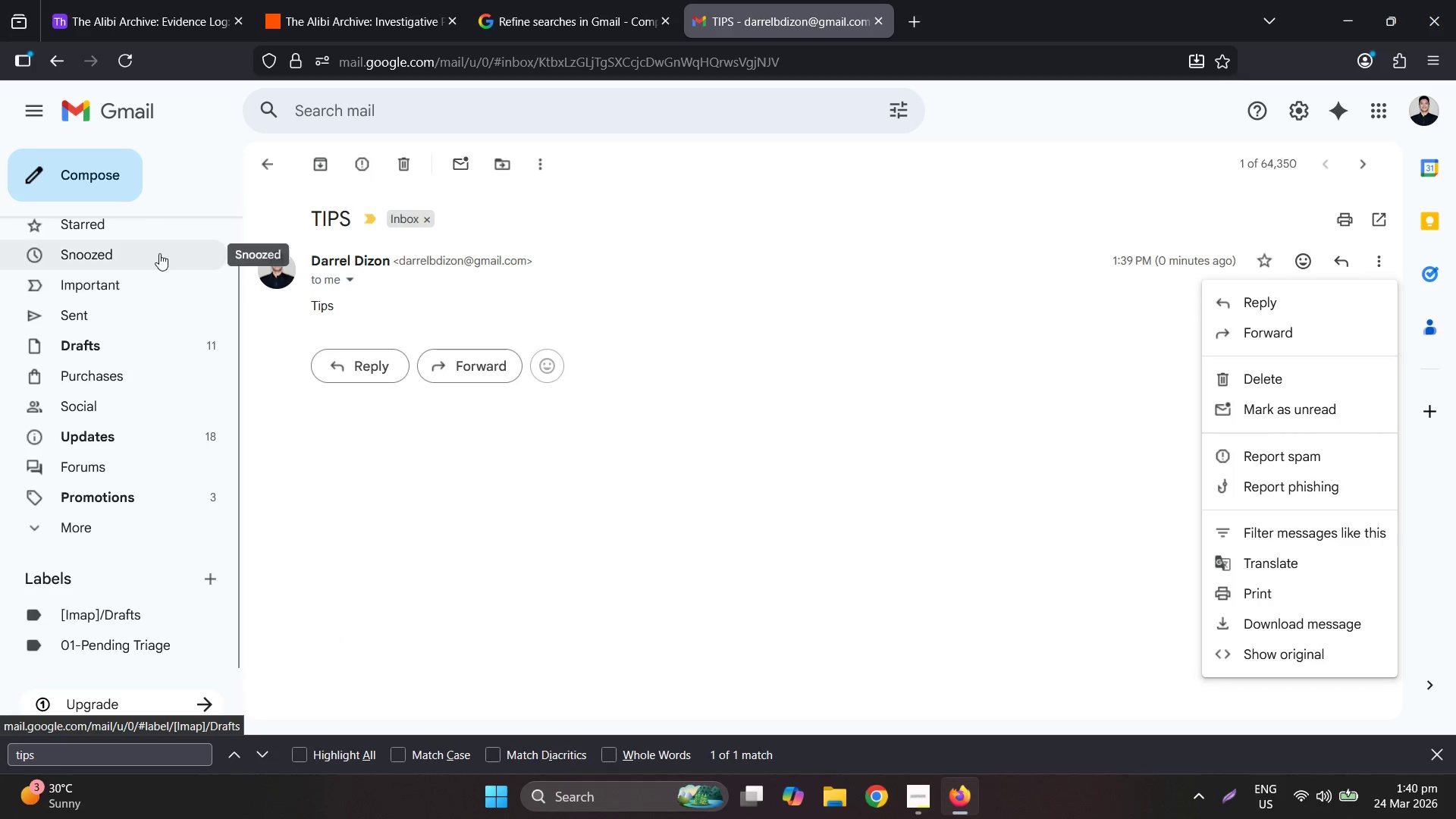 
left_click([86, 225])
 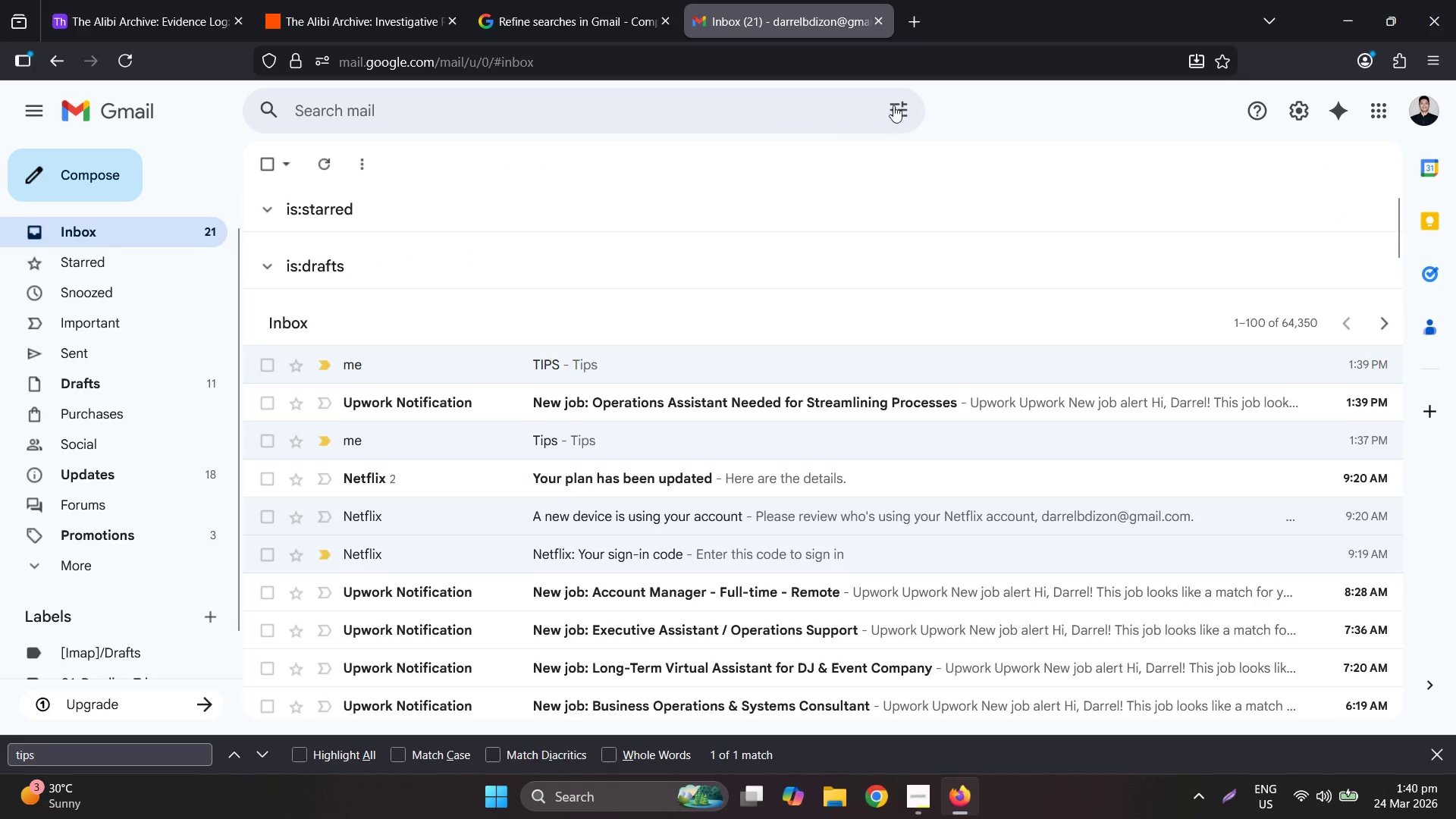 
scroll: coordinate [127, 251], scroll_direction: up, amount: 3.0
 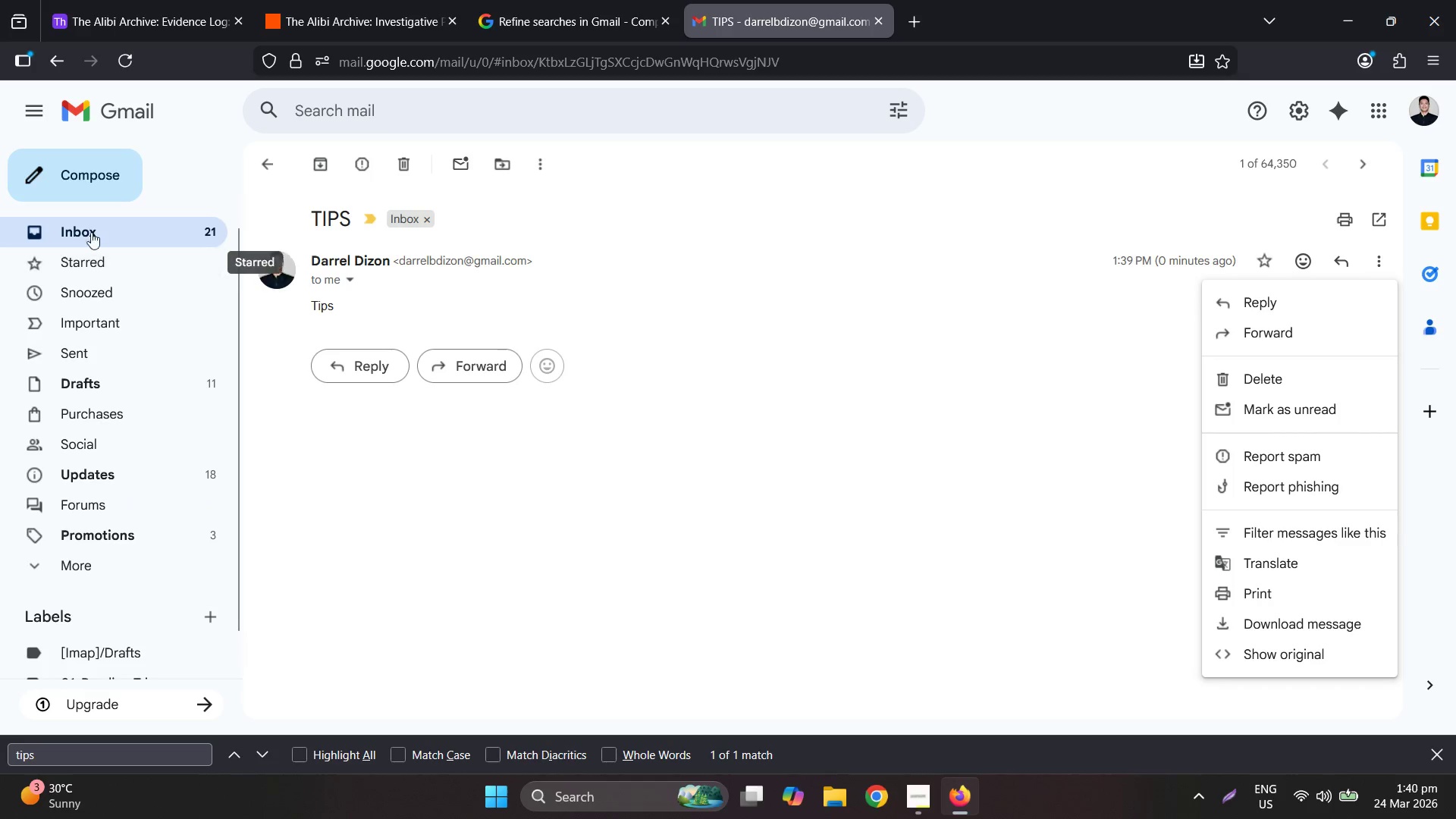 
left_click([899, 102])
 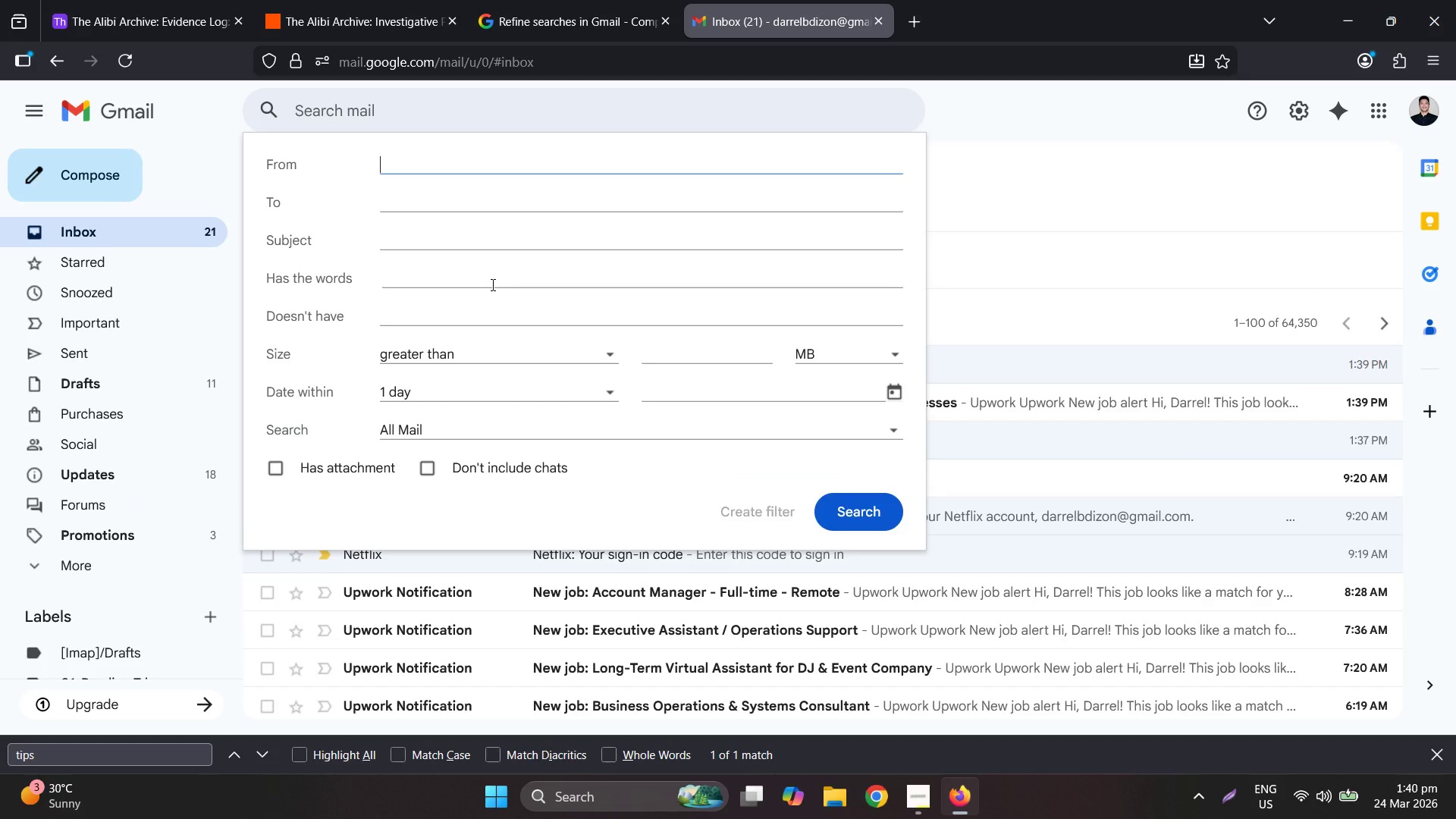 
scroll: coordinate [203, 561], scroll_direction: down, amount: 3.0
 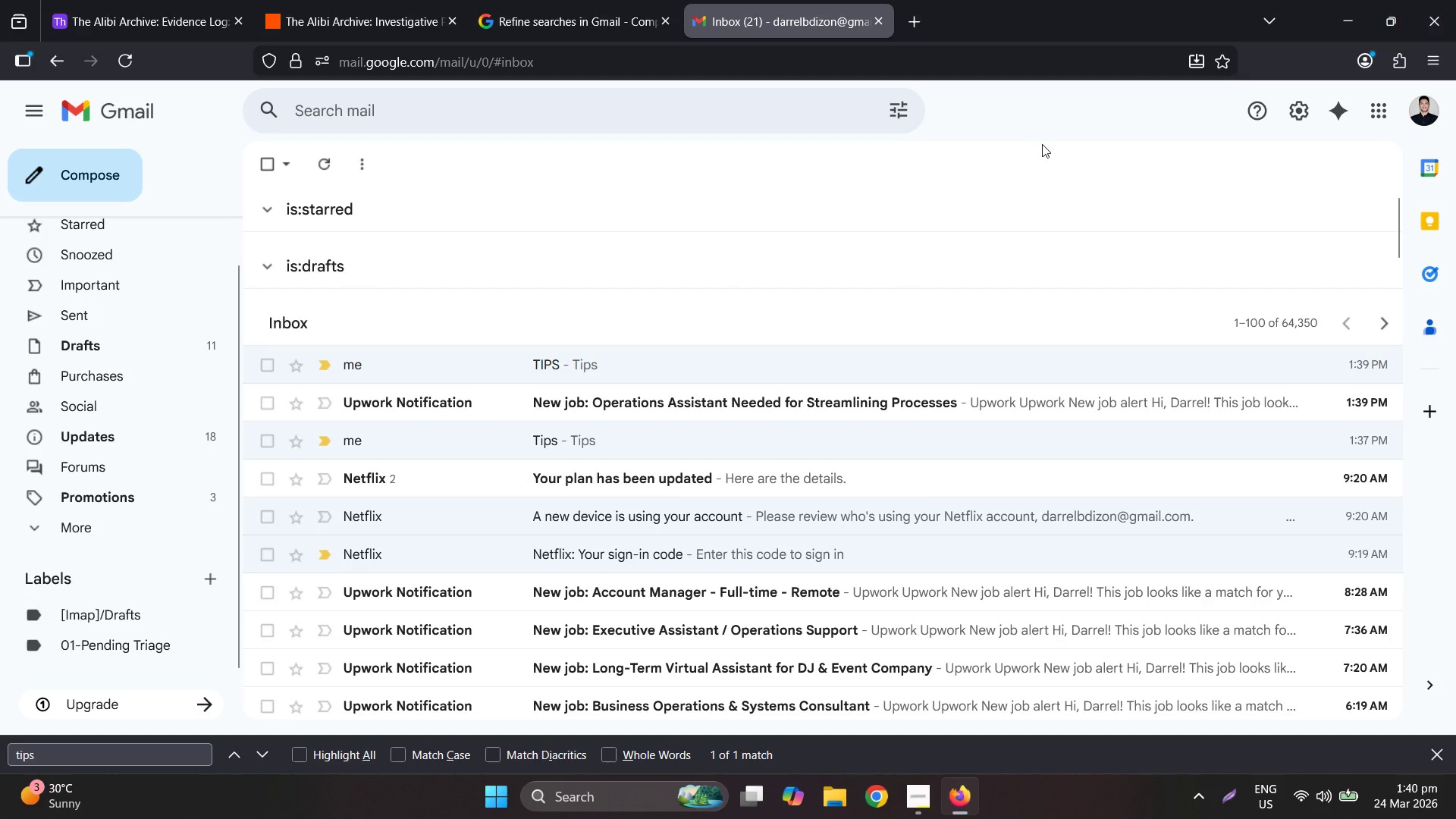 
wait(18.81)
 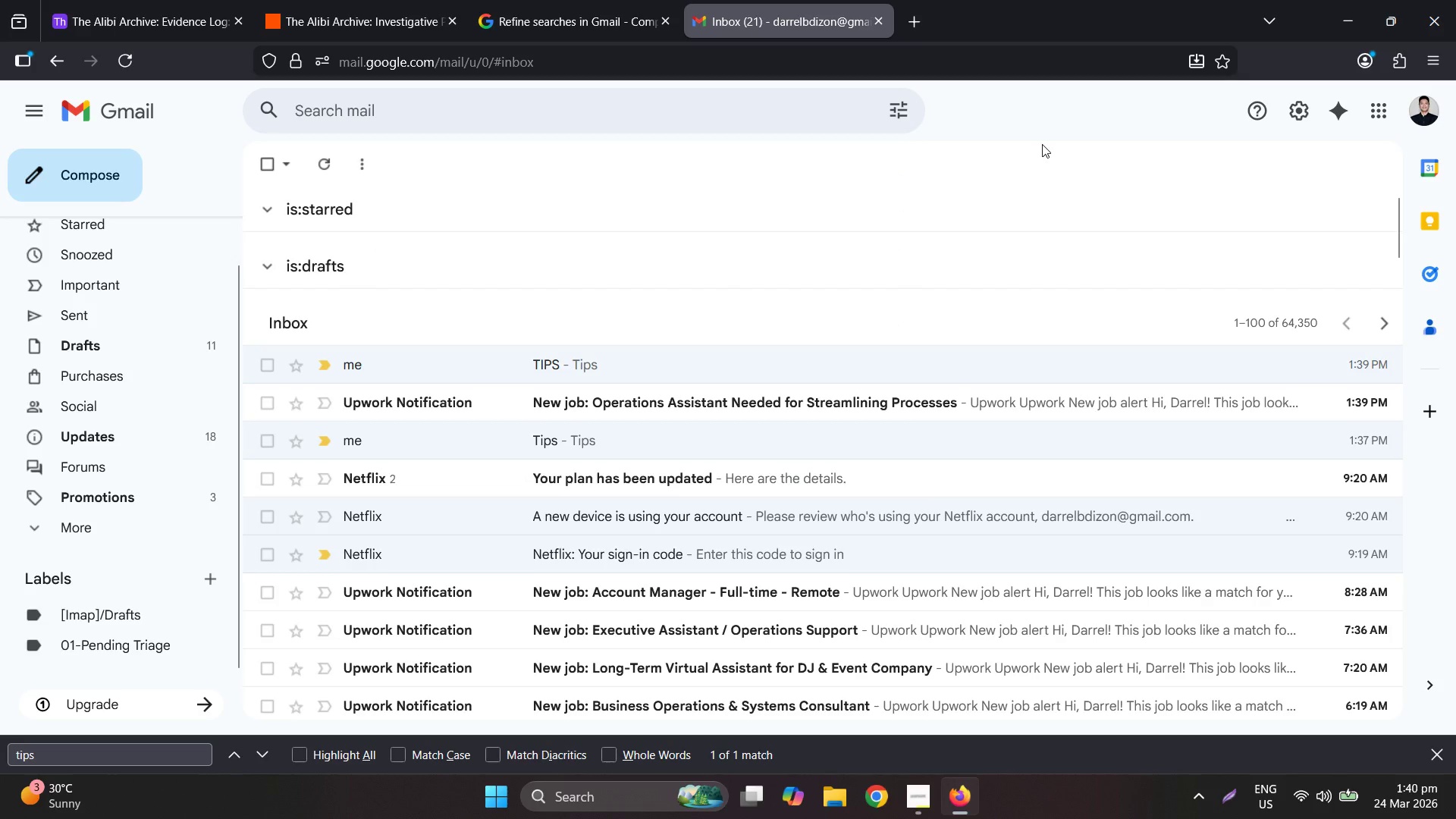 
left_click([1280, 112])
 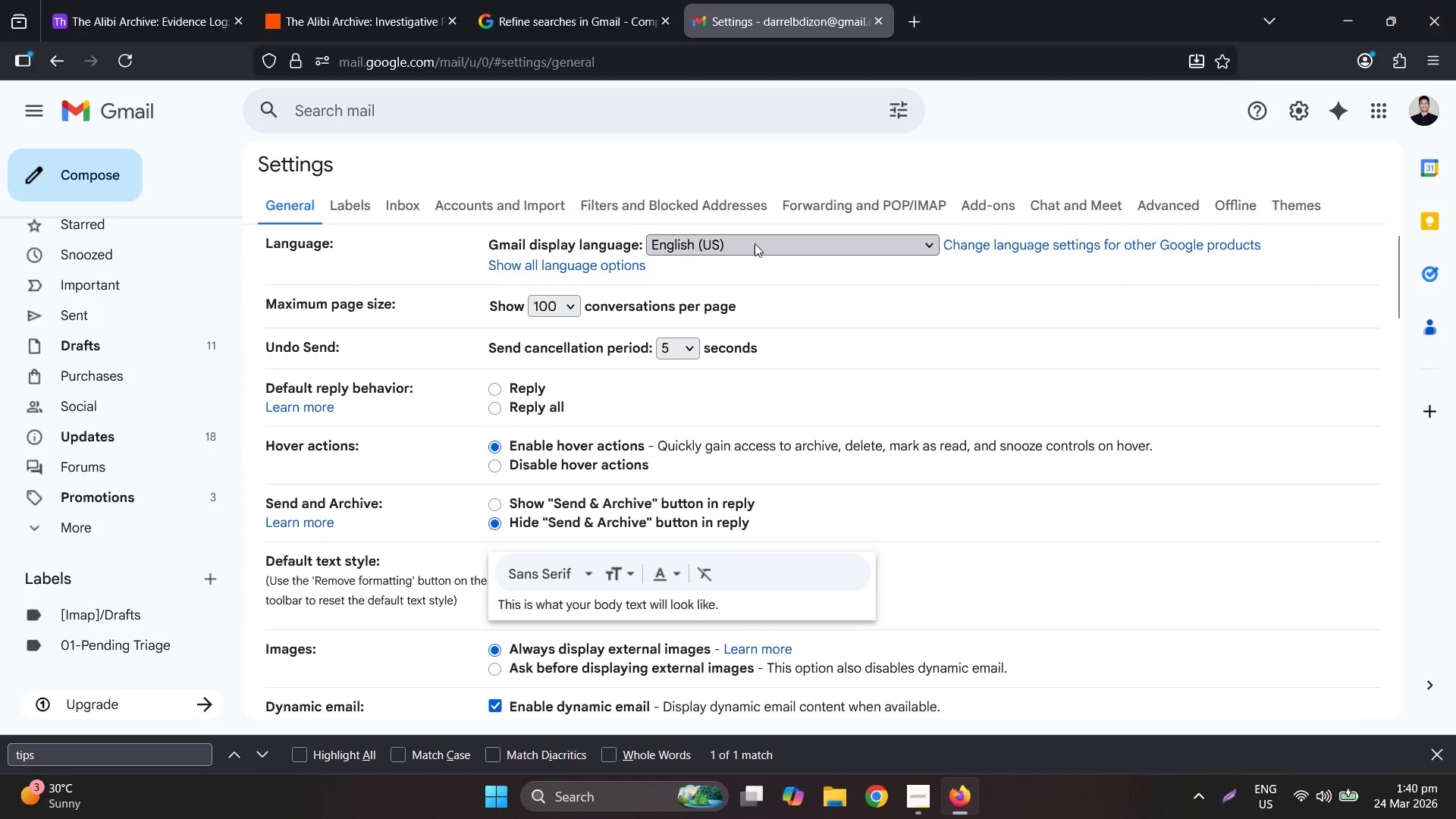 
scroll: coordinate [1000, 262], scroll_direction: up, amount: 2.0
 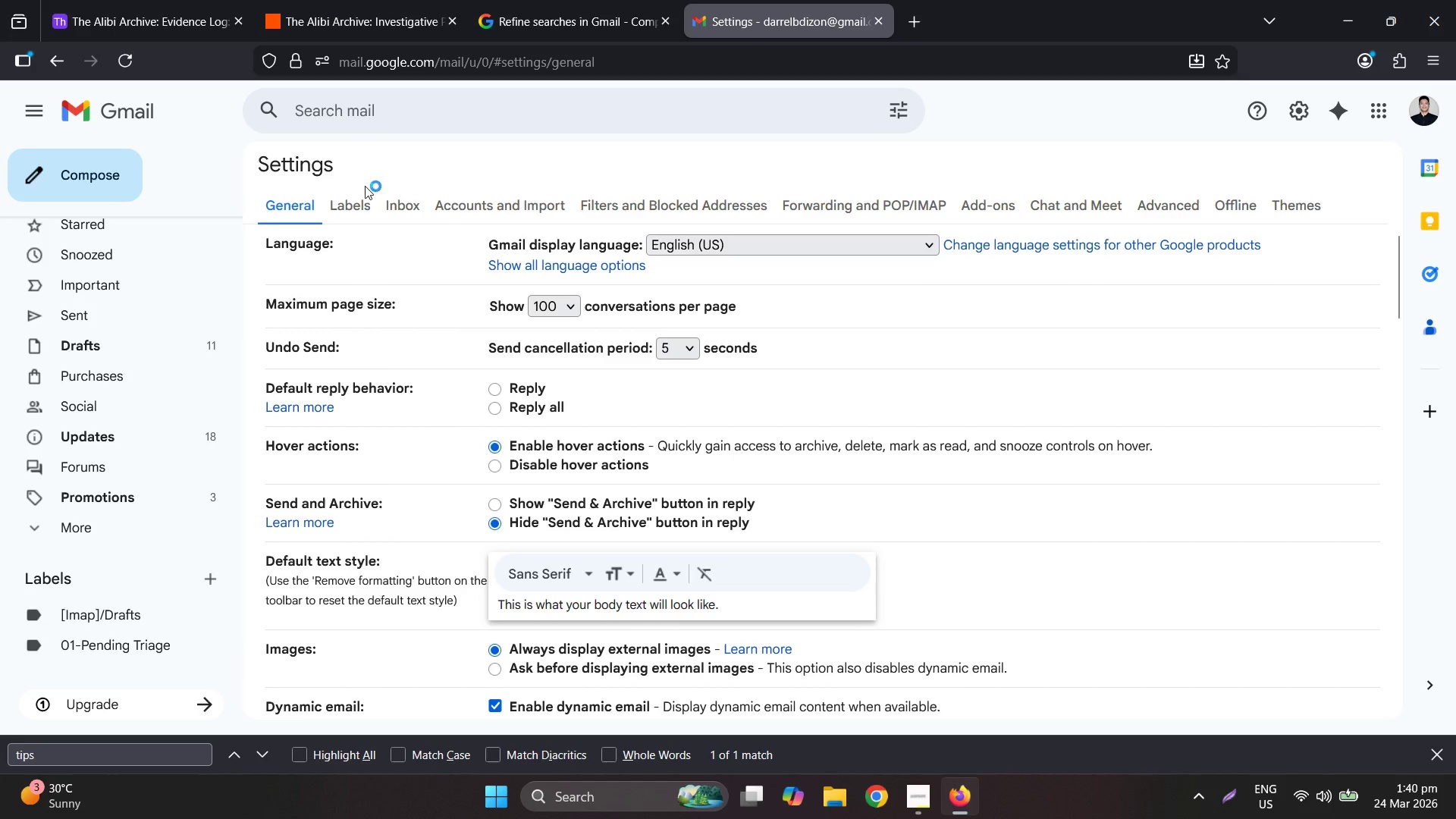 
left_click([349, 194])
 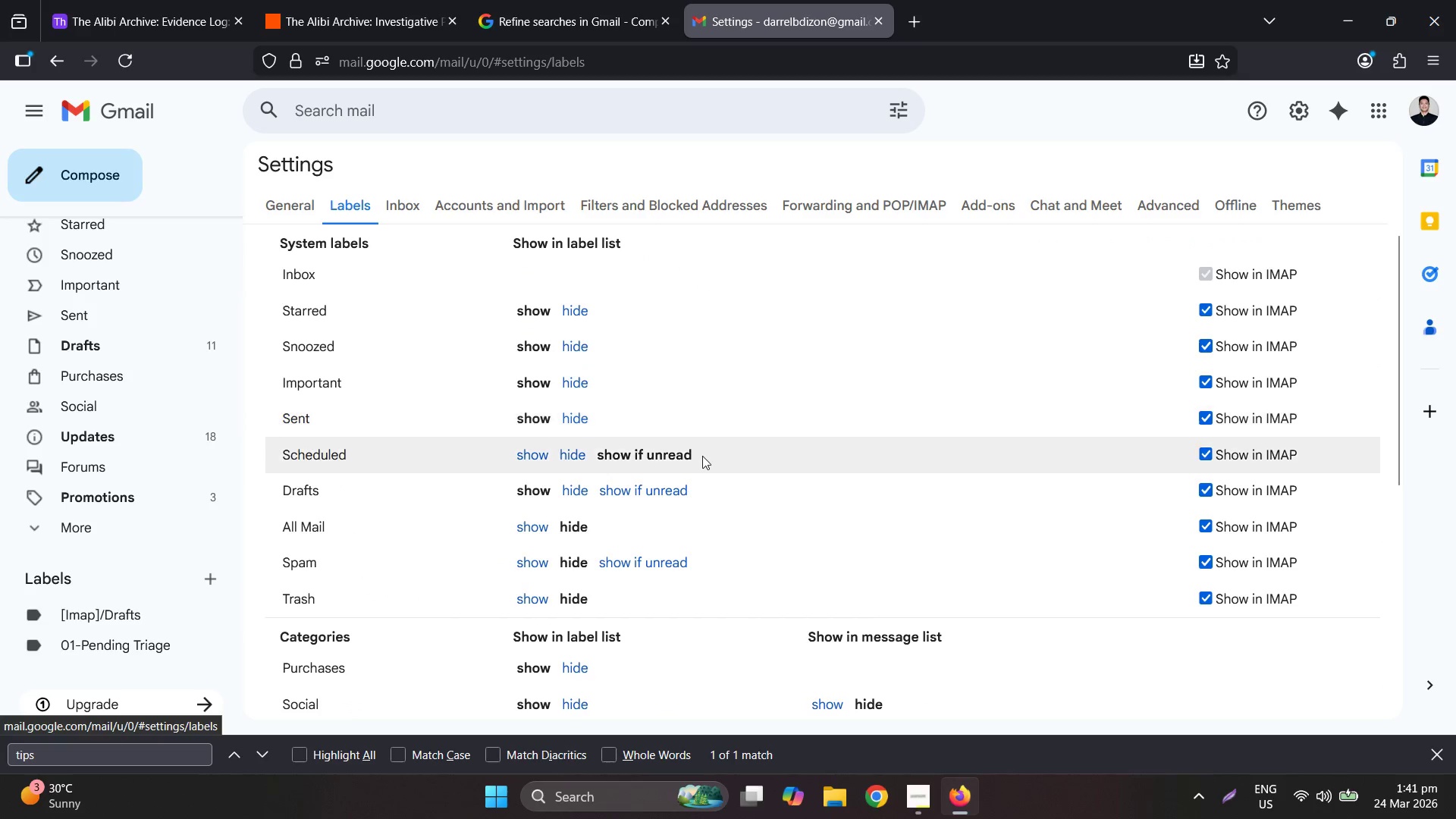 
scroll: coordinate [705, 457], scroll_direction: down, amount: 4.0
 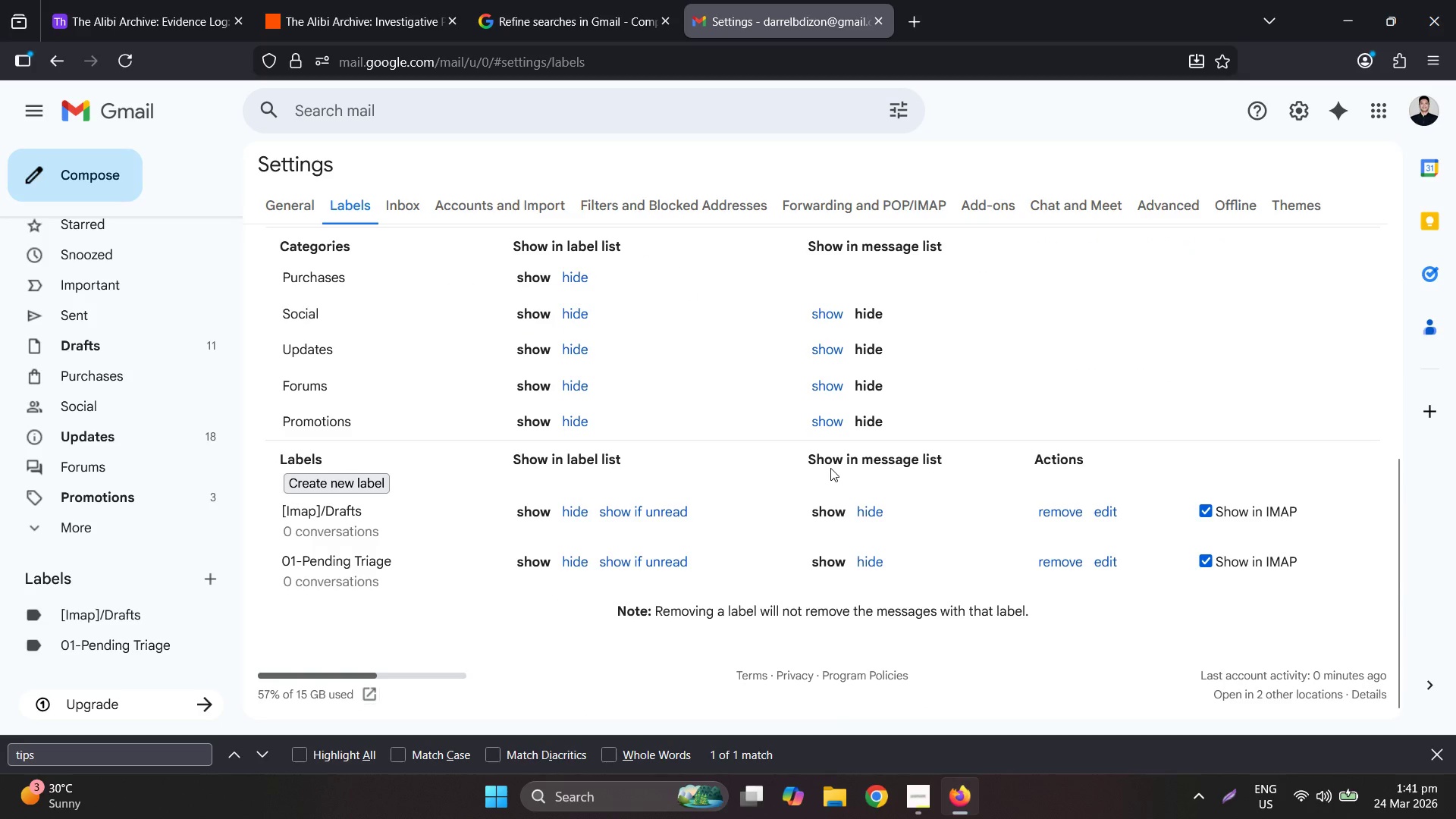 
wait(6.93)
 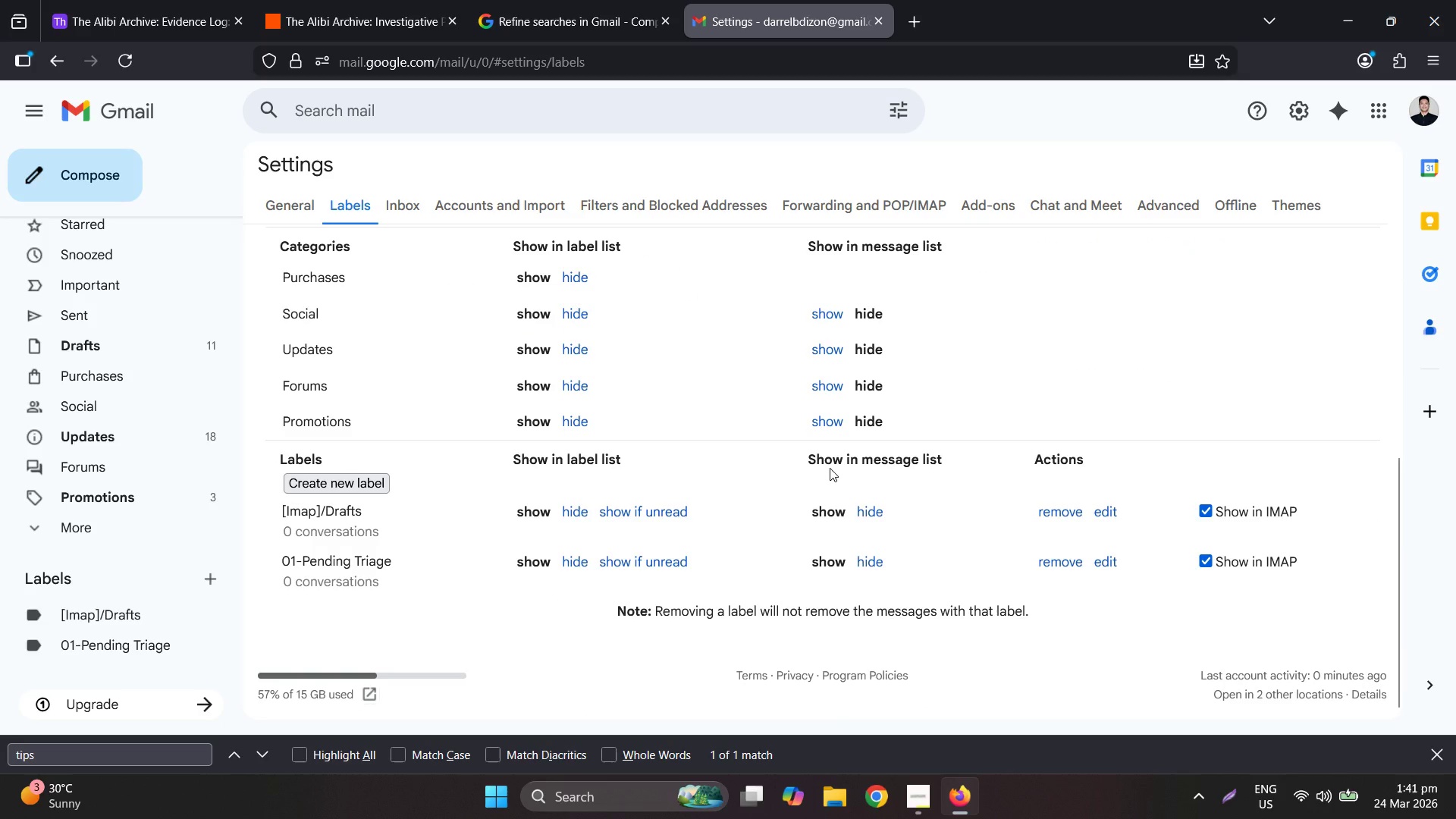 
scroll: coordinate [968, 510], scroll_direction: up, amount: 7.0
 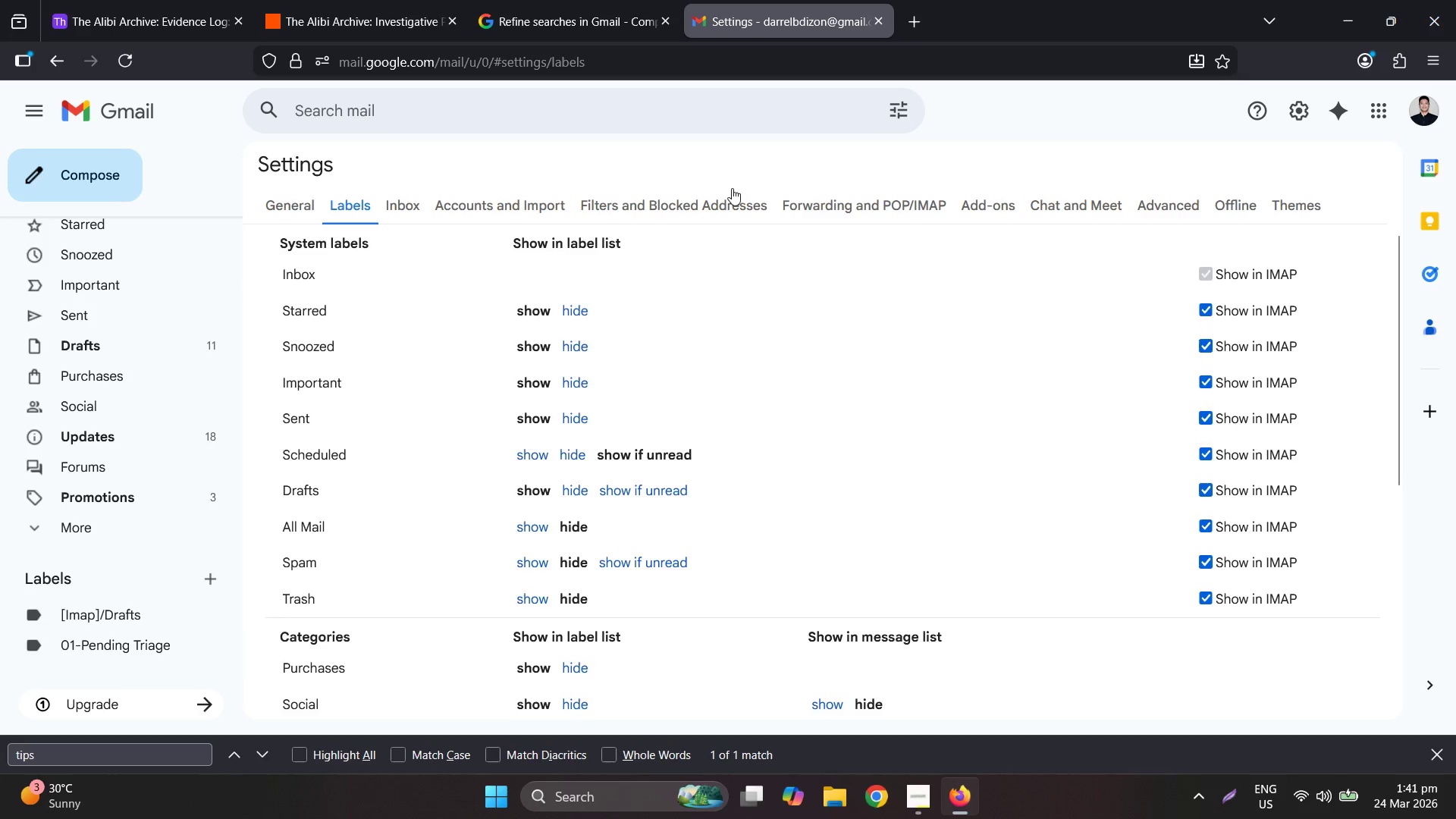 
double_click([733, 200])
 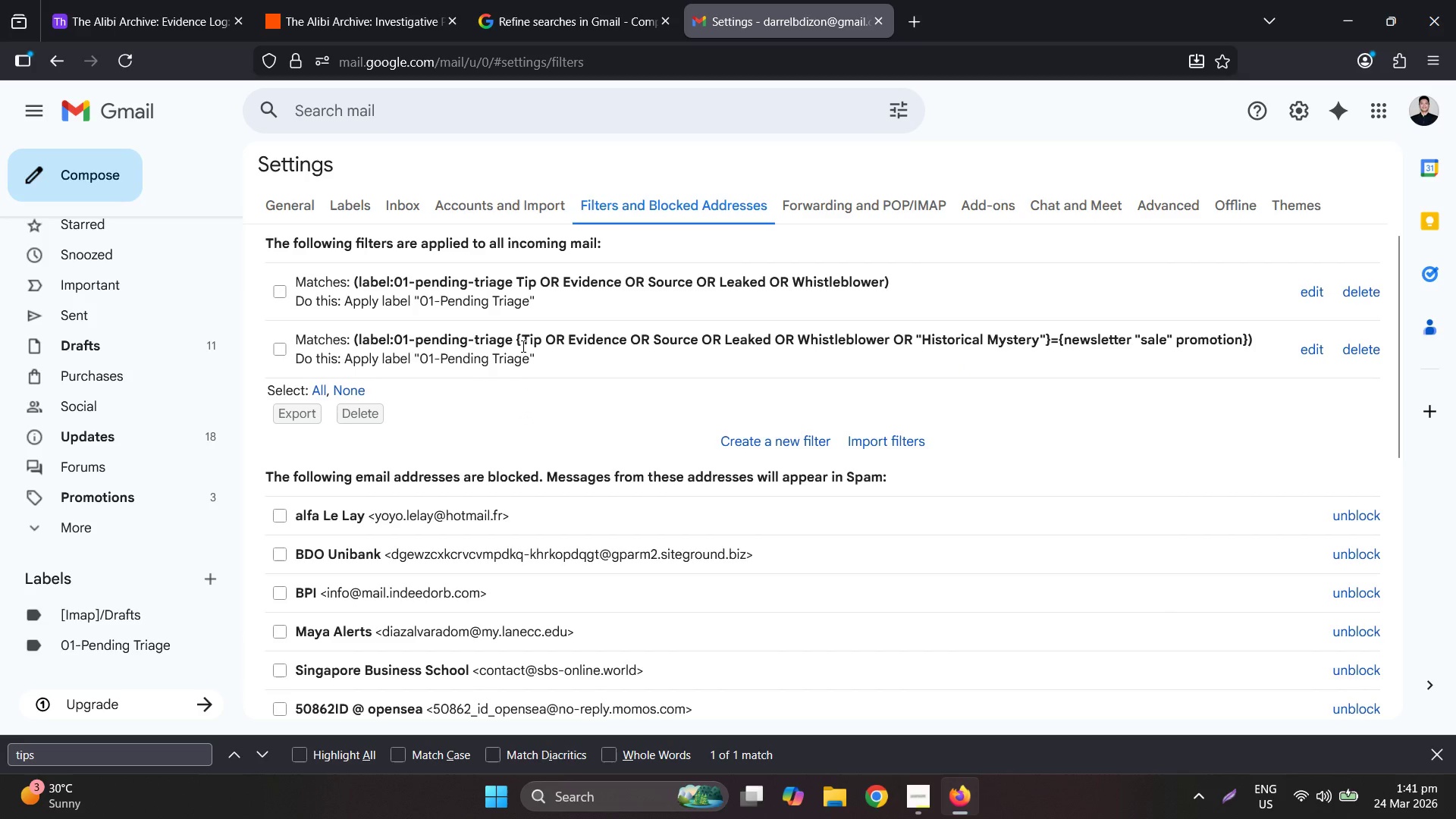 
wait(5.95)
 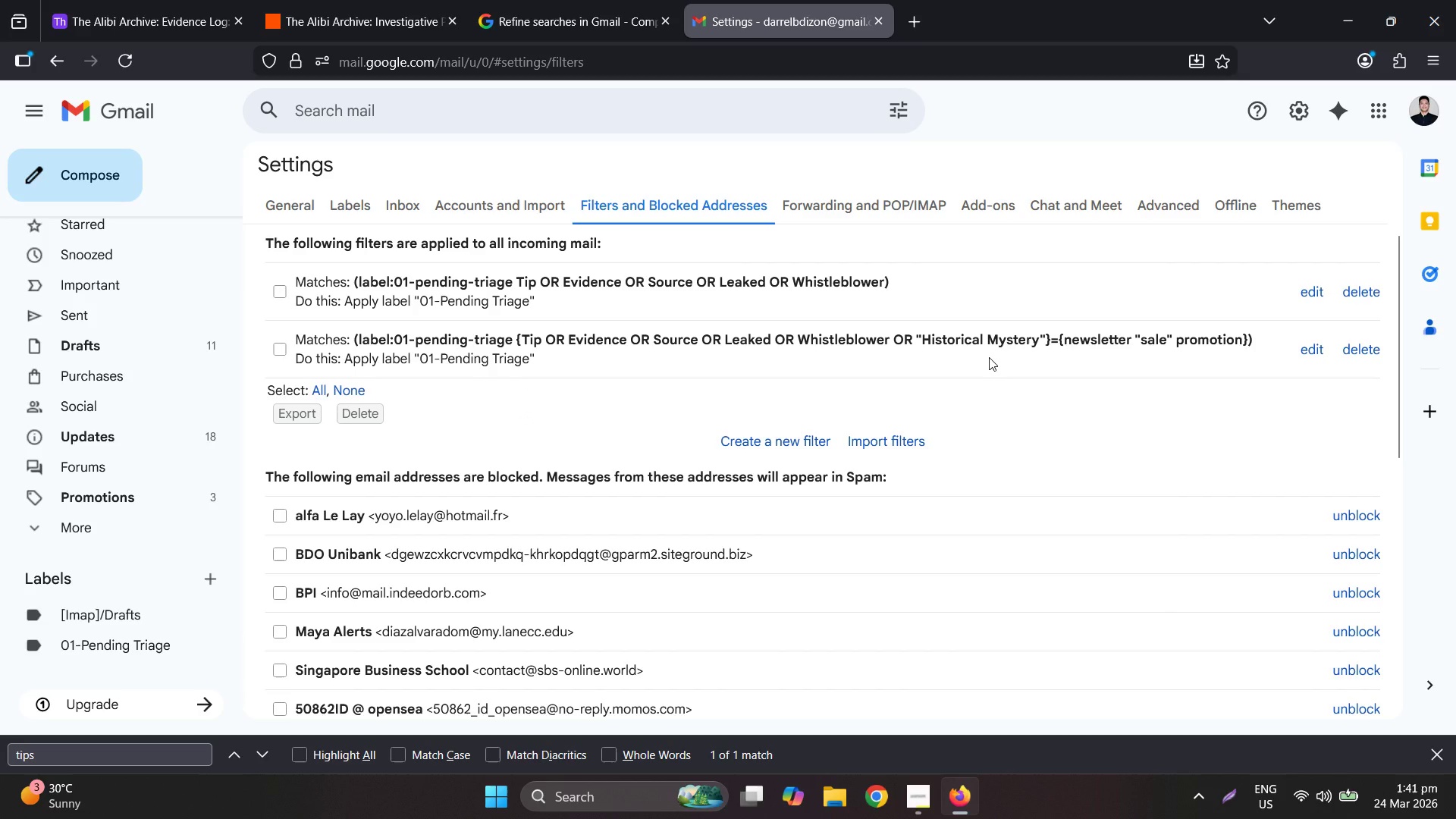 
left_click_drag(start_coordinate=[516, 337], to_coordinate=[1245, 328])
 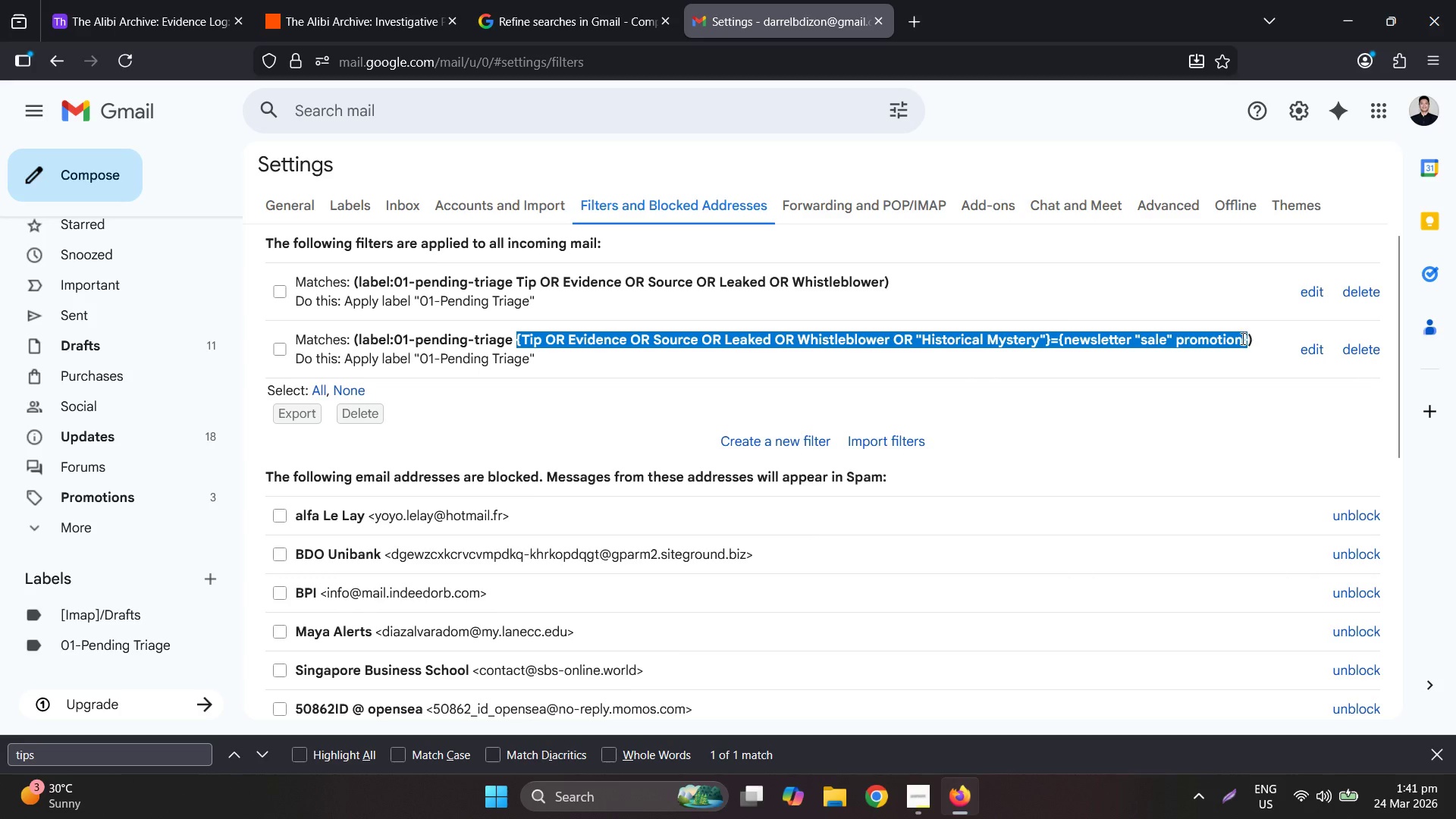 
key(Control+C)
 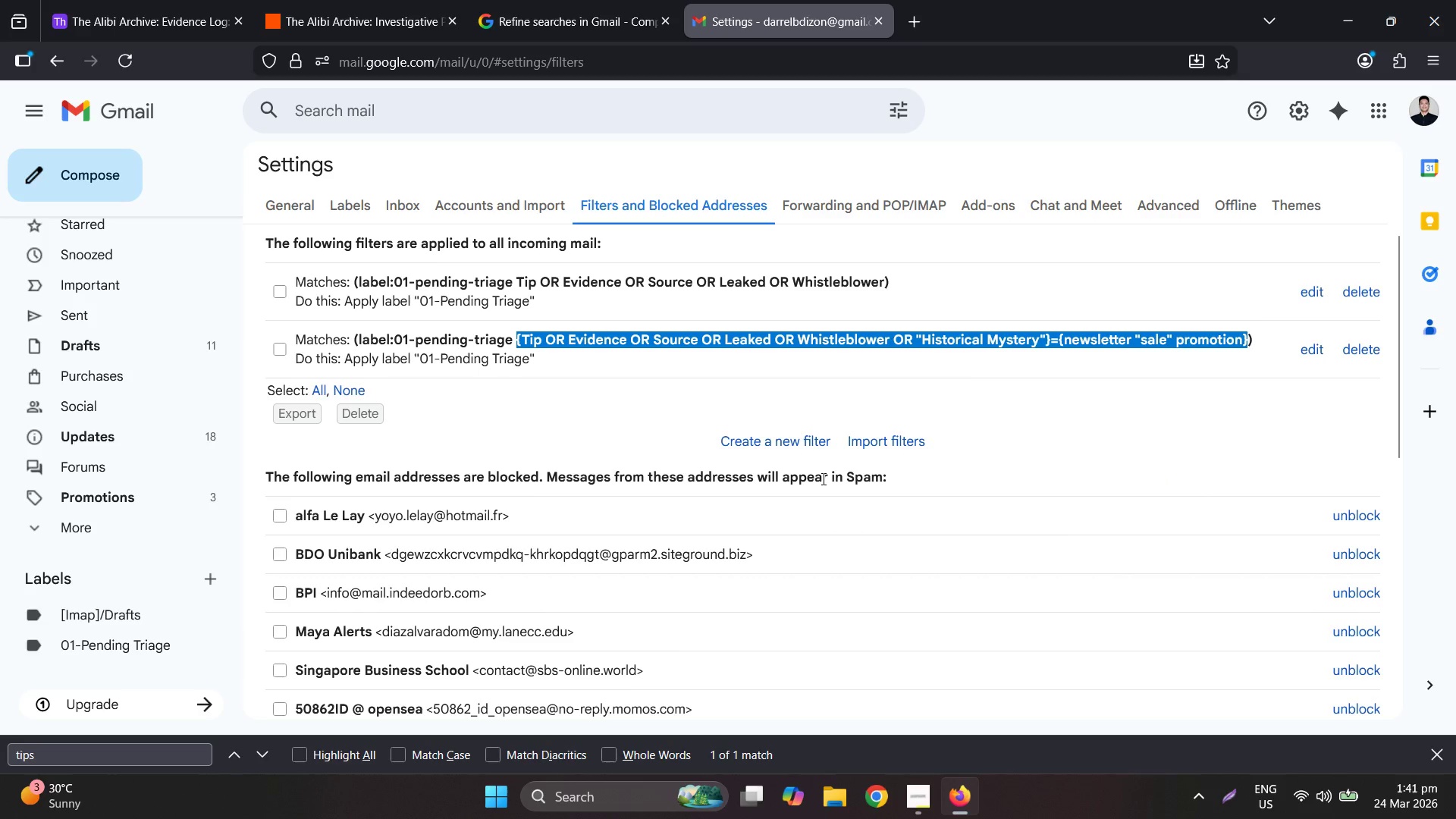 
wait(8.56)
 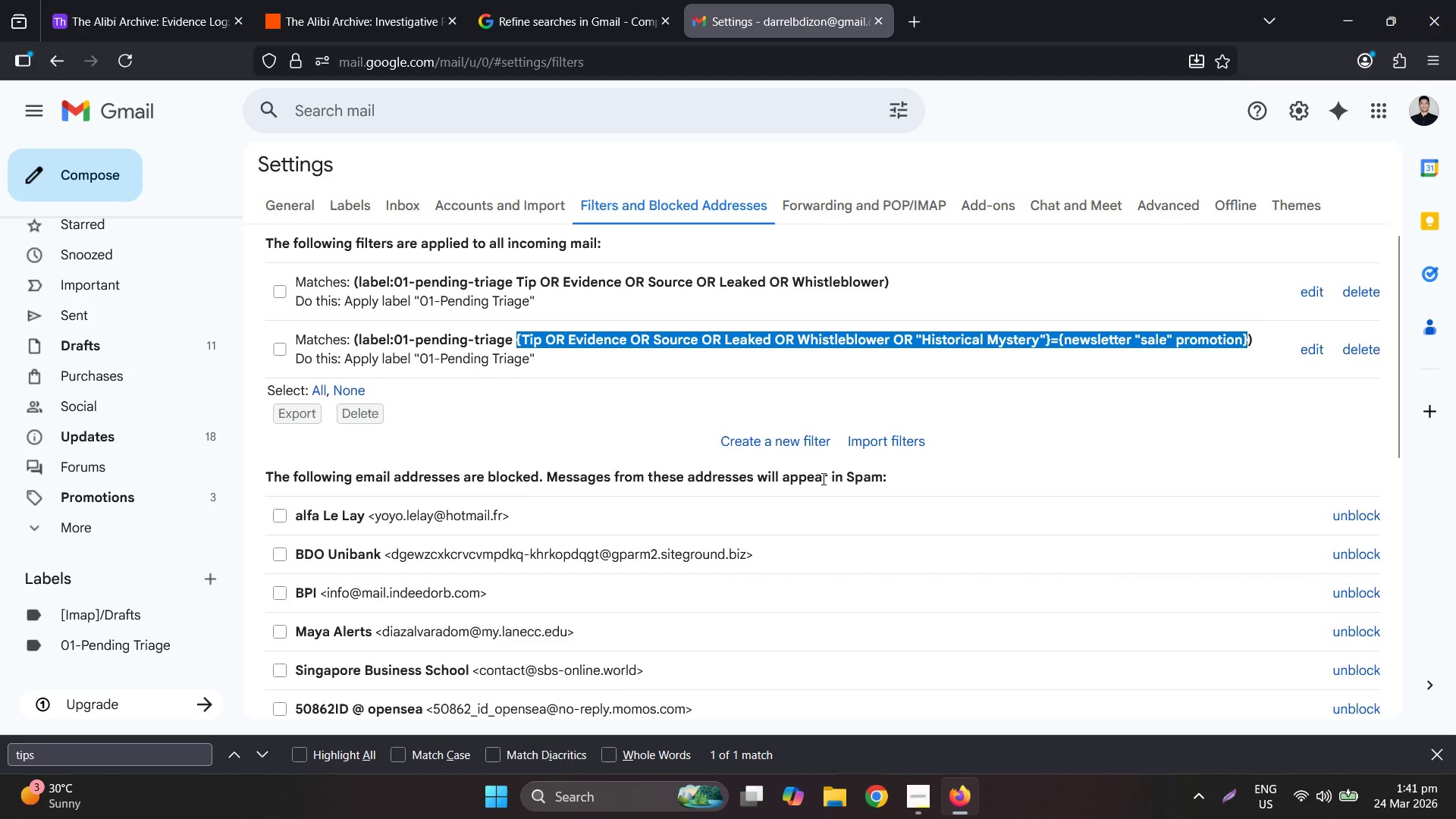 
left_click([1357, 290])
 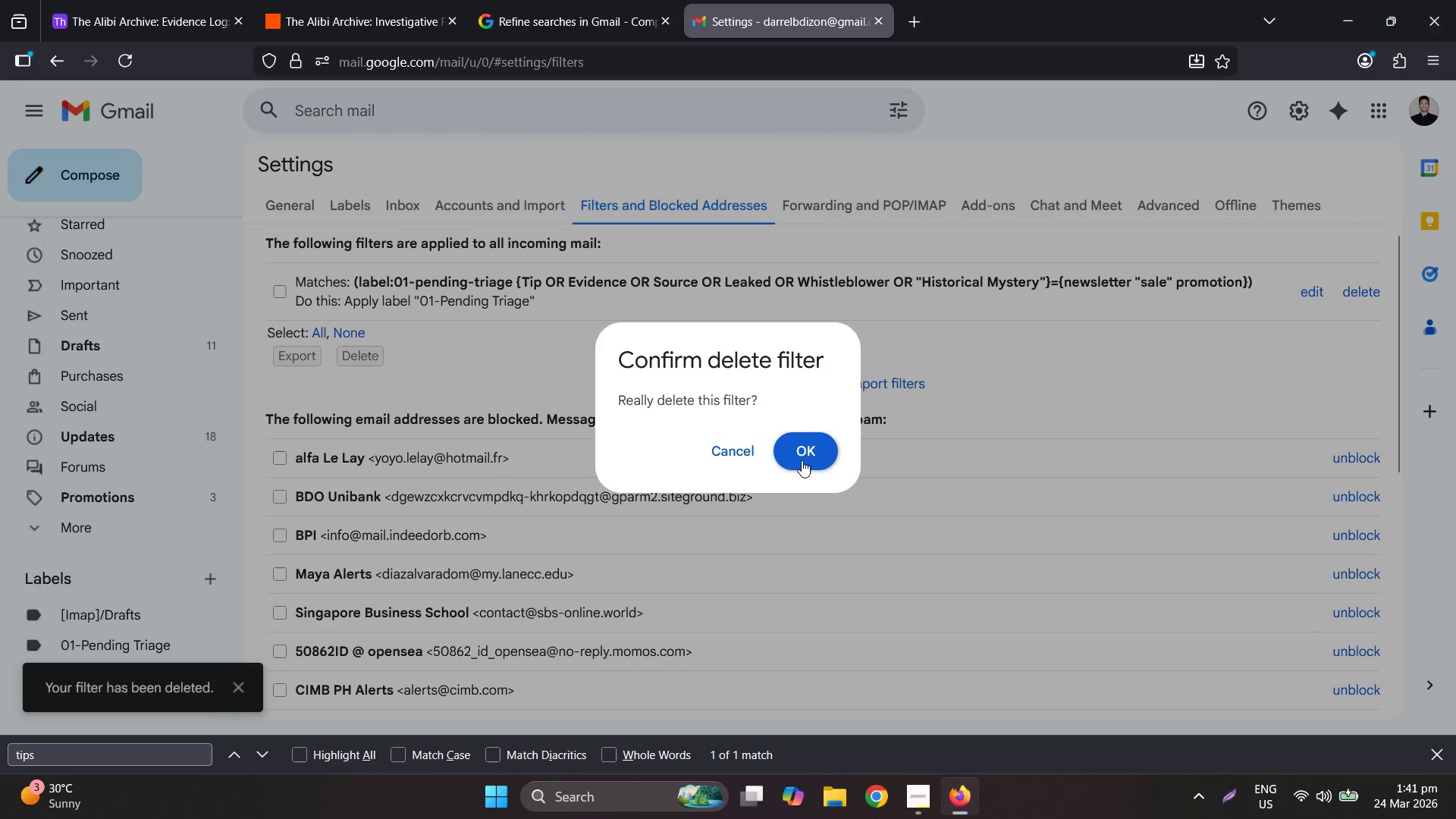 
scroll: coordinate [82, 362], scroll_direction: up, amount: 5.0
 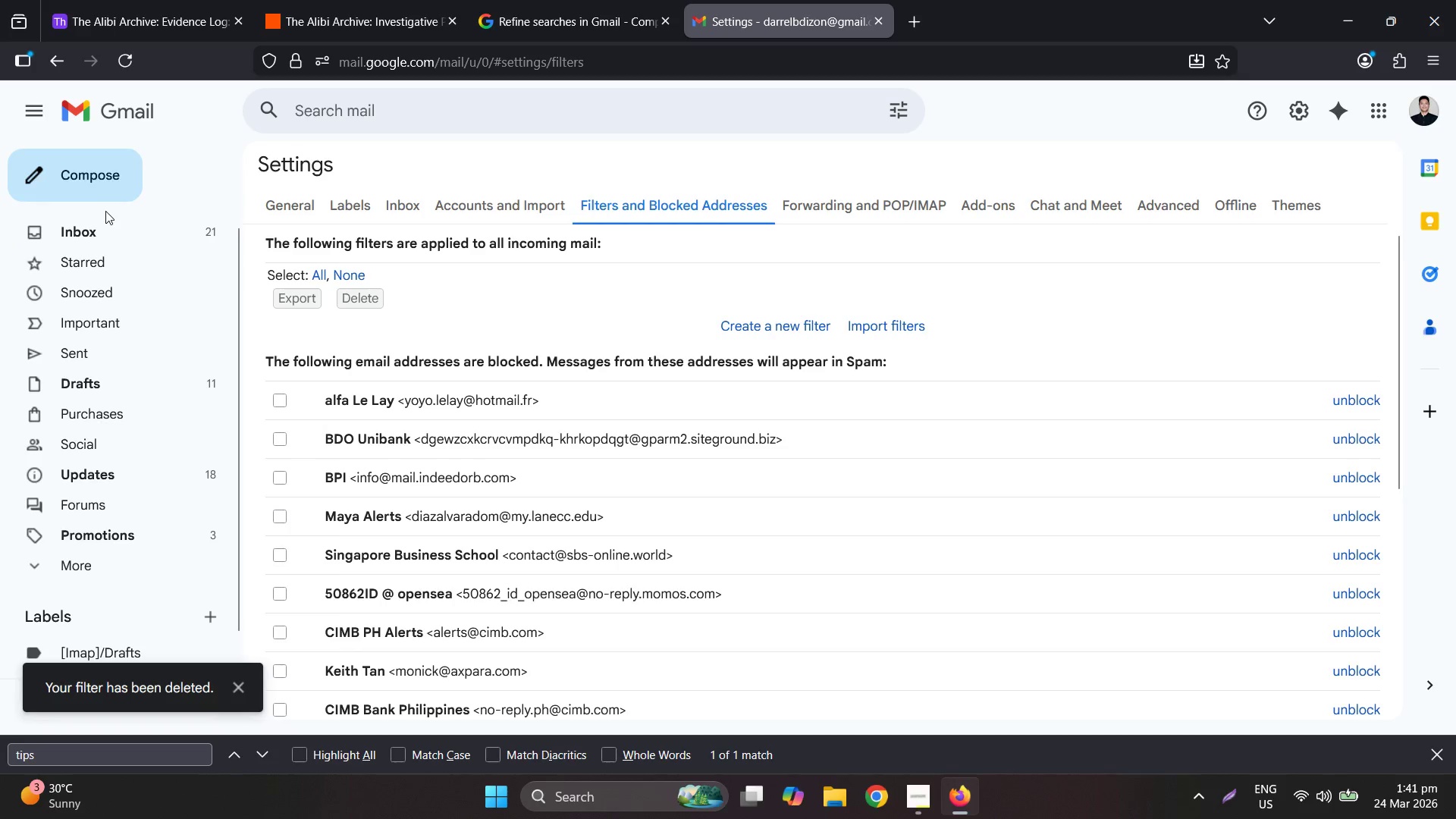 
double_click([108, 219])
 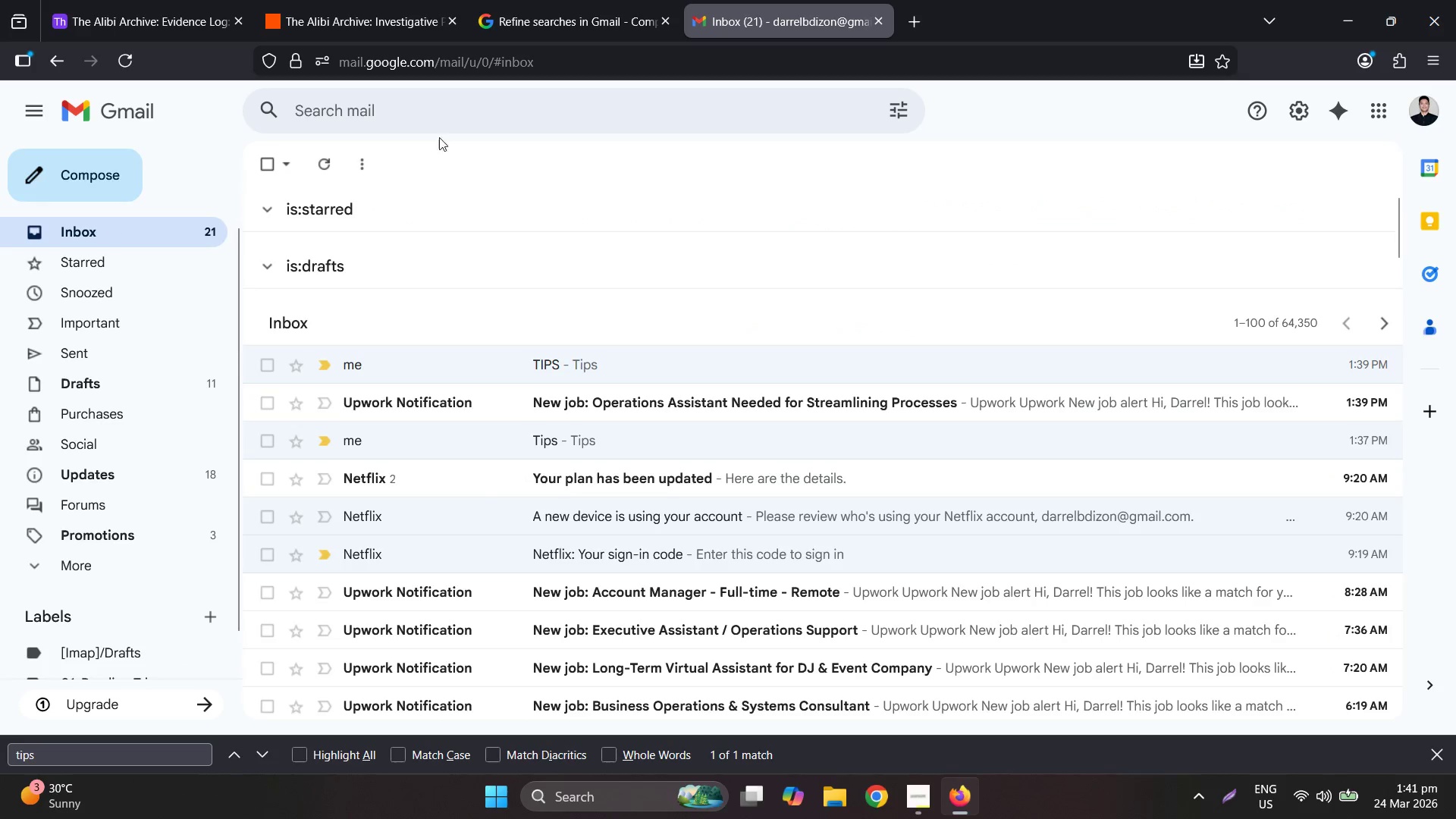 
mouse_move([525, 100])
 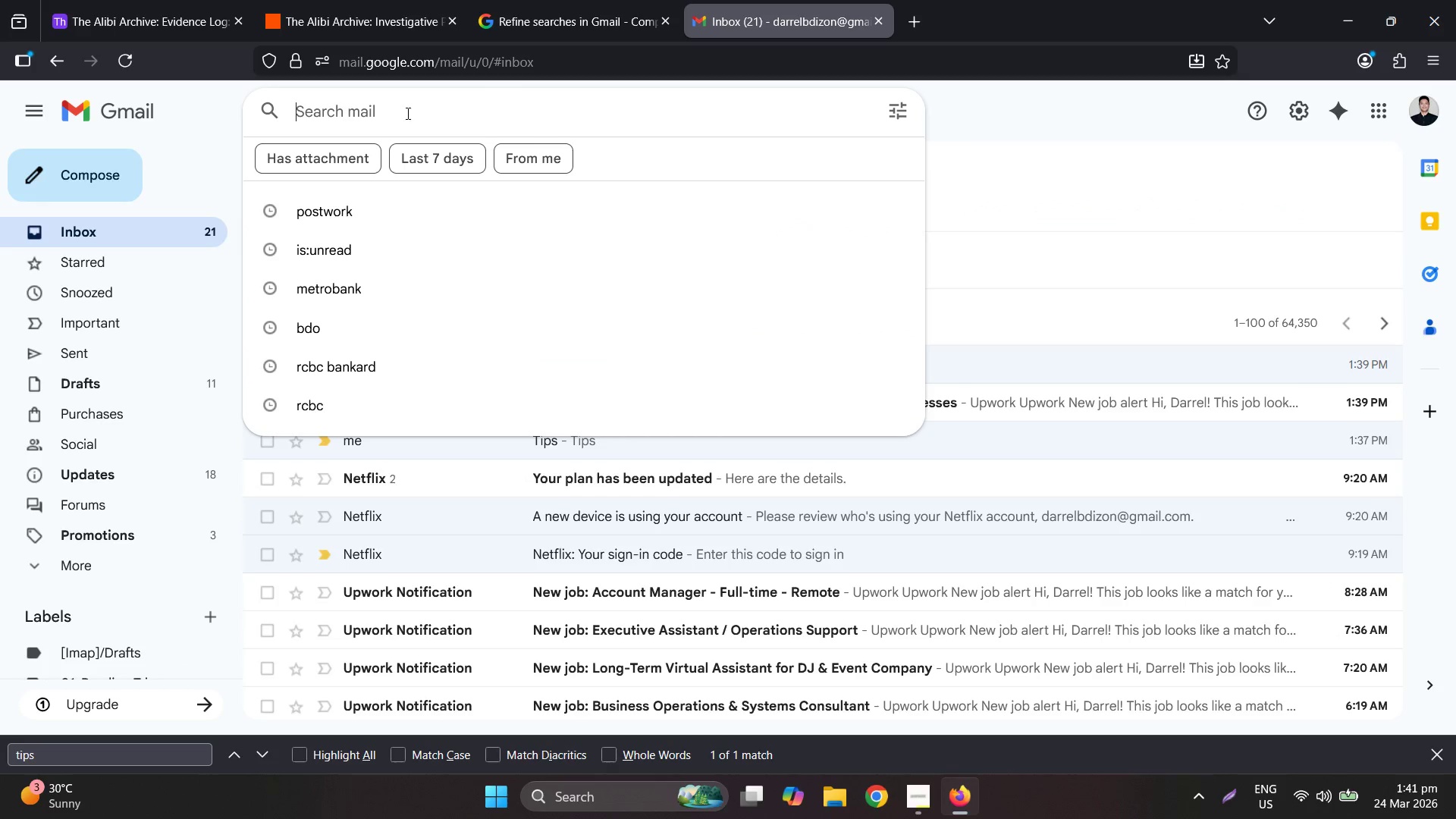 
wait(6.1)
 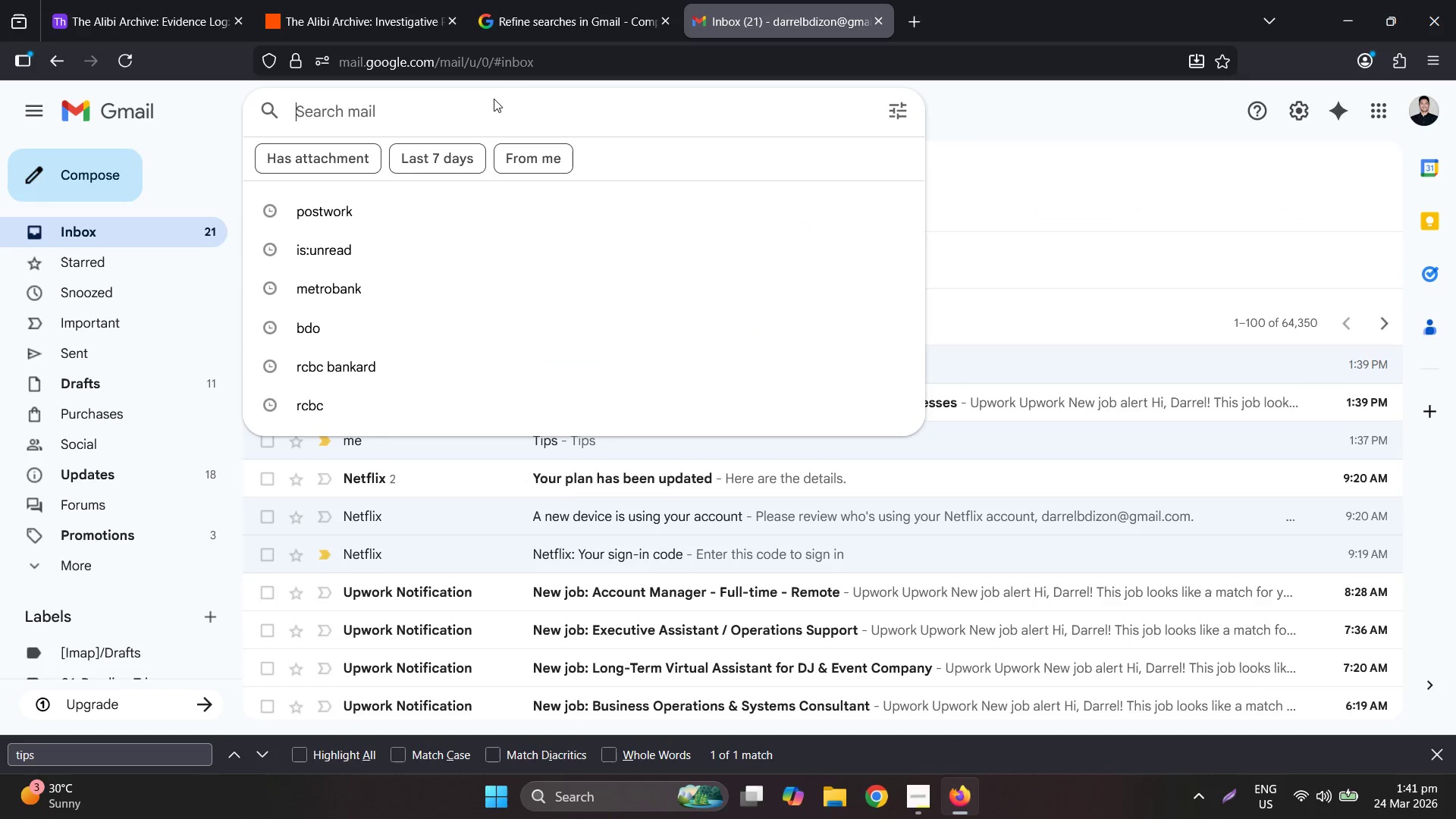 
double_click([897, 112])
 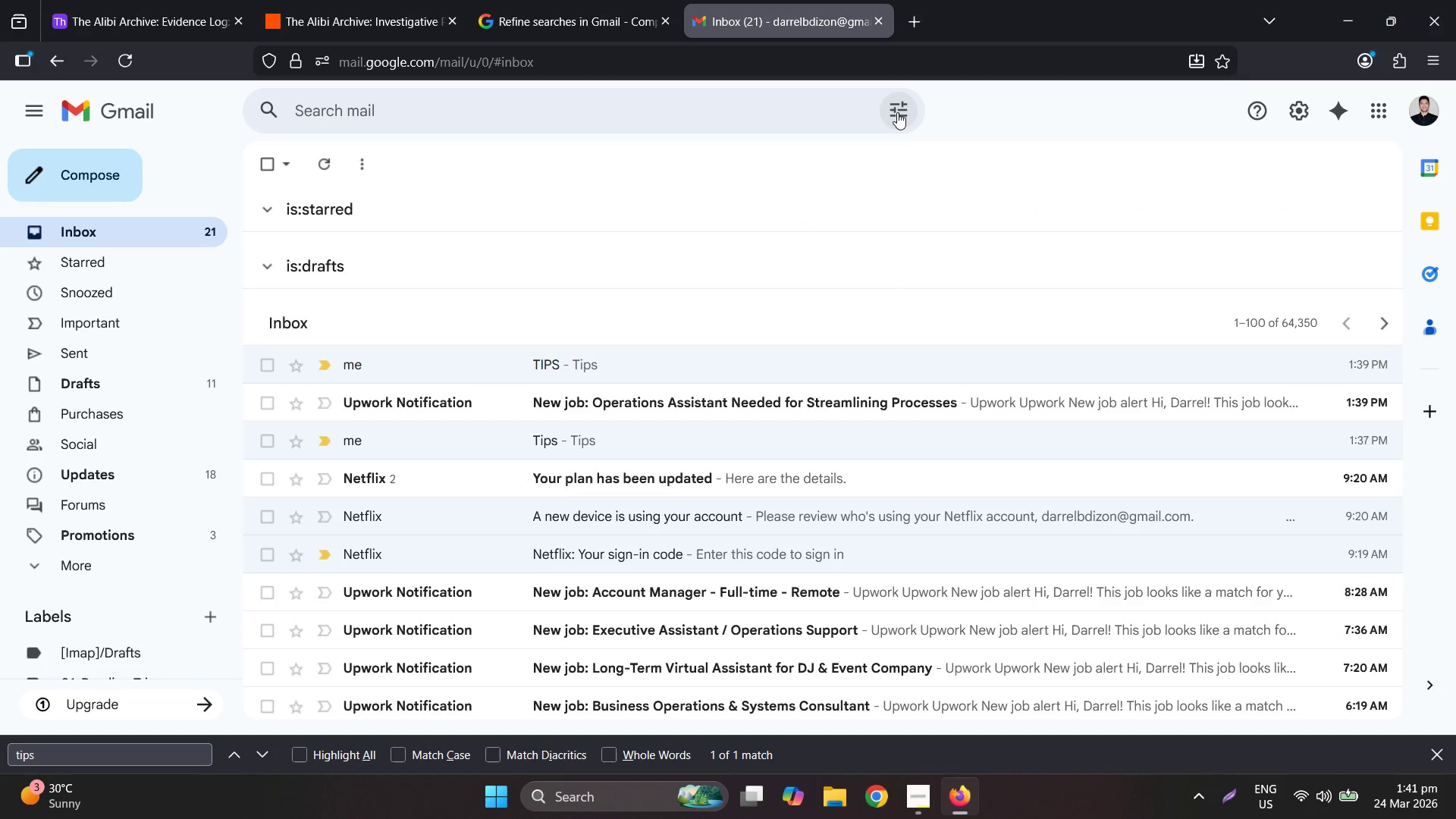 
left_click([897, 112])
 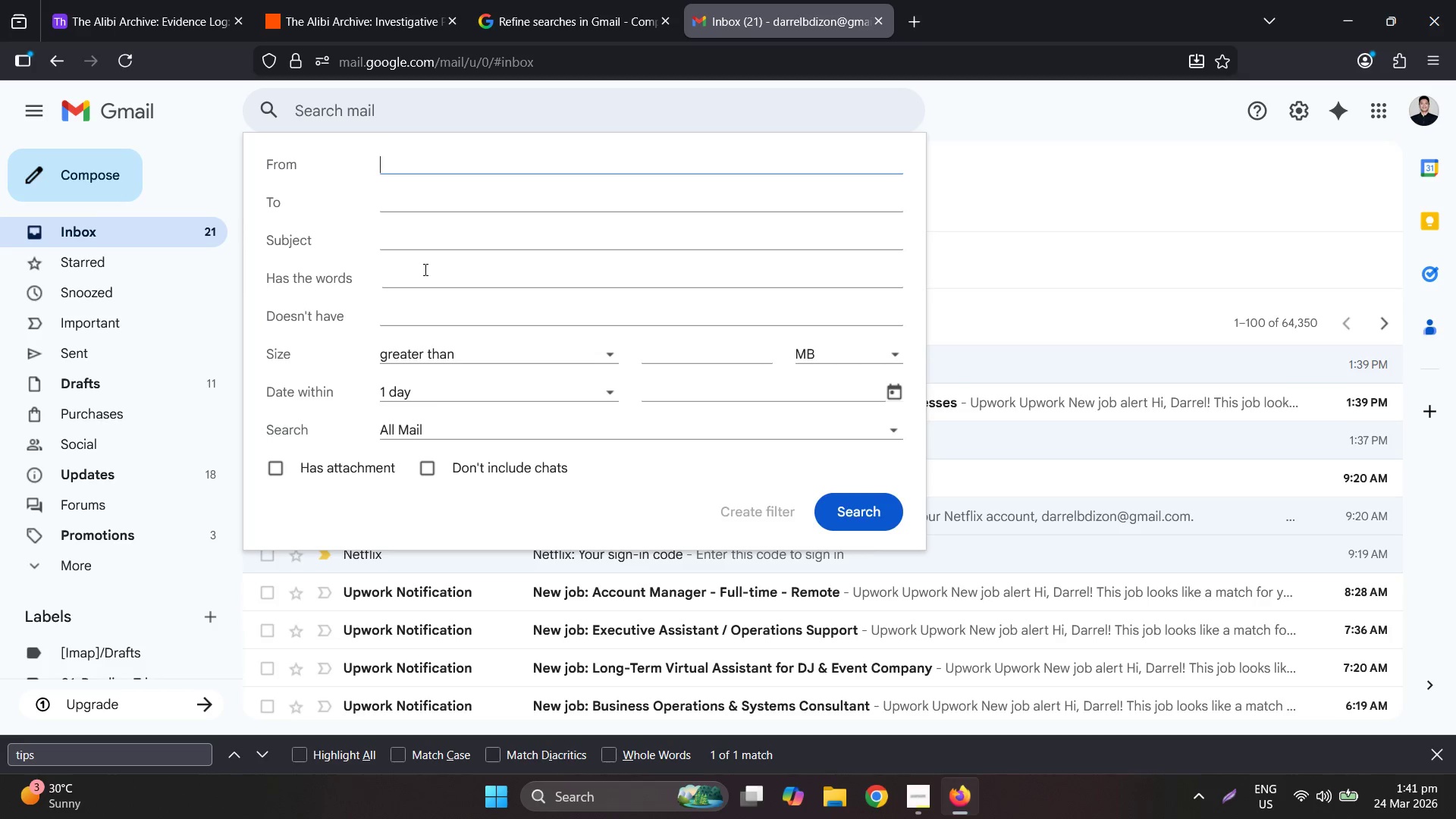 
key(Control+ControlLeft)
 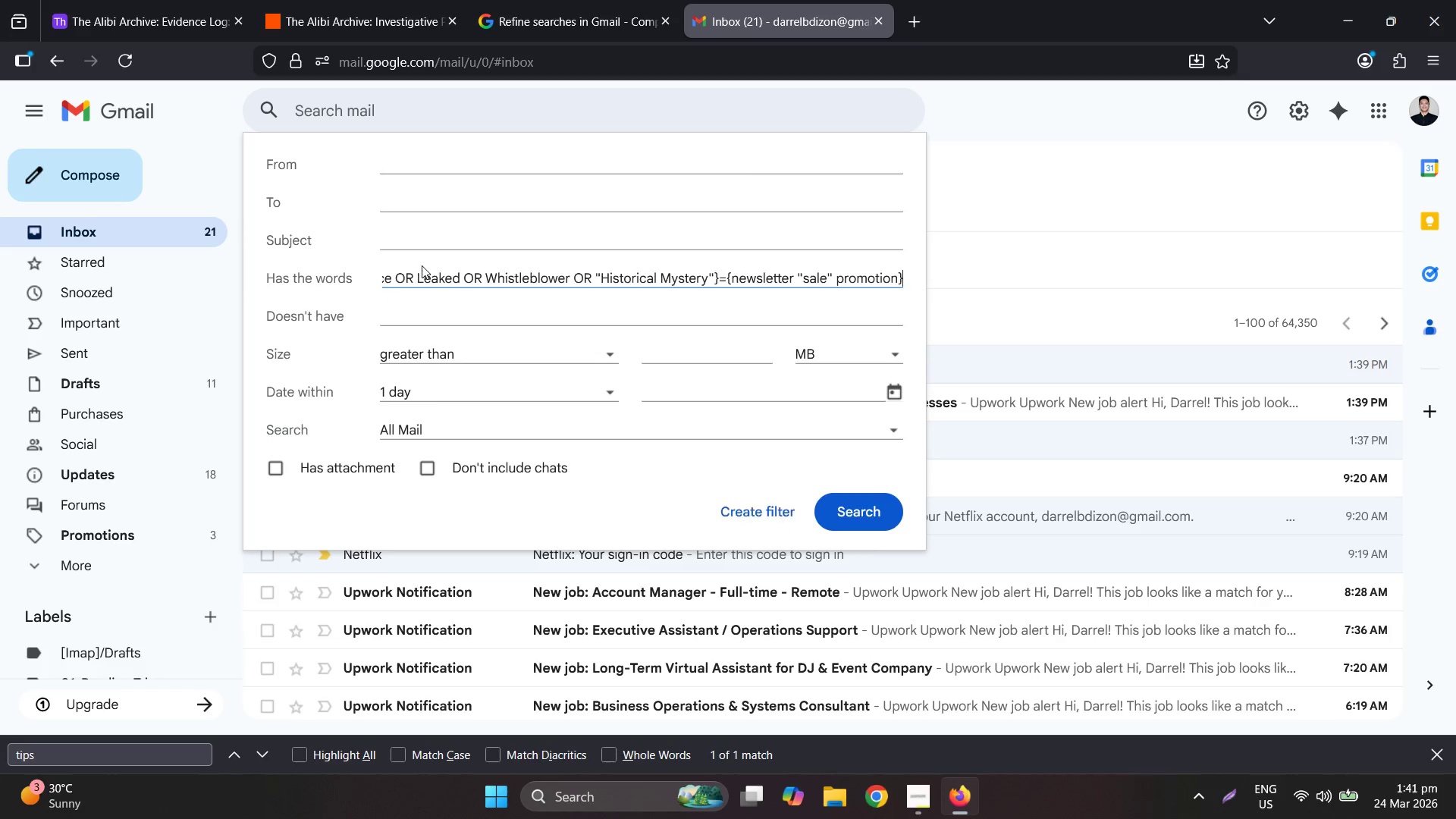 
key(Control+V)
 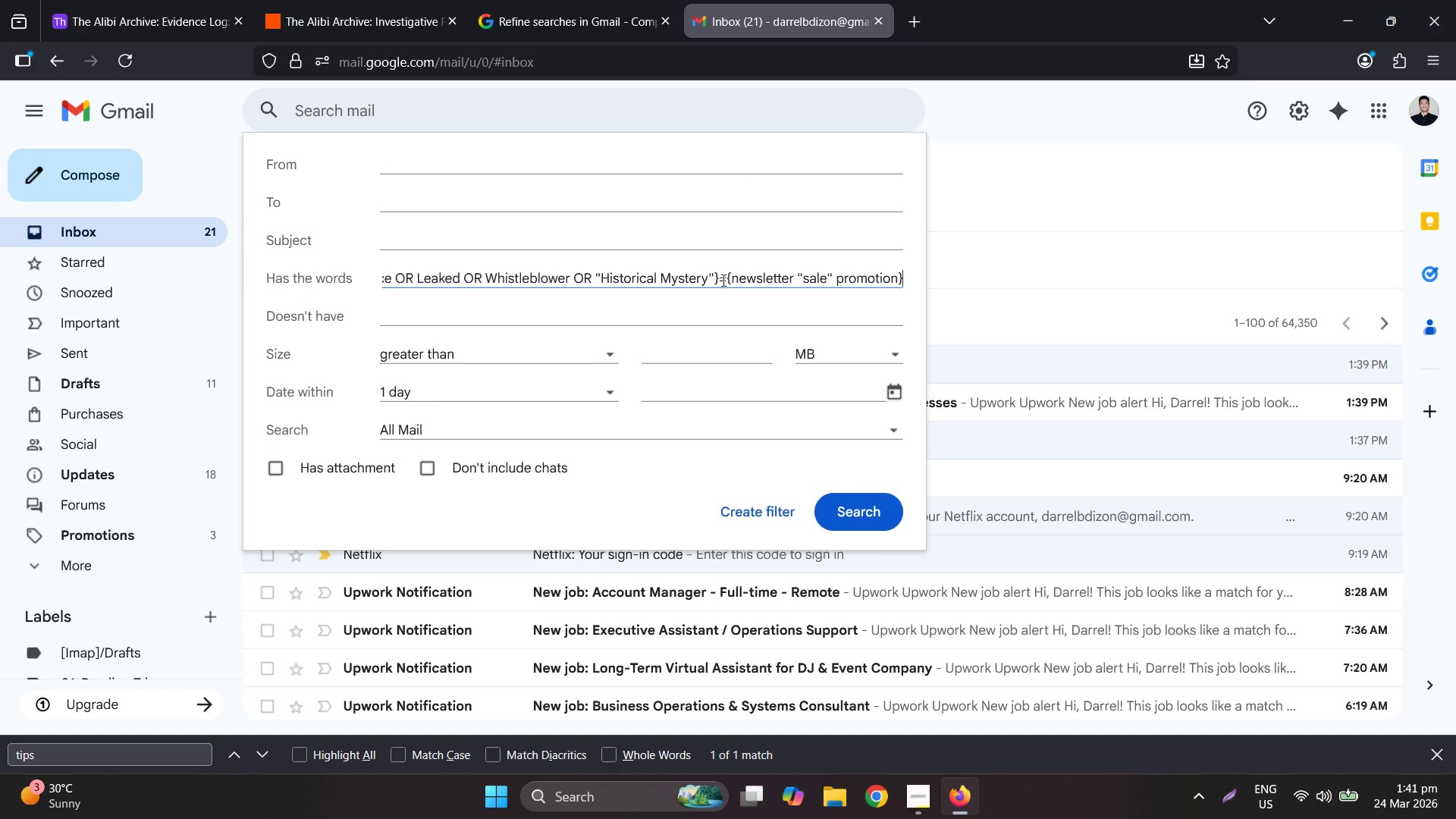 
double_click([726, 281])
 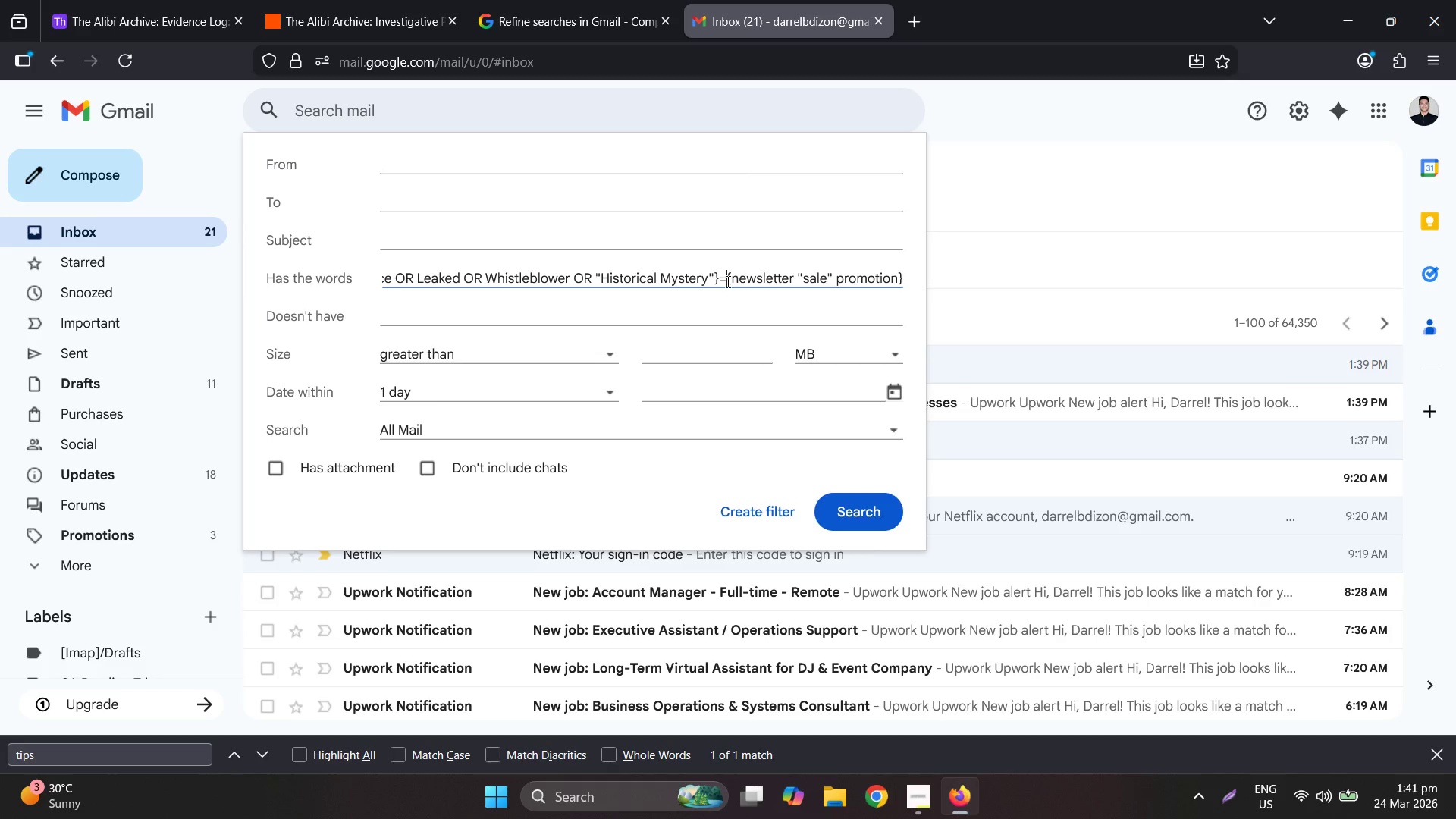 
key(Backspace)
 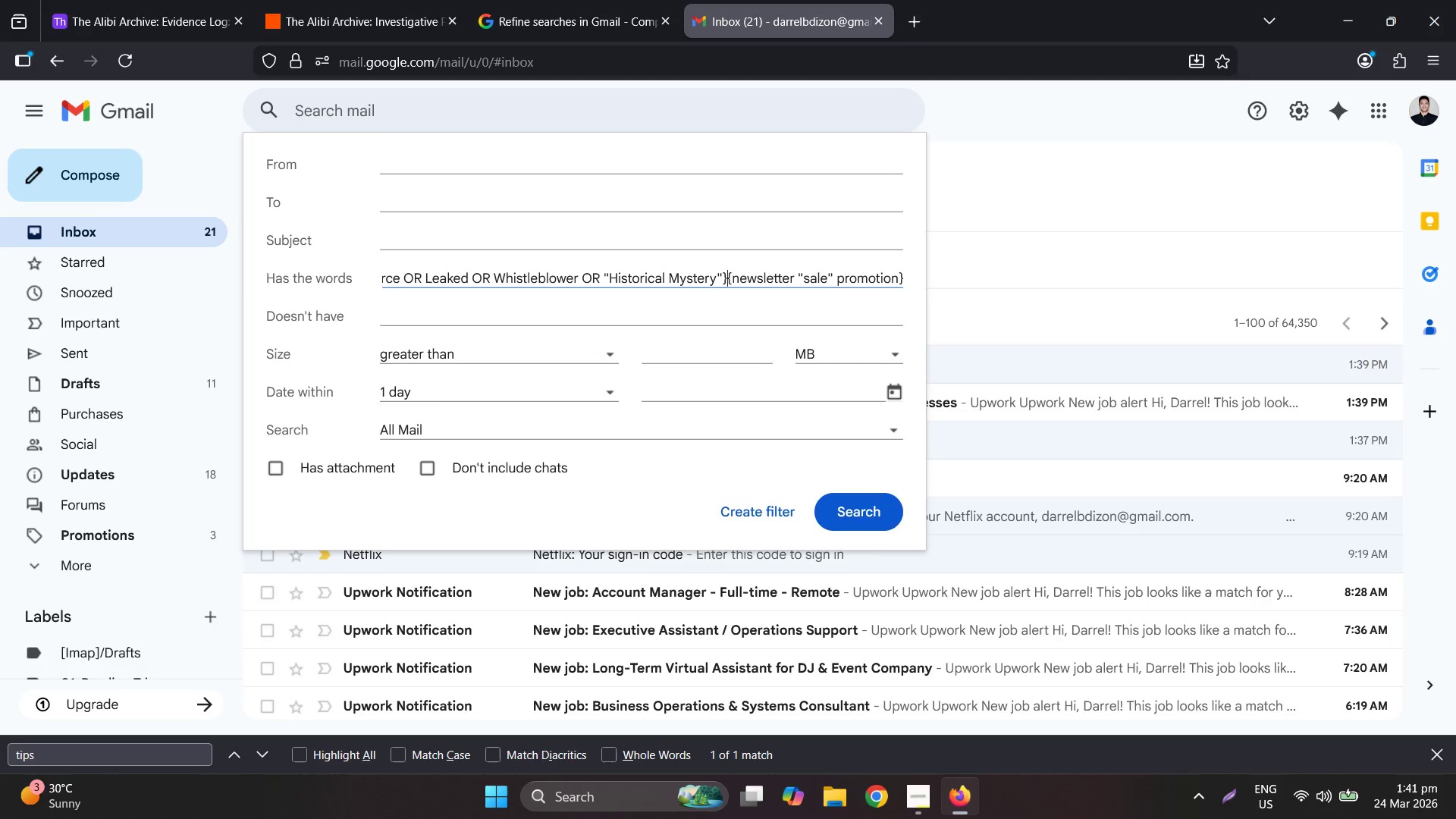 
key(Minus)
 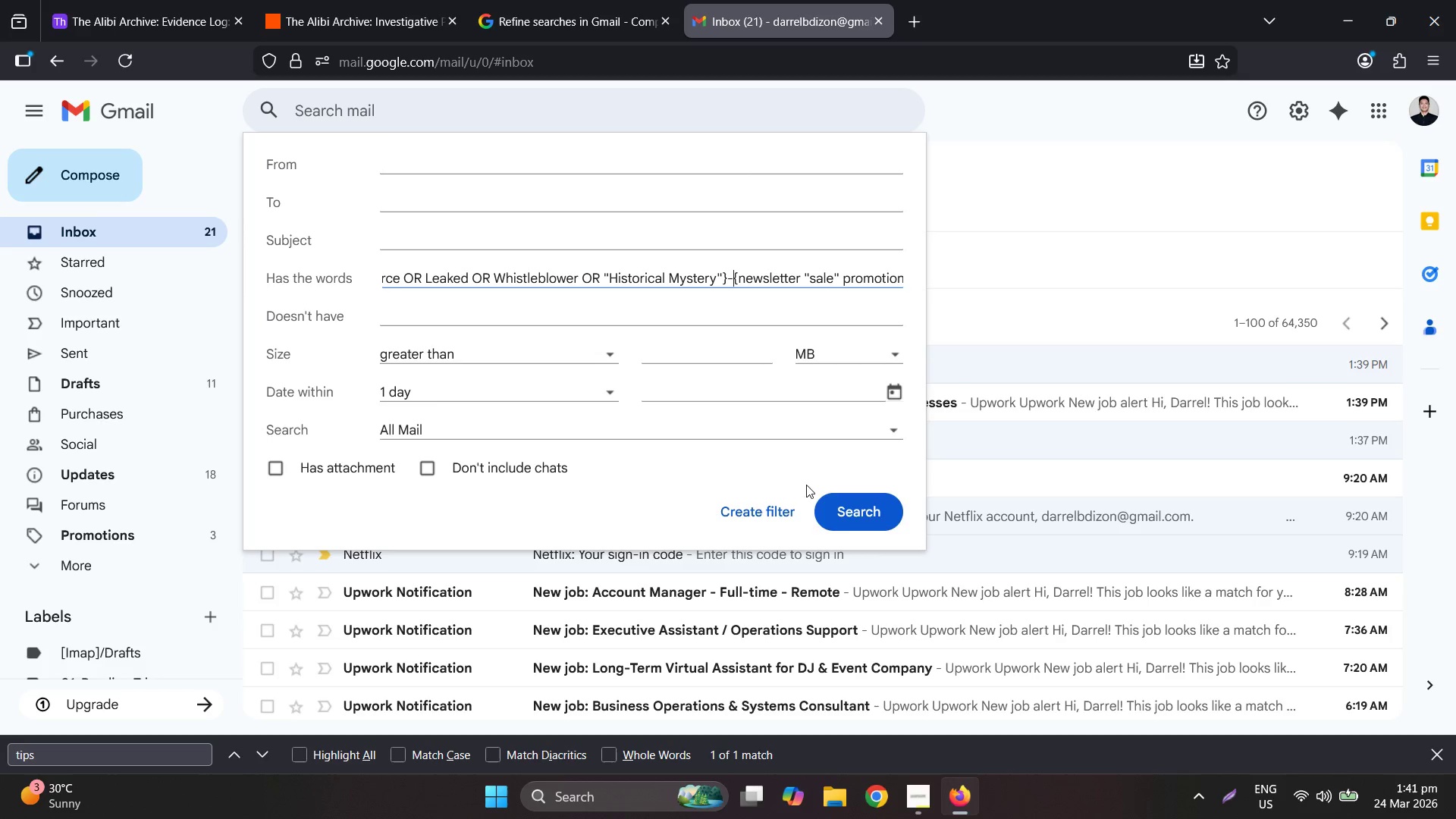 
left_click([846, 521])
 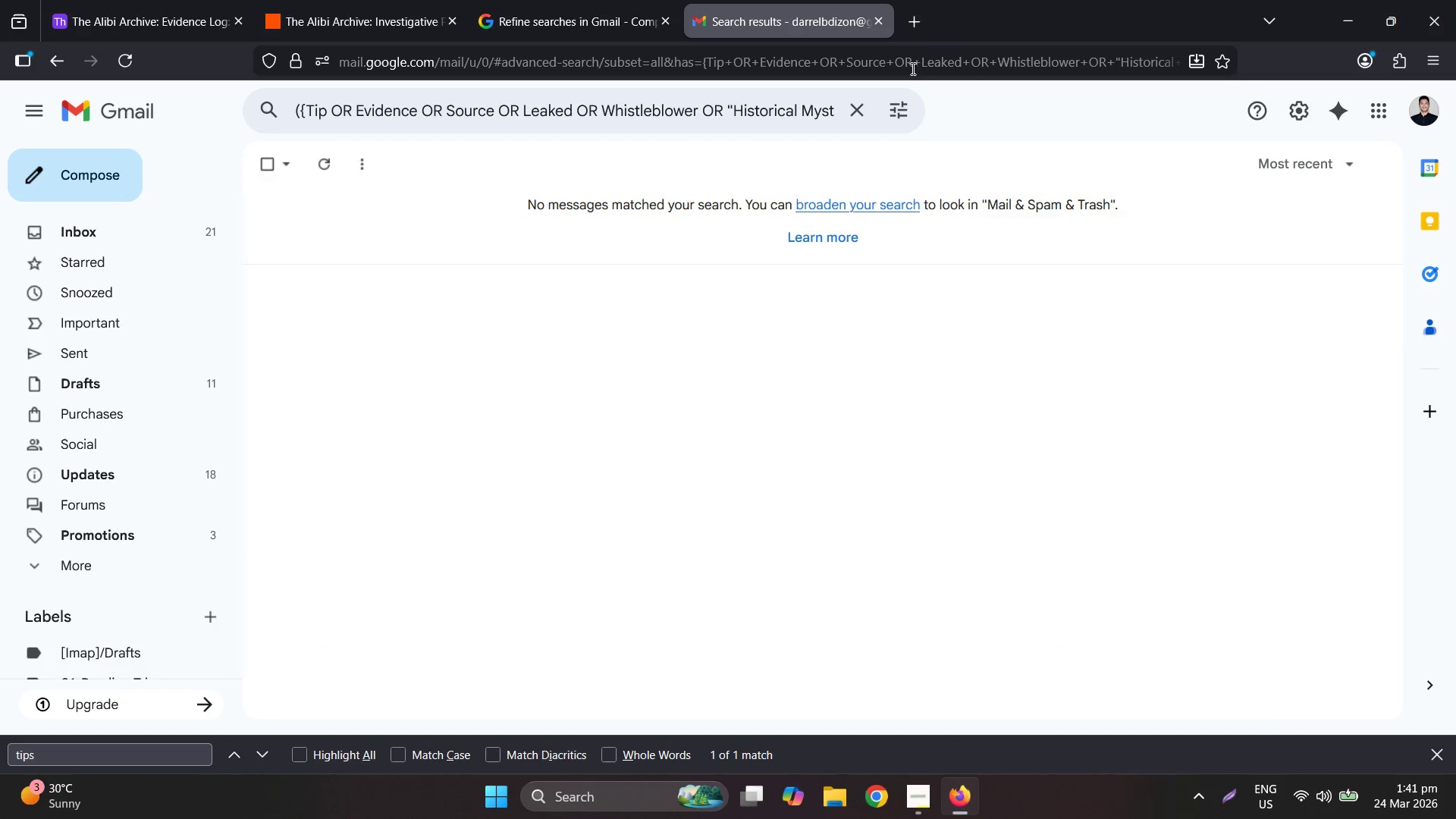 
mouse_move([895, 118])
 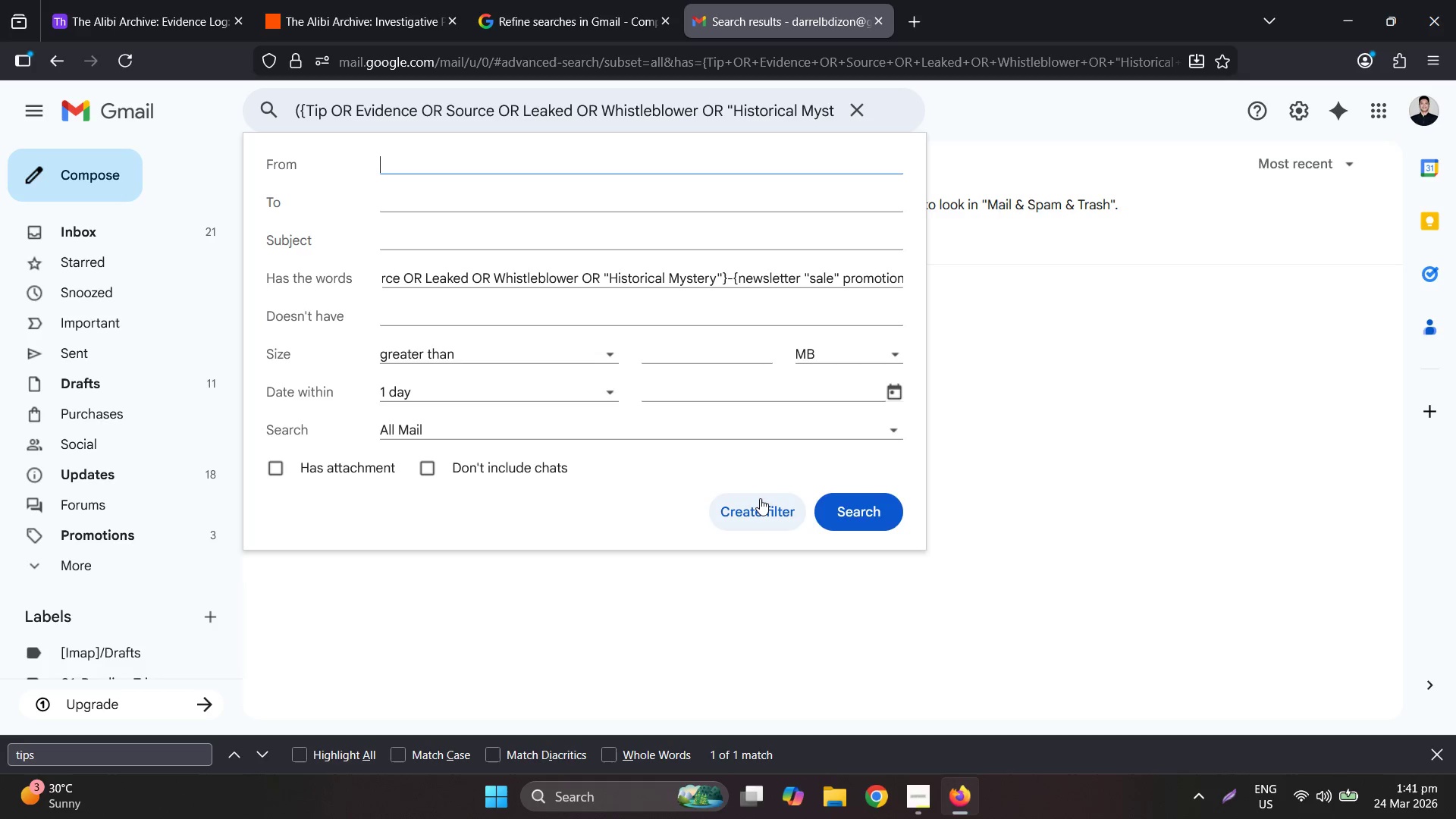 
left_click([760, 497])
 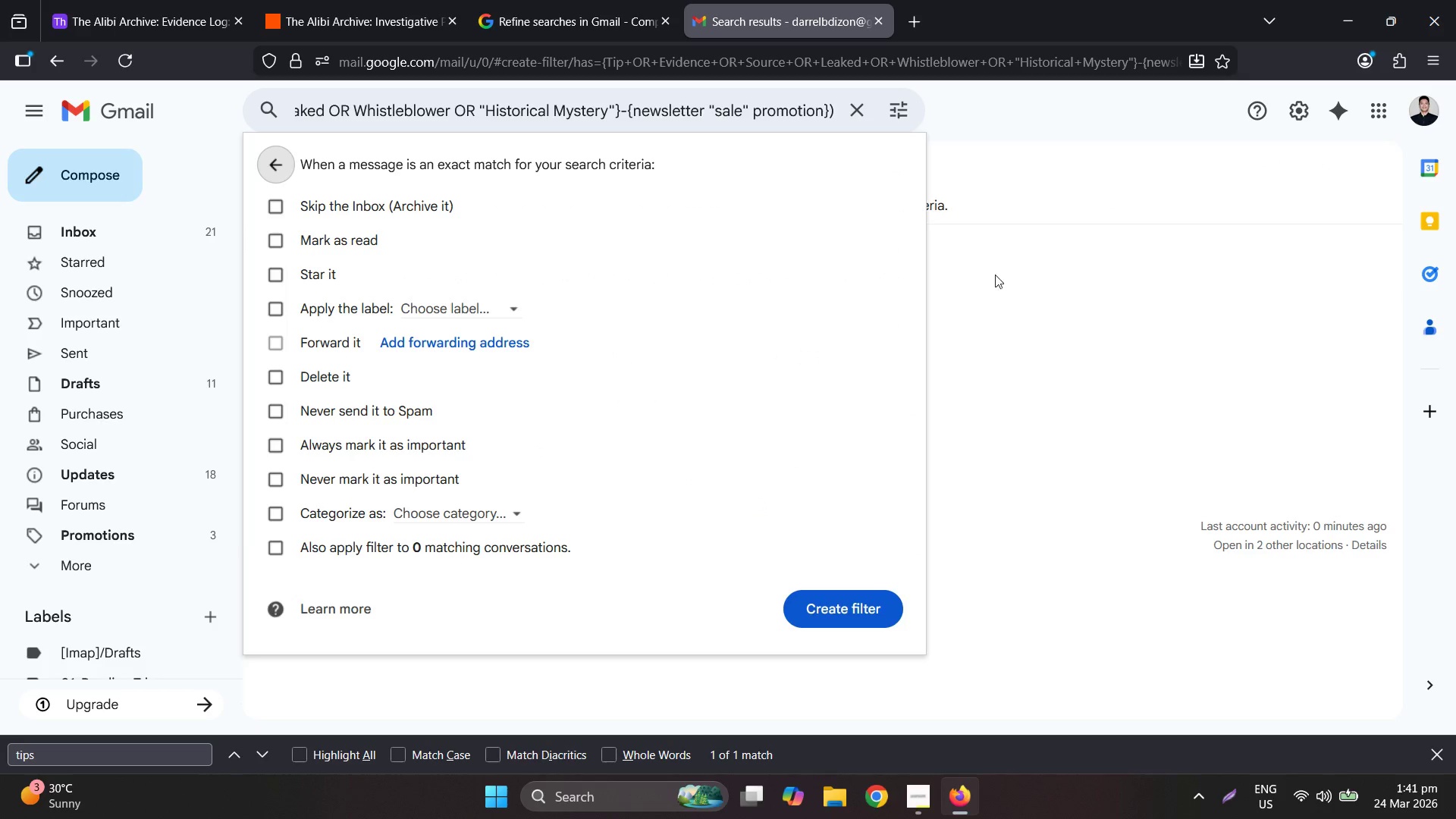 
left_click([463, 316])
 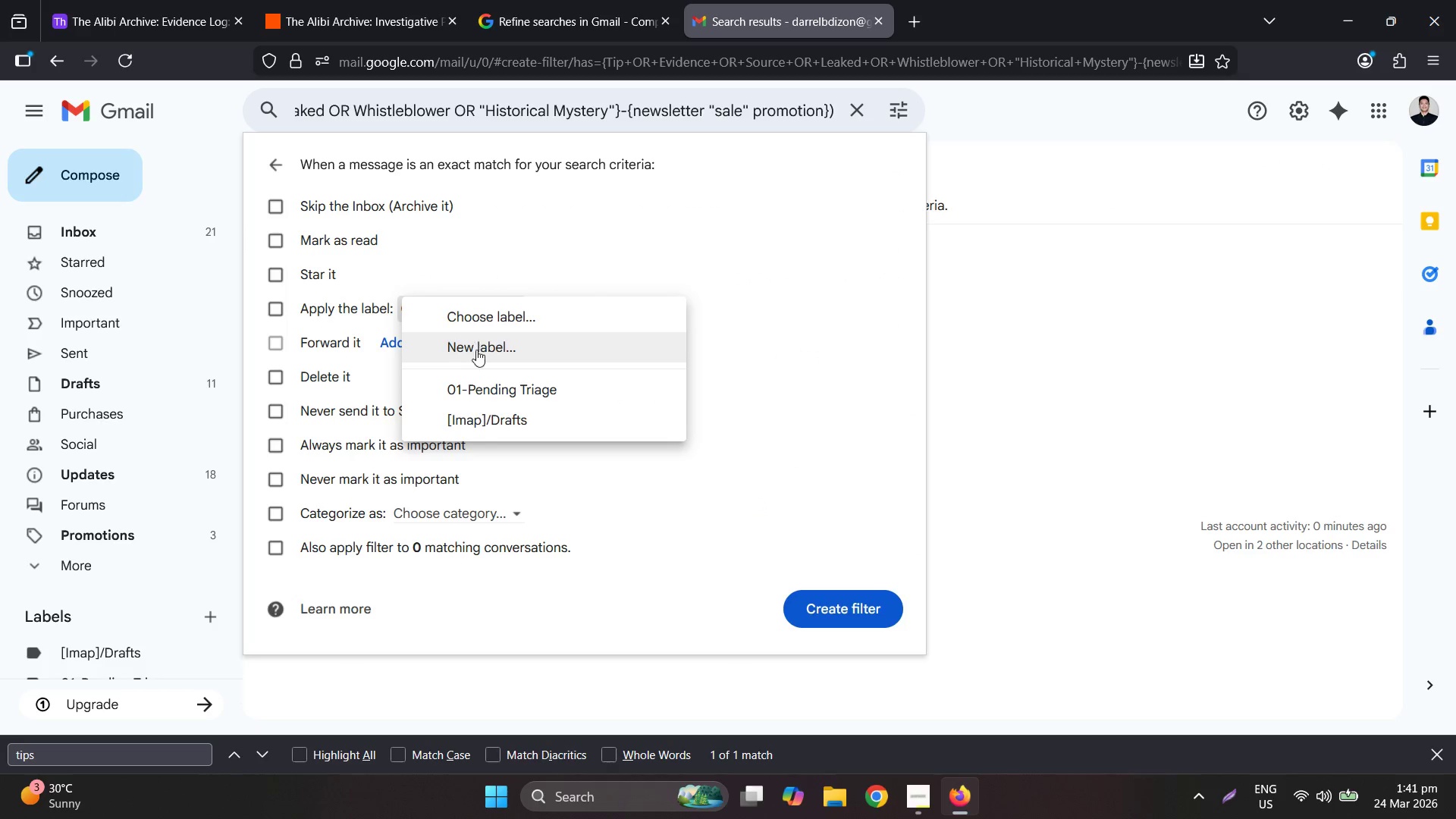 
left_click([485, 384])
 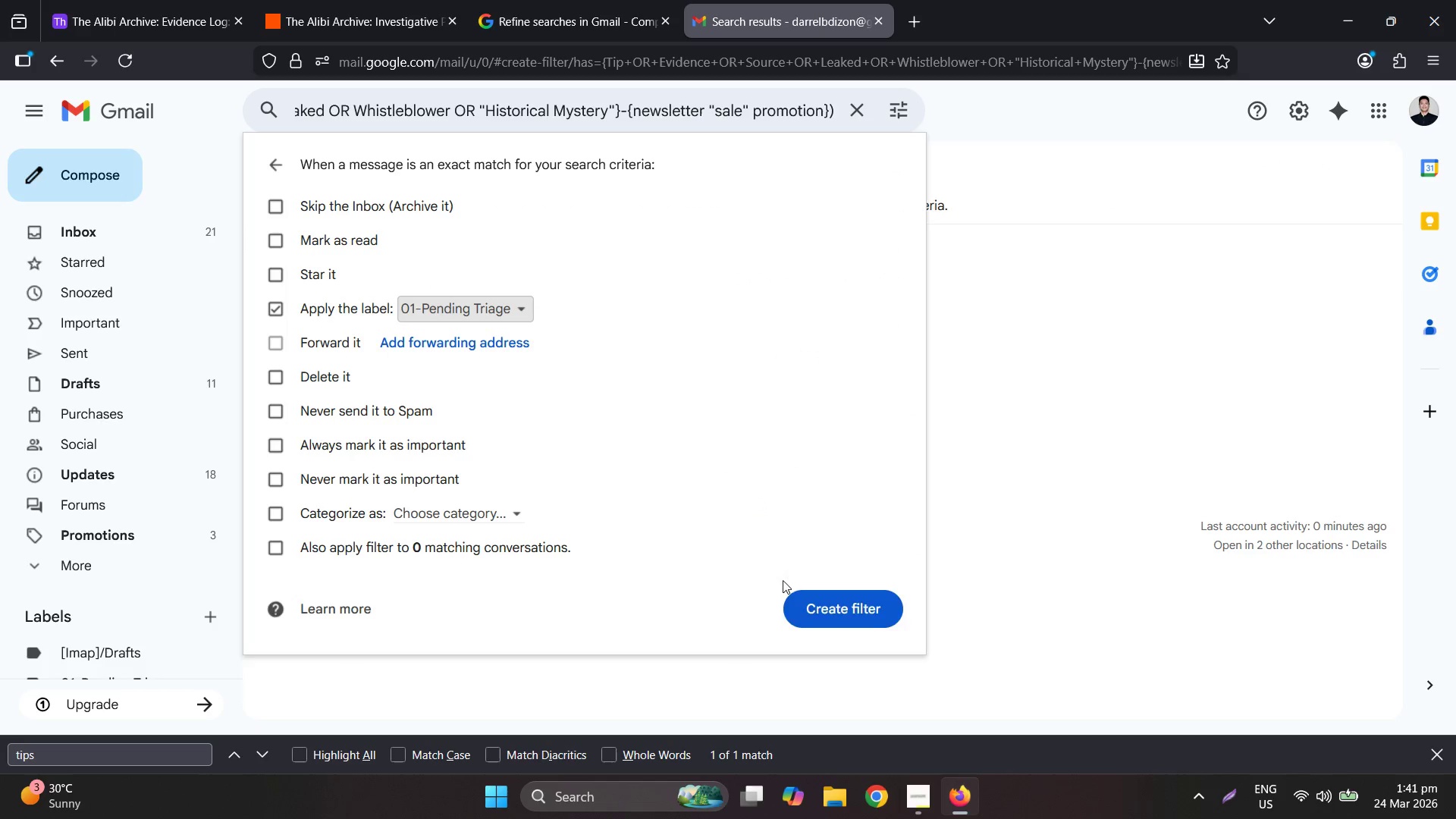 
left_click([811, 599])
 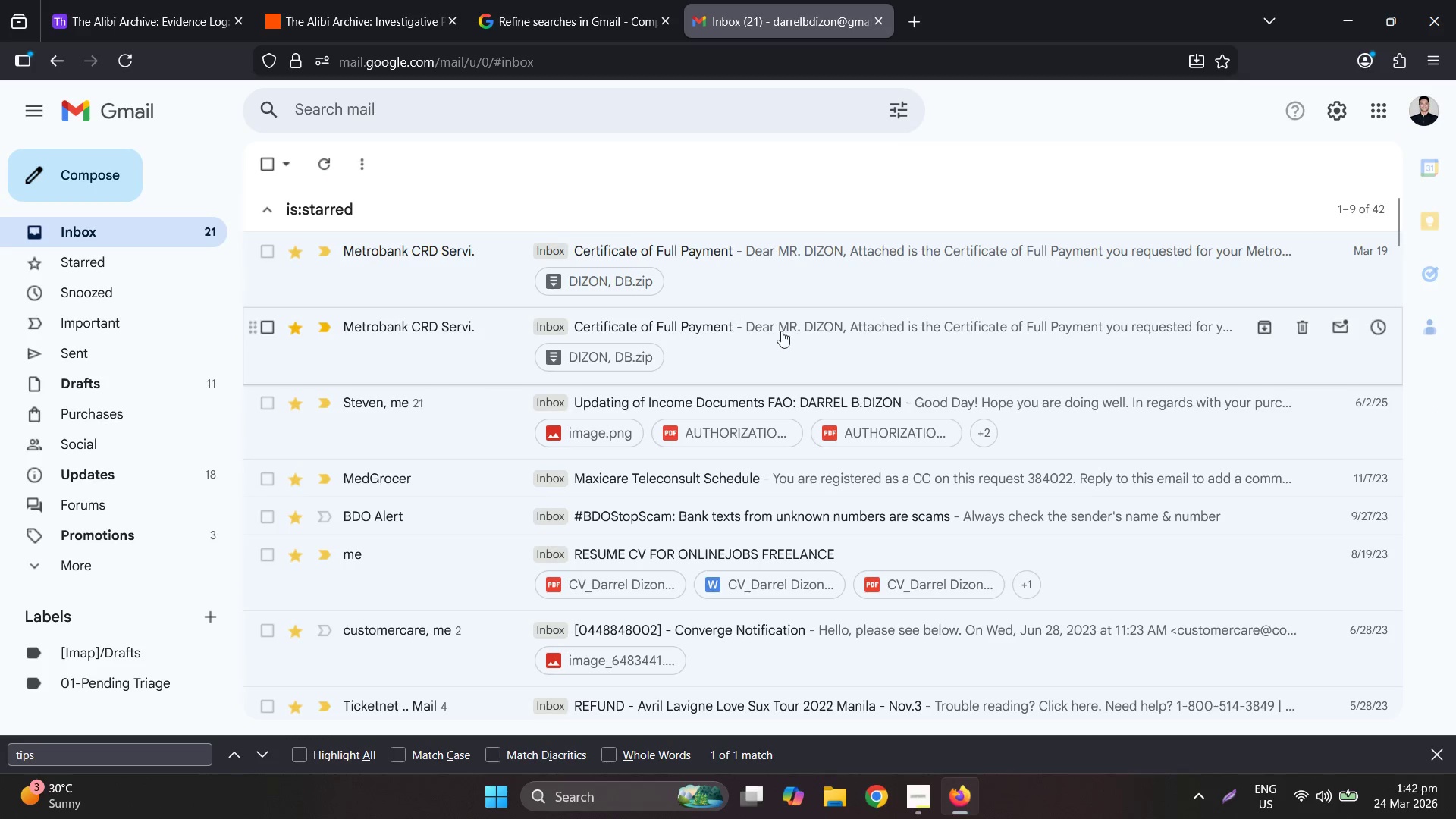 
wait(6.84)
 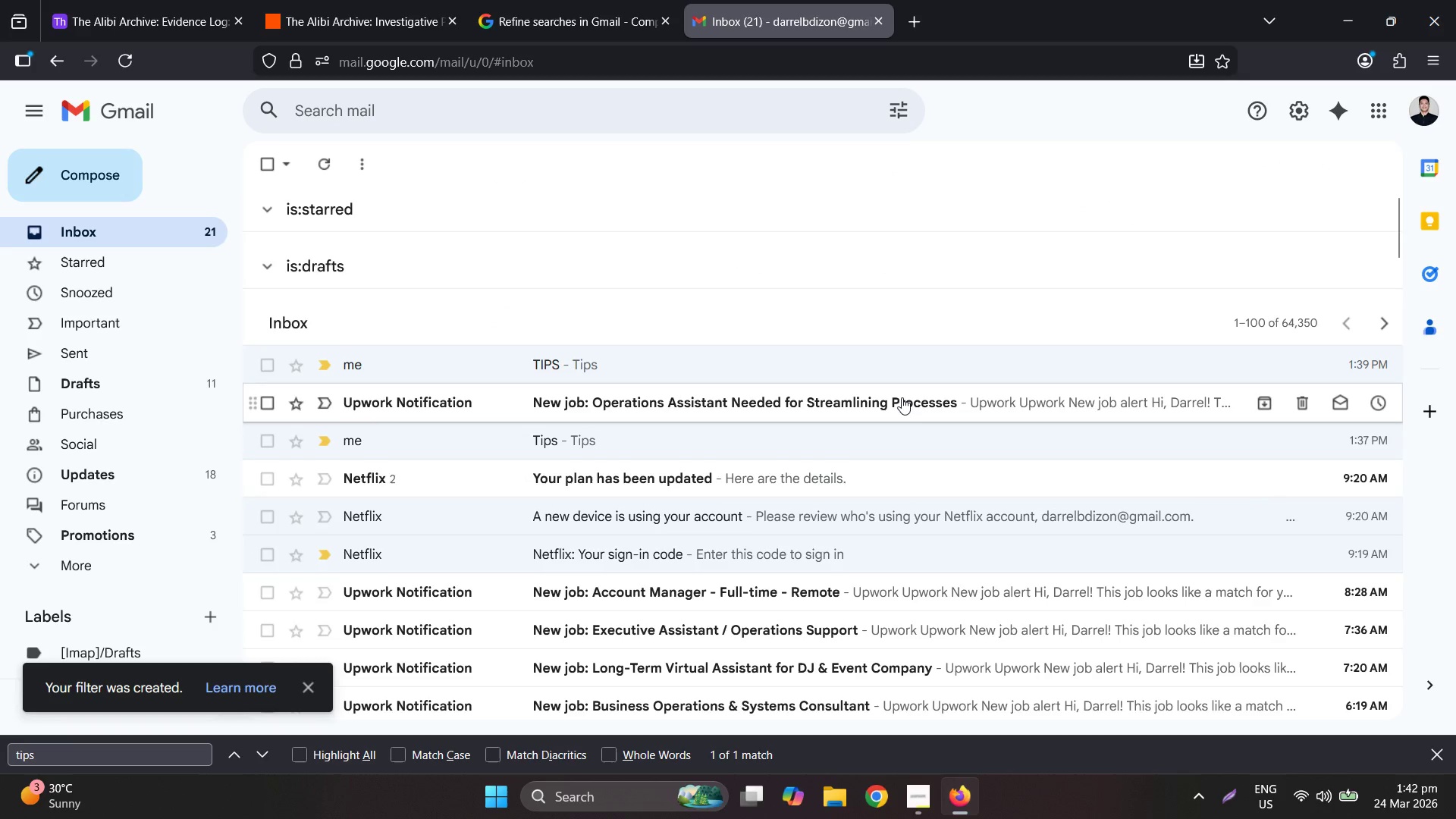 
left_click([265, 207])
 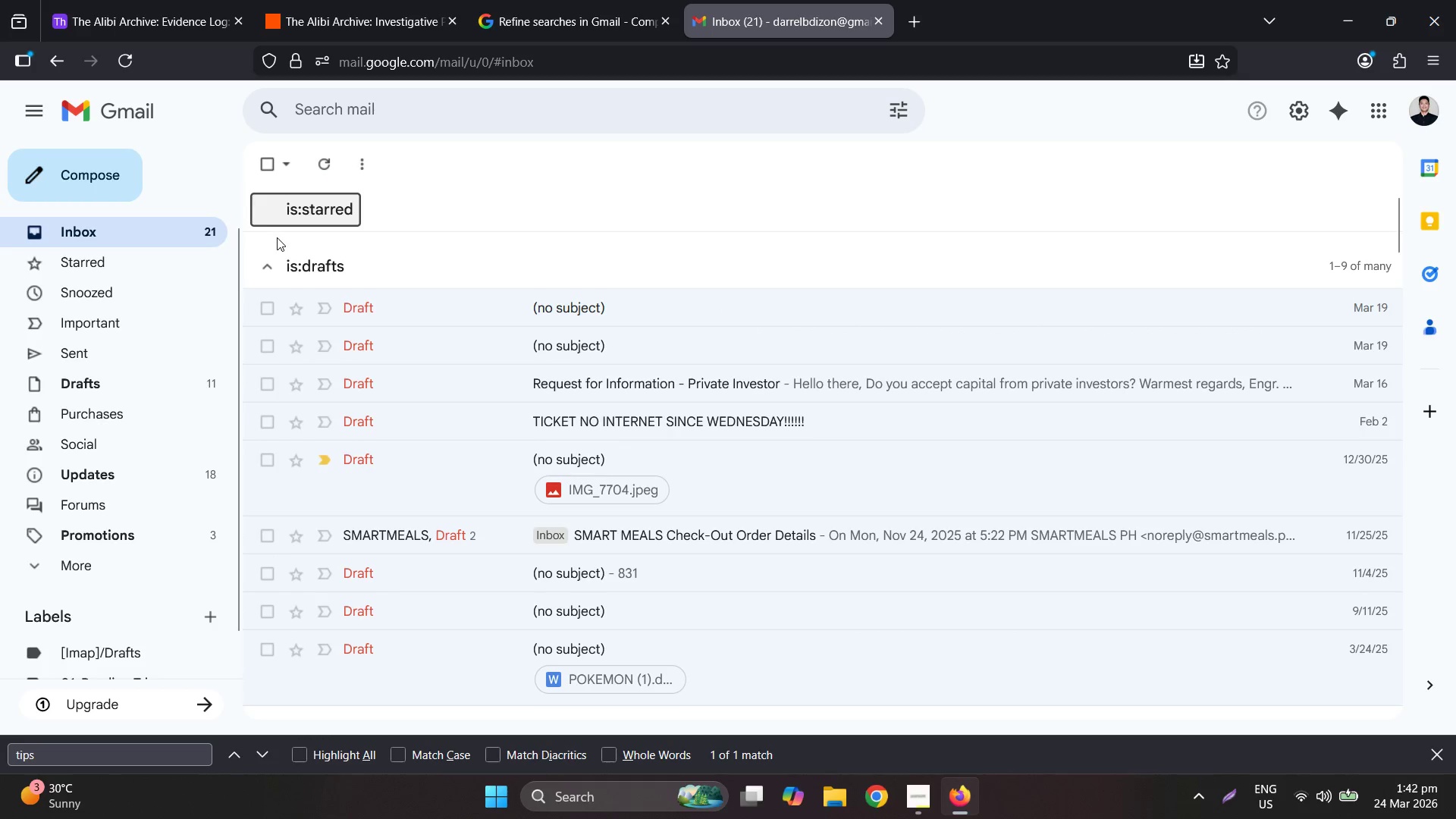 
left_click([272, 258])
 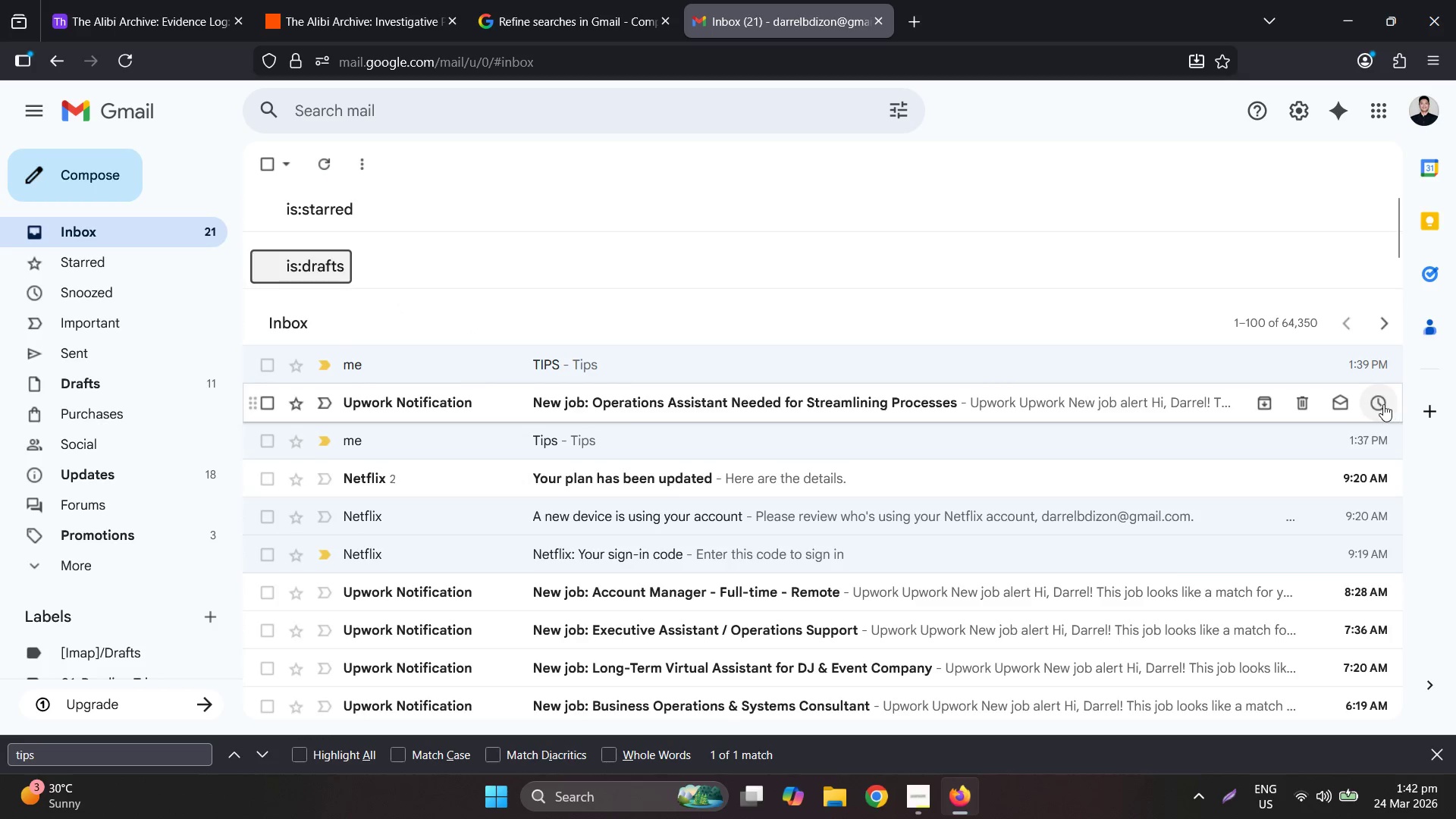 
left_click([926, 348])
 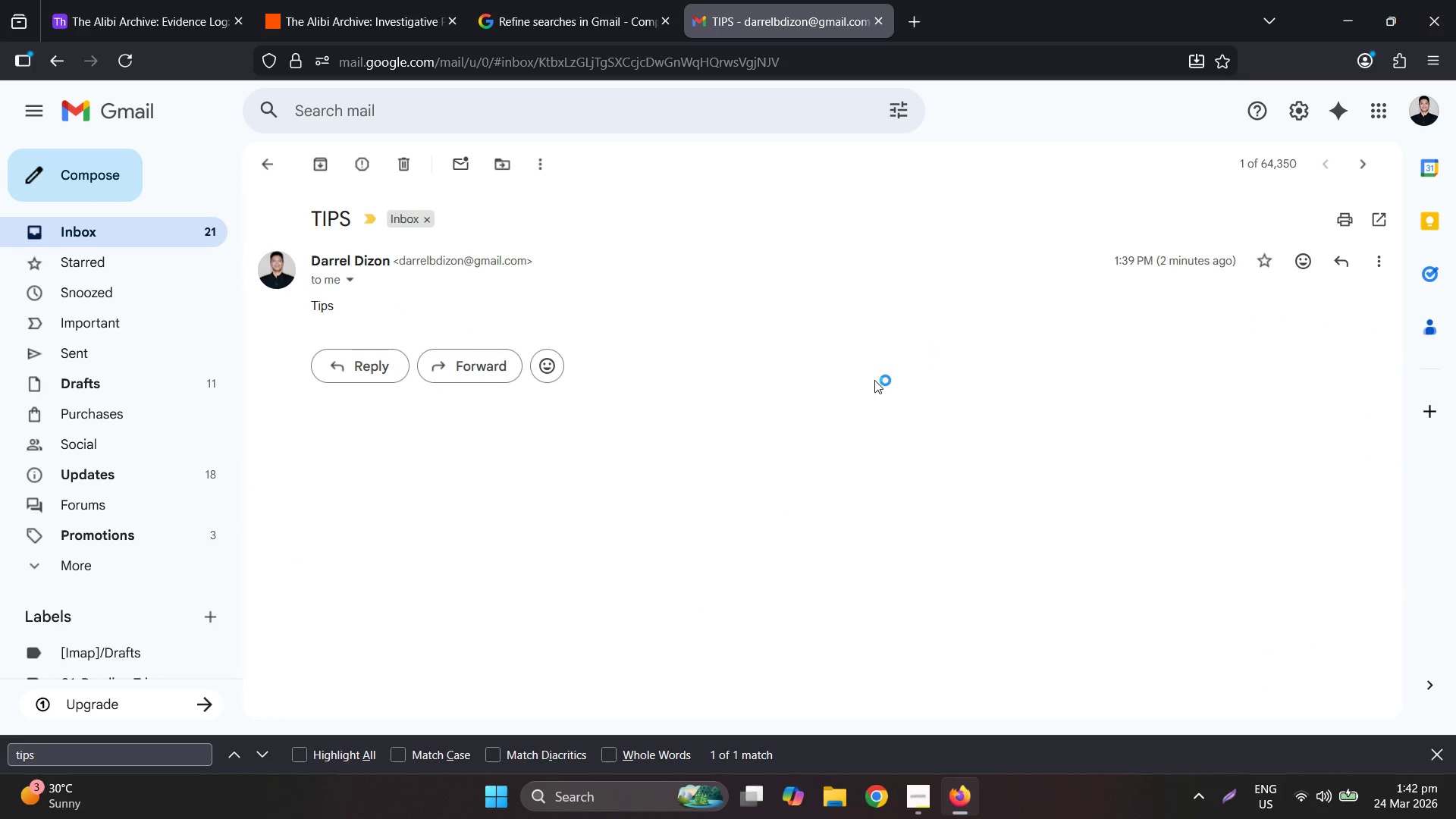 
scroll: coordinate [85, 576], scroll_direction: down, amount: 2.0
 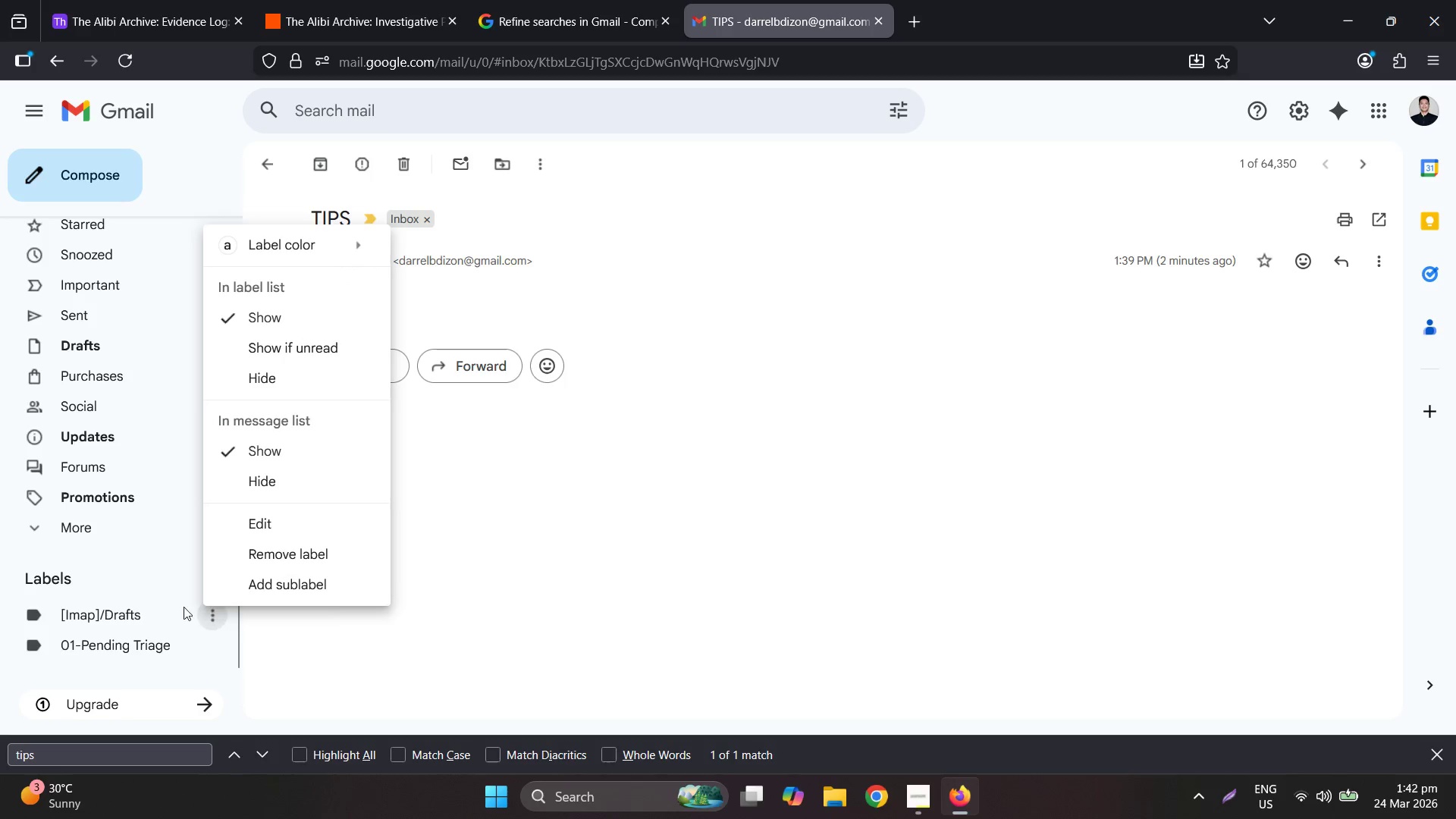 
double_click([158, 608])
 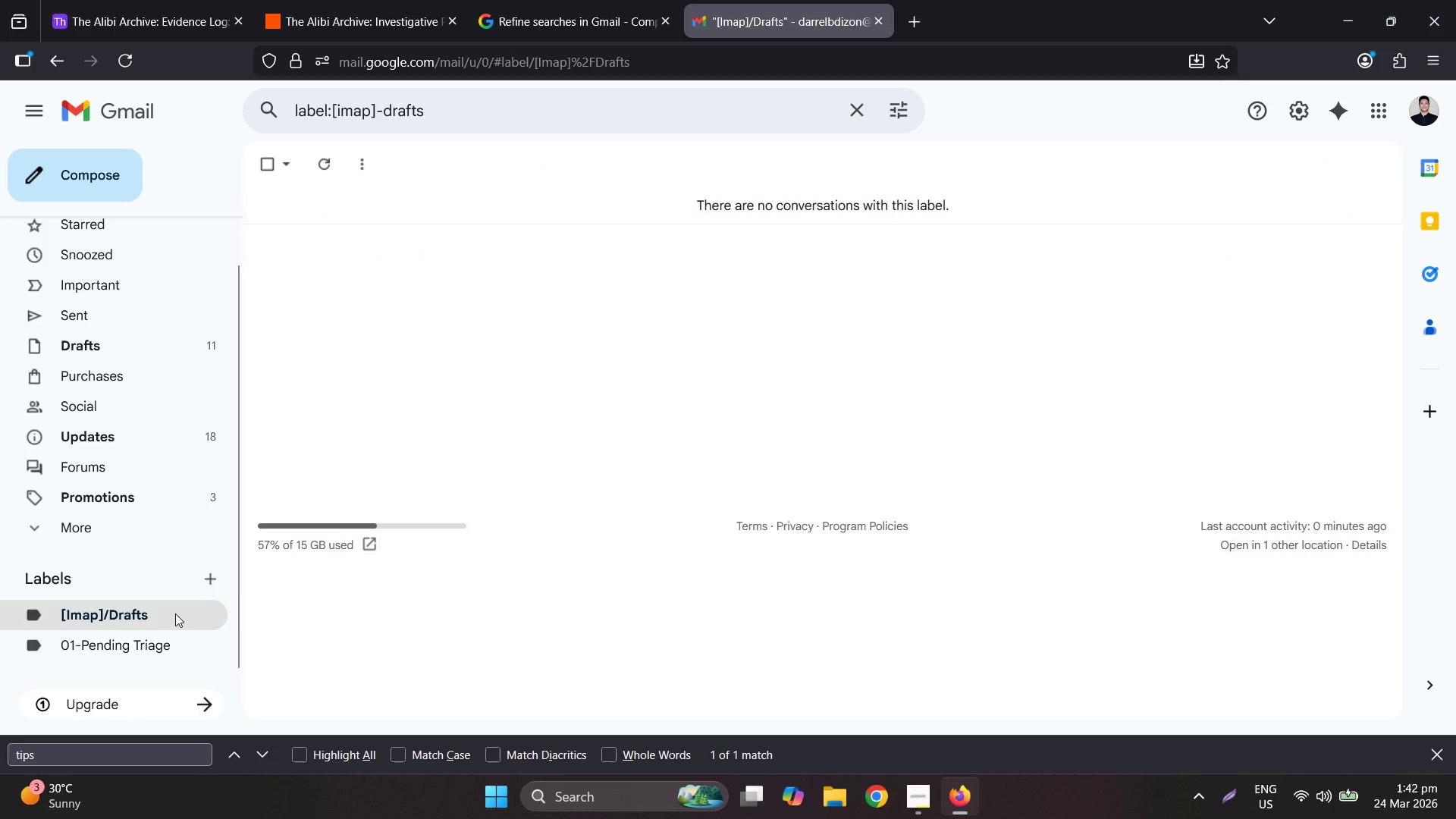 
left_click([184, 615])
 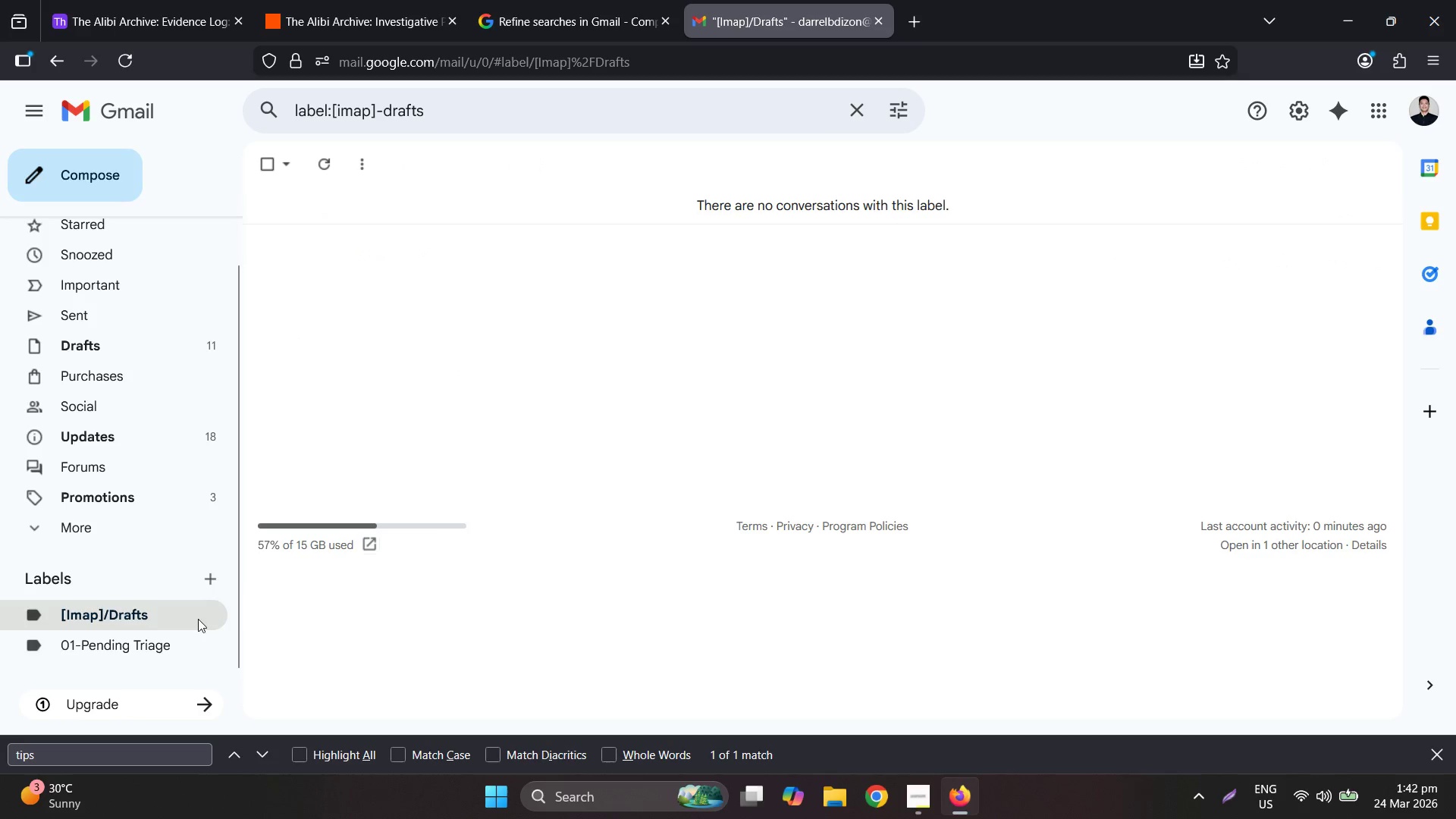 
double_click([198, 618])
 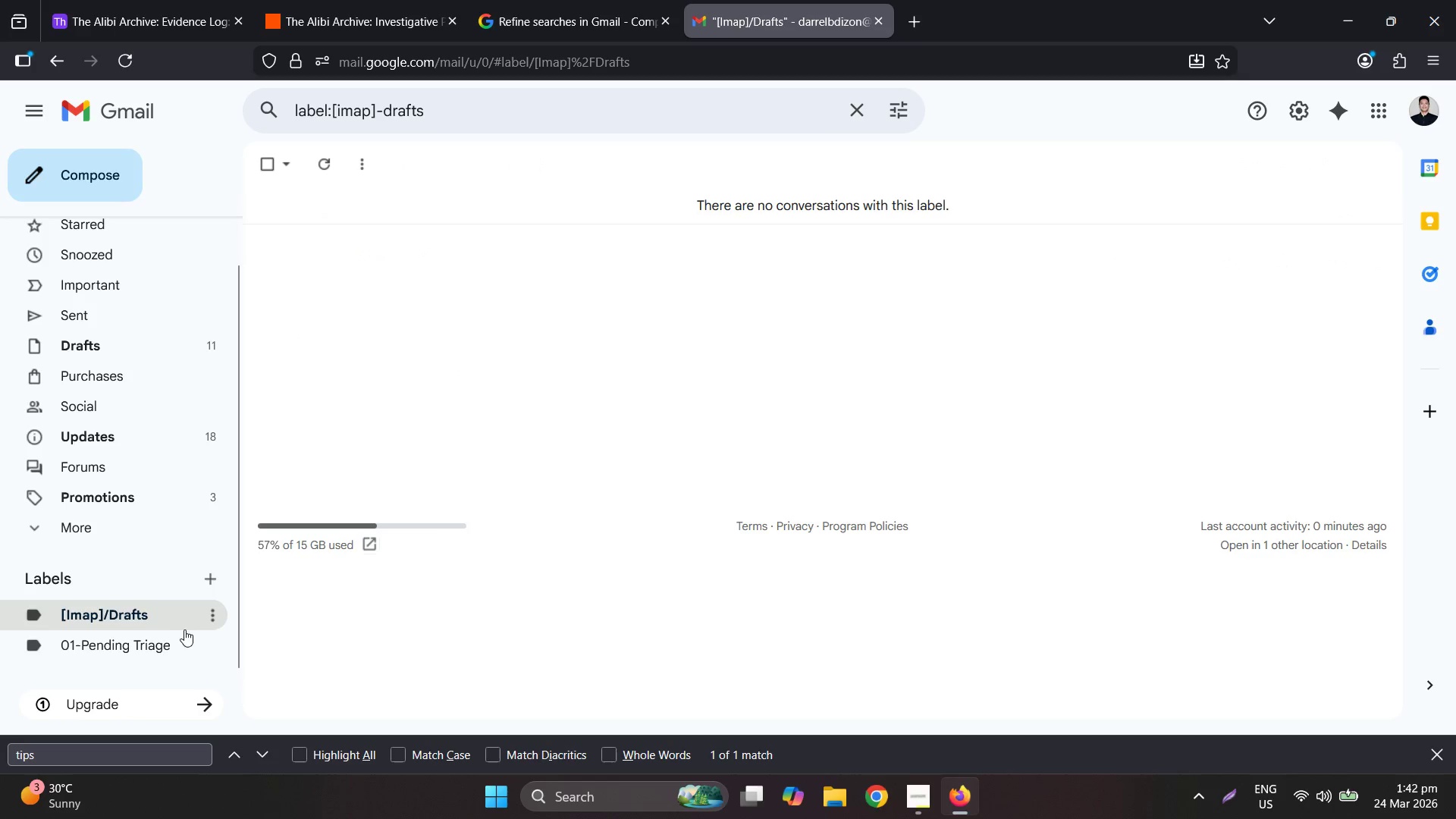 
left_click([203, 612])
 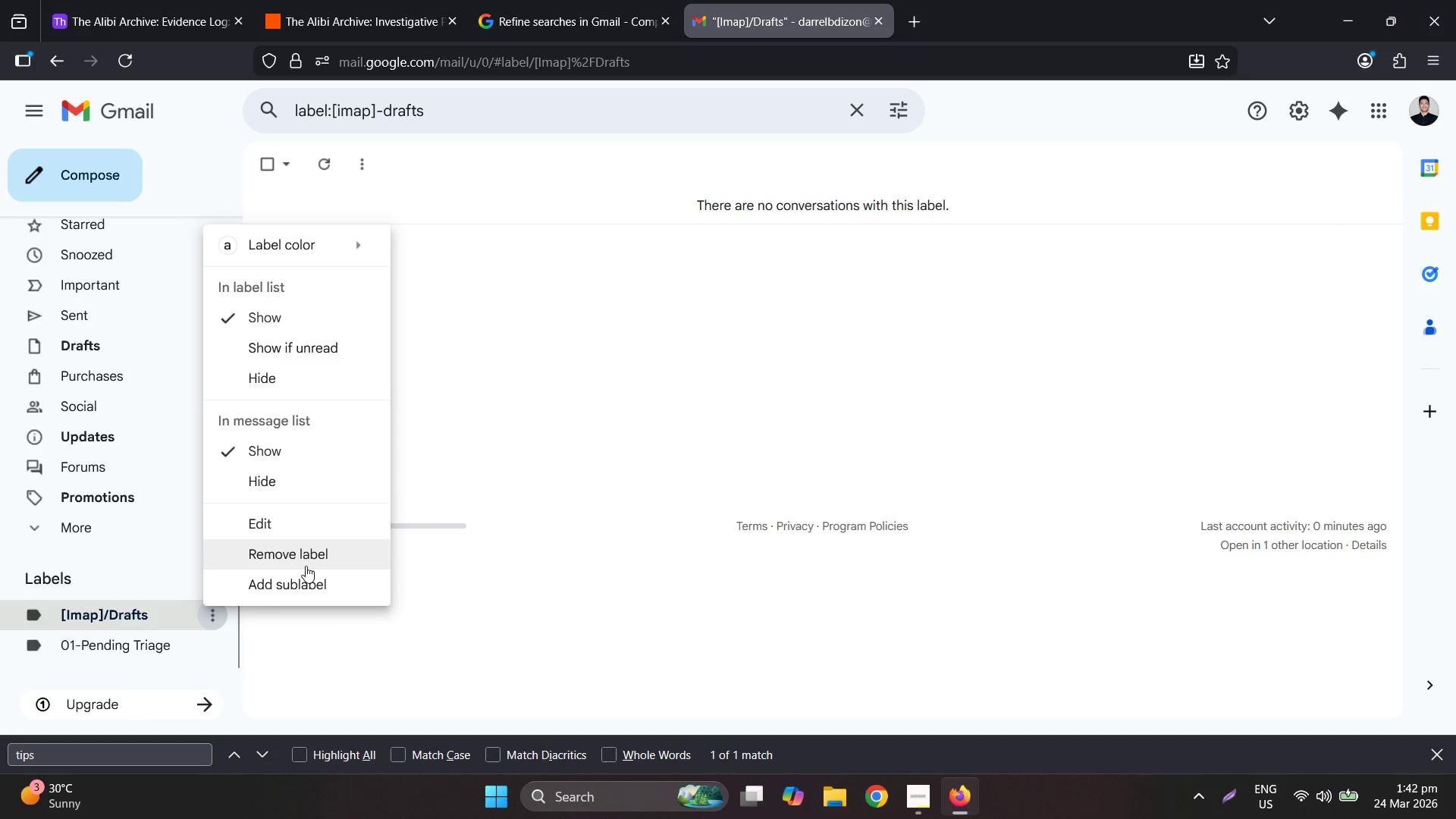 
left_click([297, 555])
 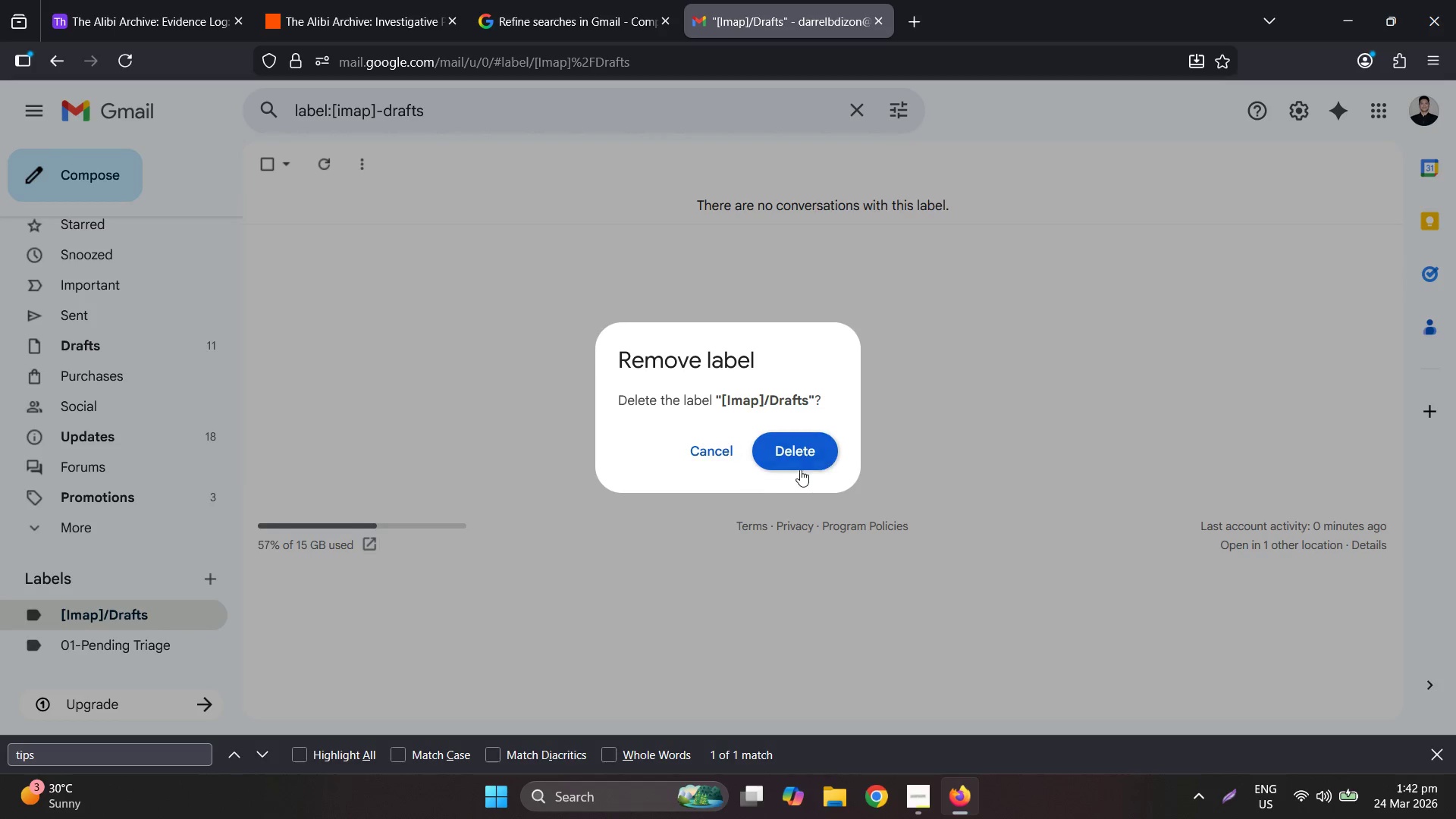 
left_click([802, 466])
 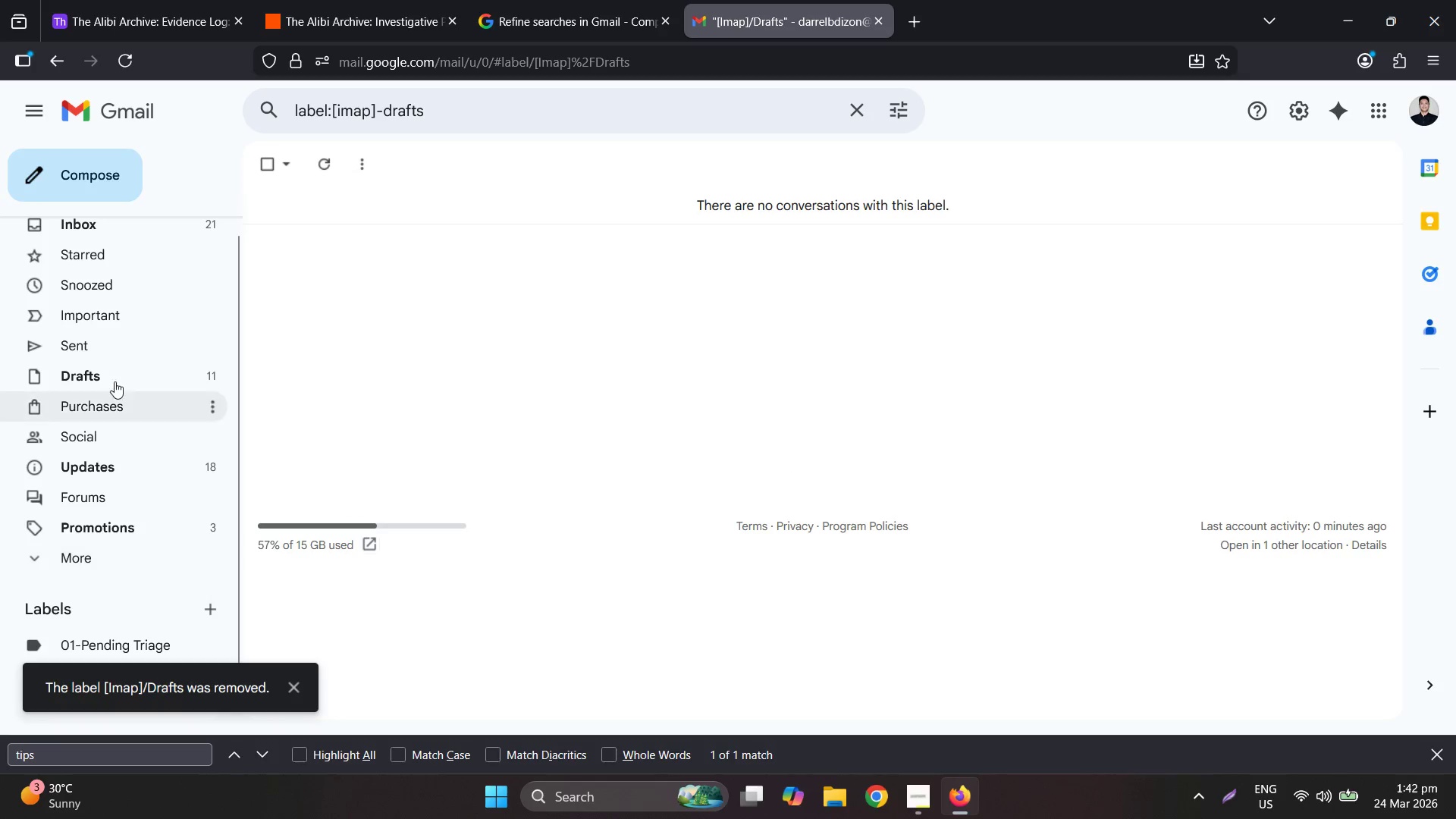 
scroll: coordinate [112, 276], scroll_direction: up, amount: 2.0
 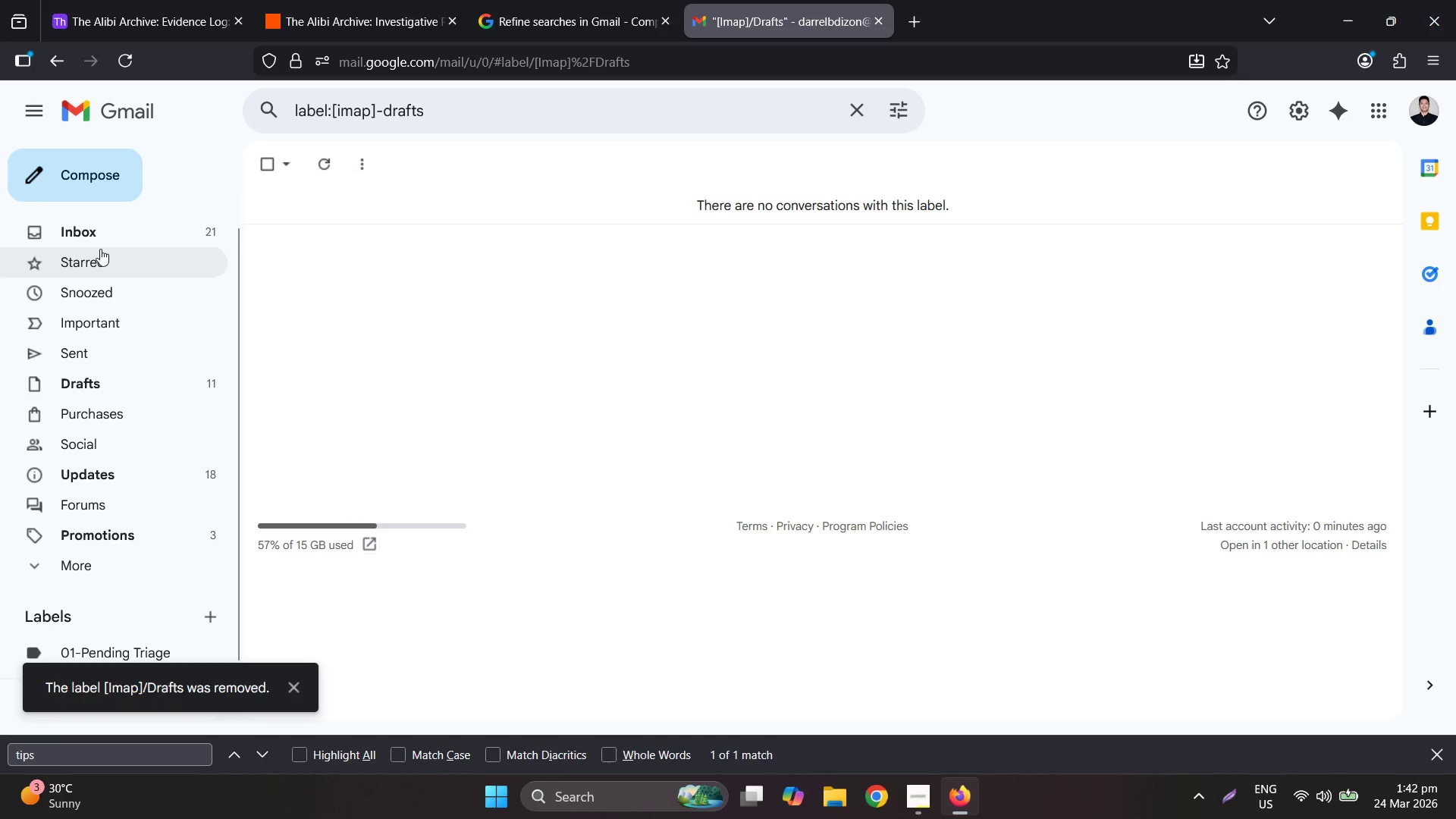 
left_click([98, 243])
 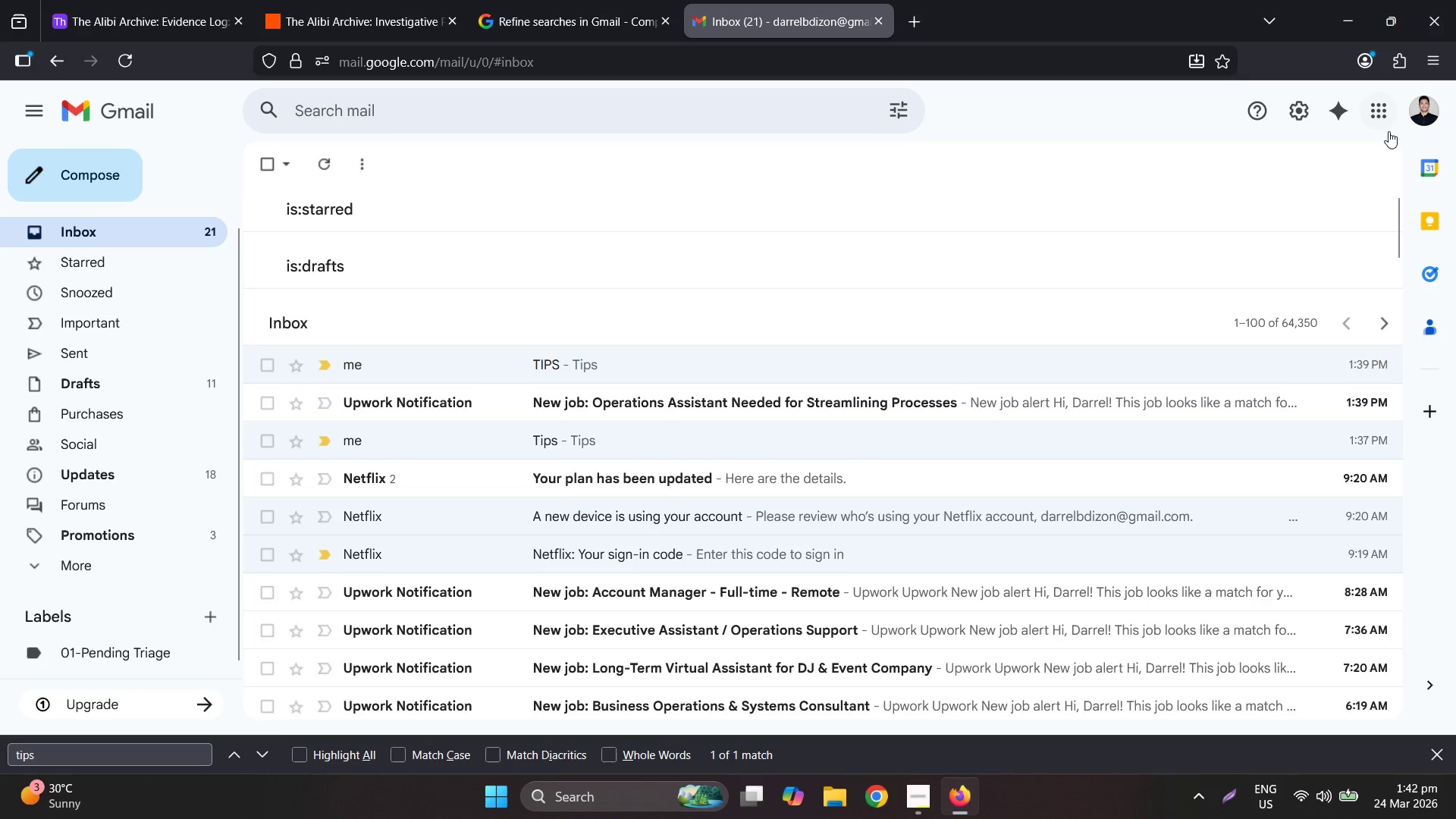 
left_click([1286, 108])
 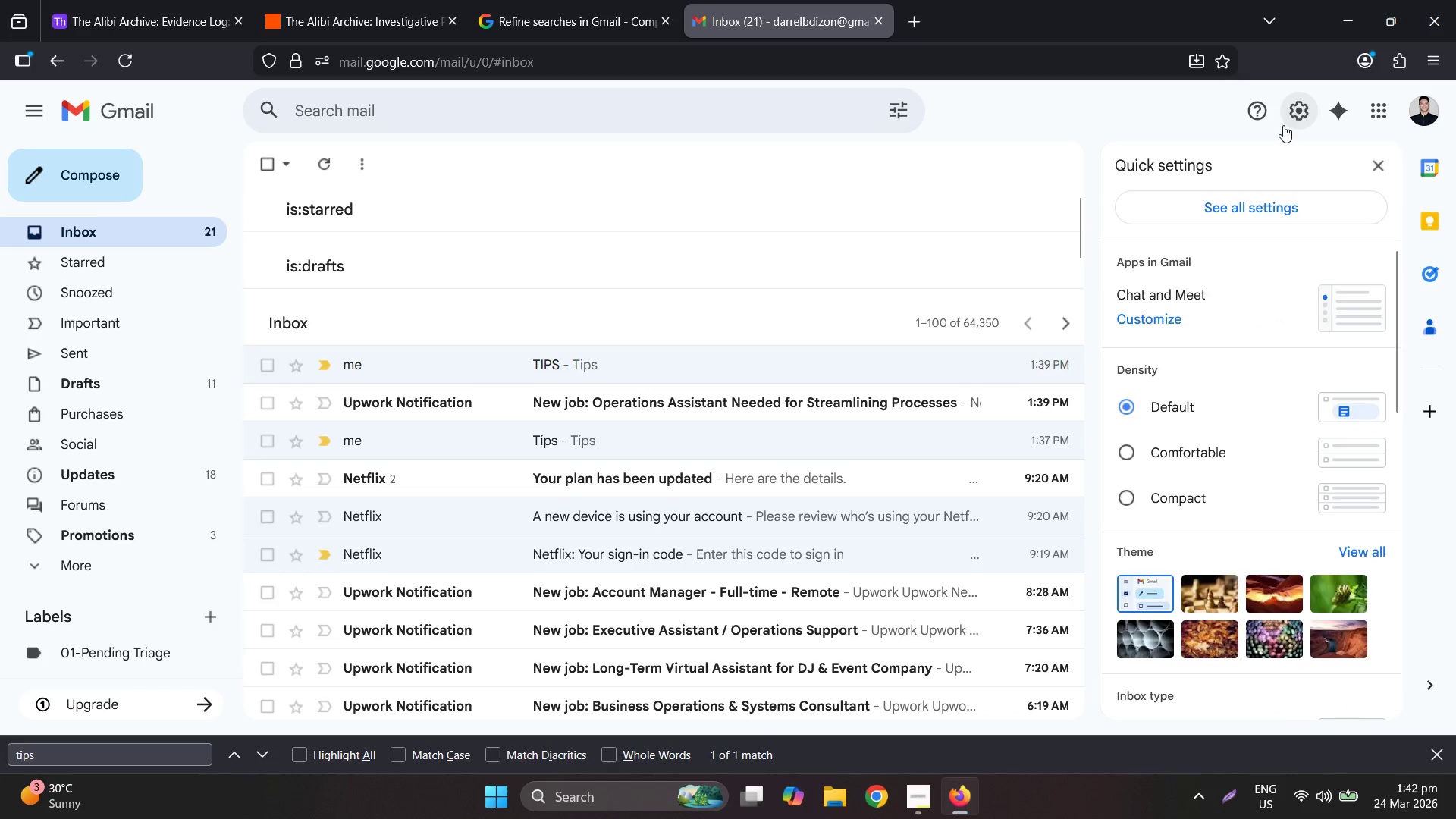 
left_click([1220, 226])
 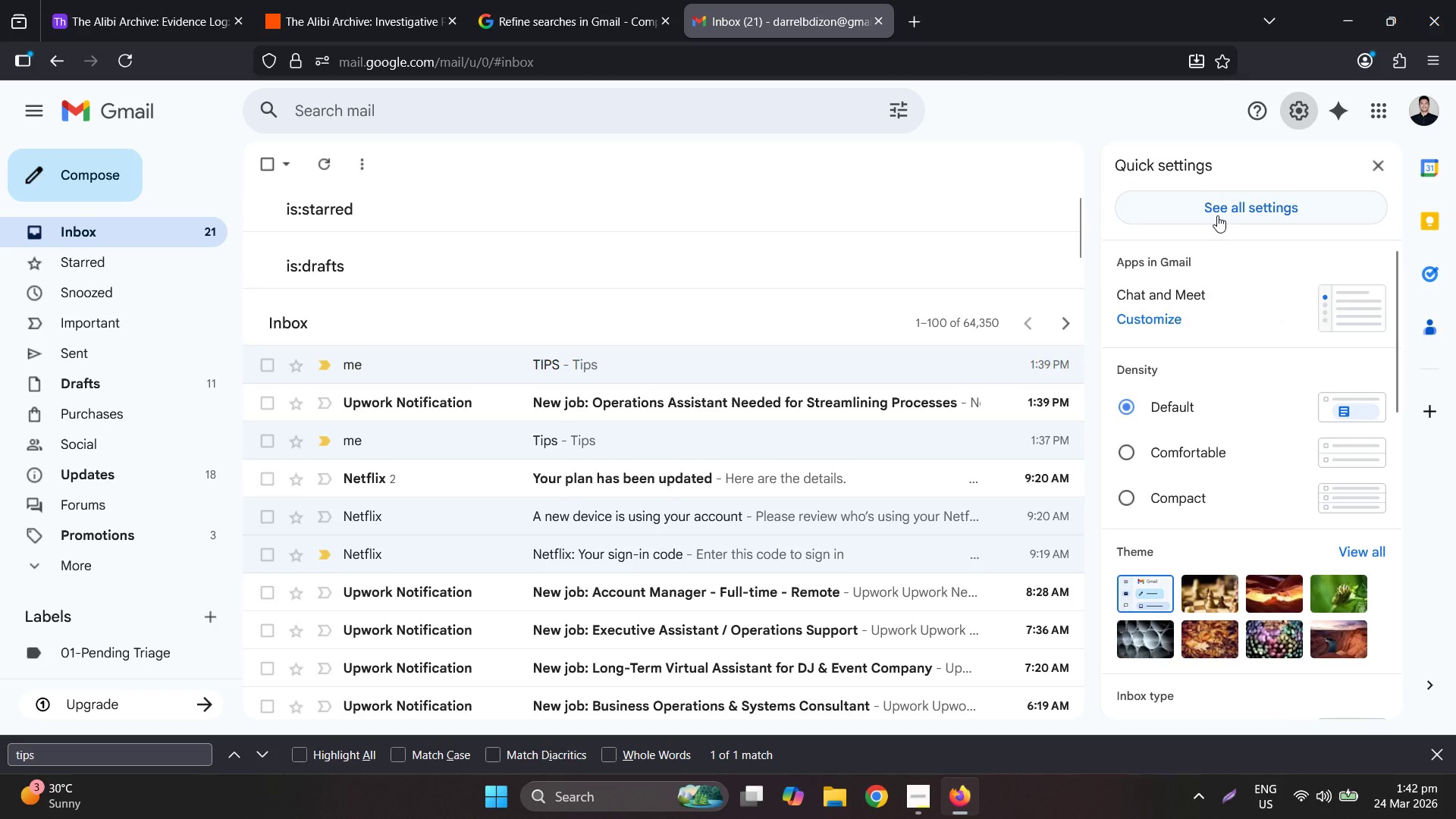 
left_click([1217, 215])
 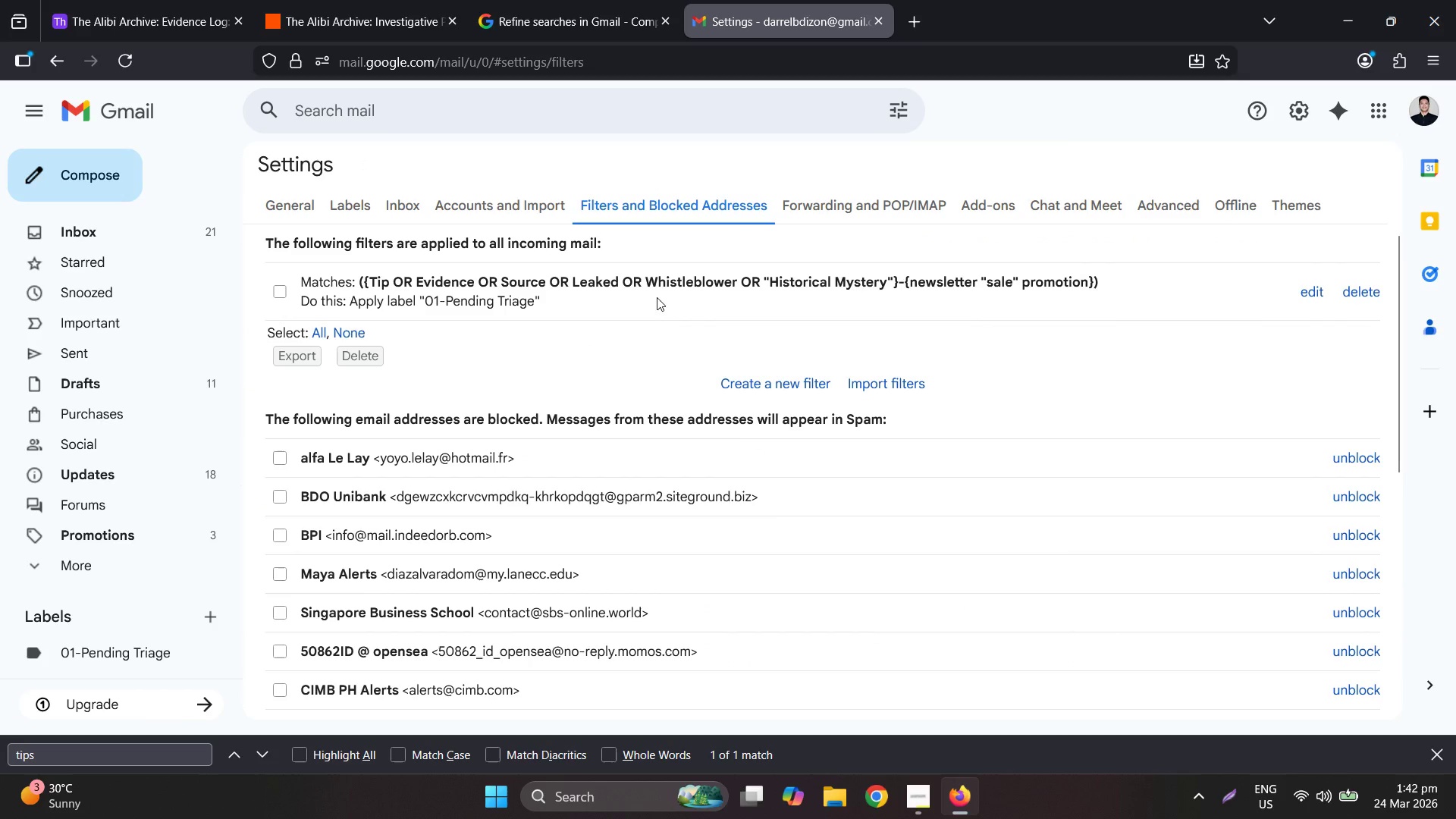 
wait(10.94)
 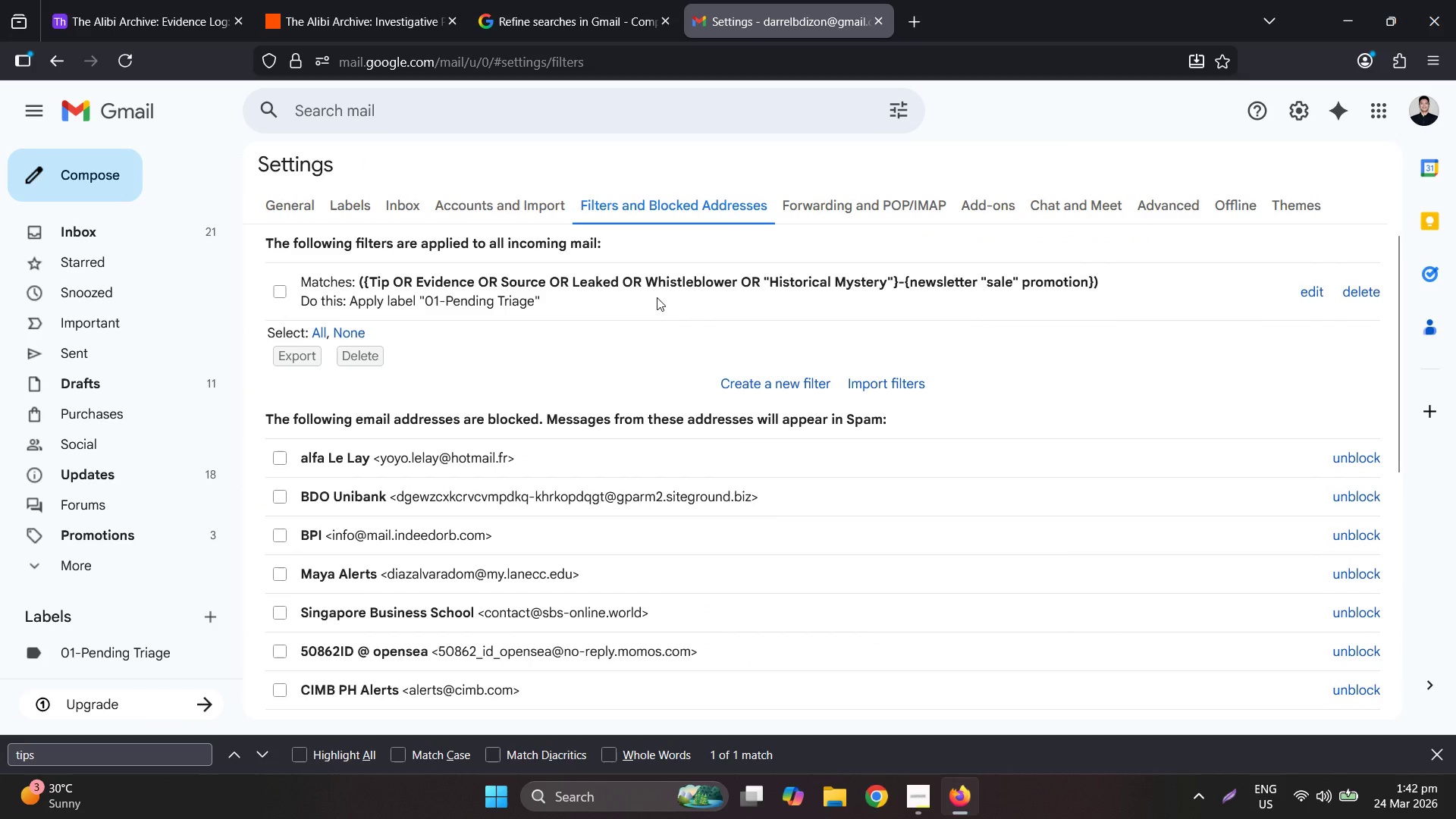 
left_click([322, 339])
 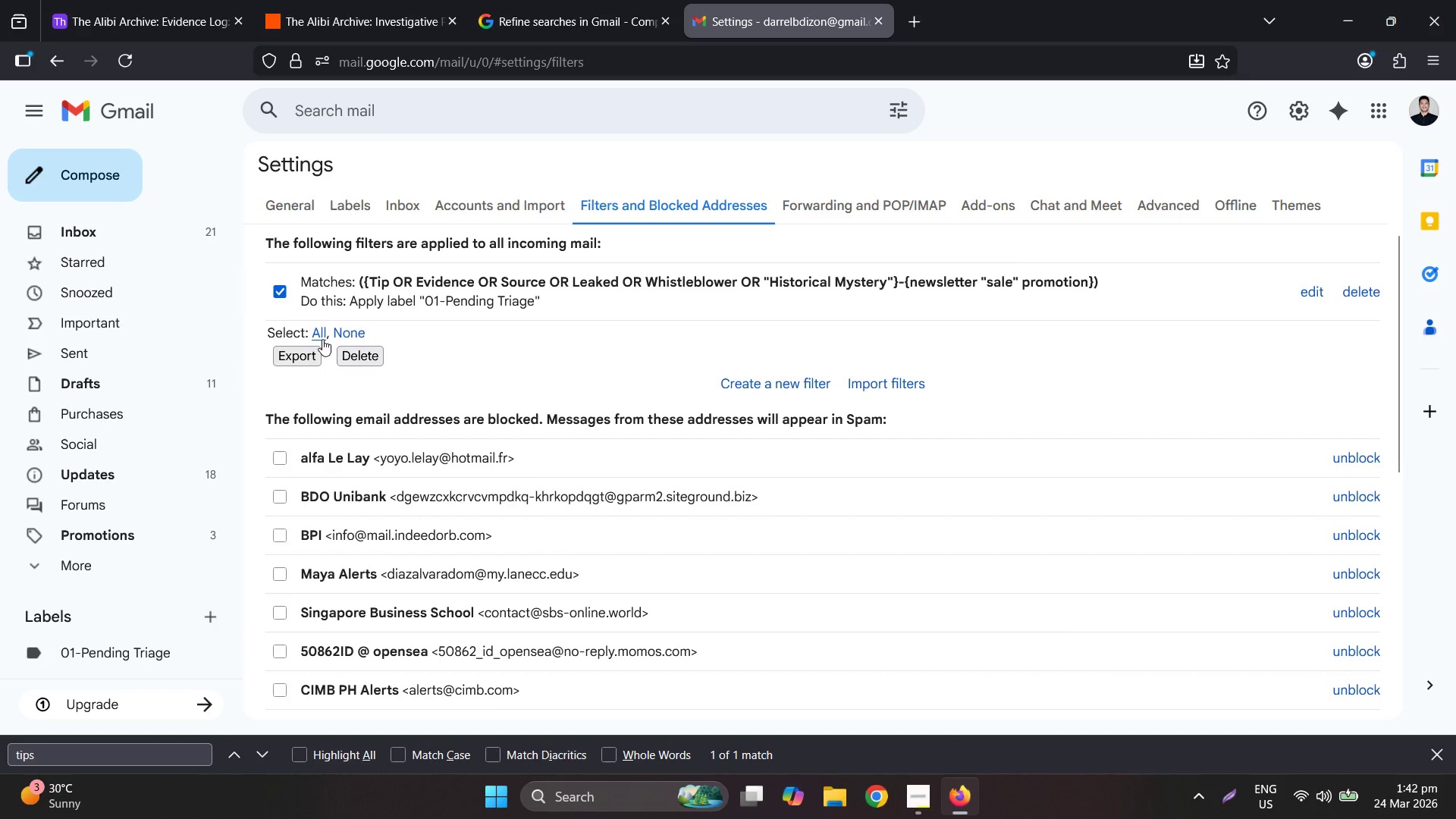 
left_click([322, 339])
 